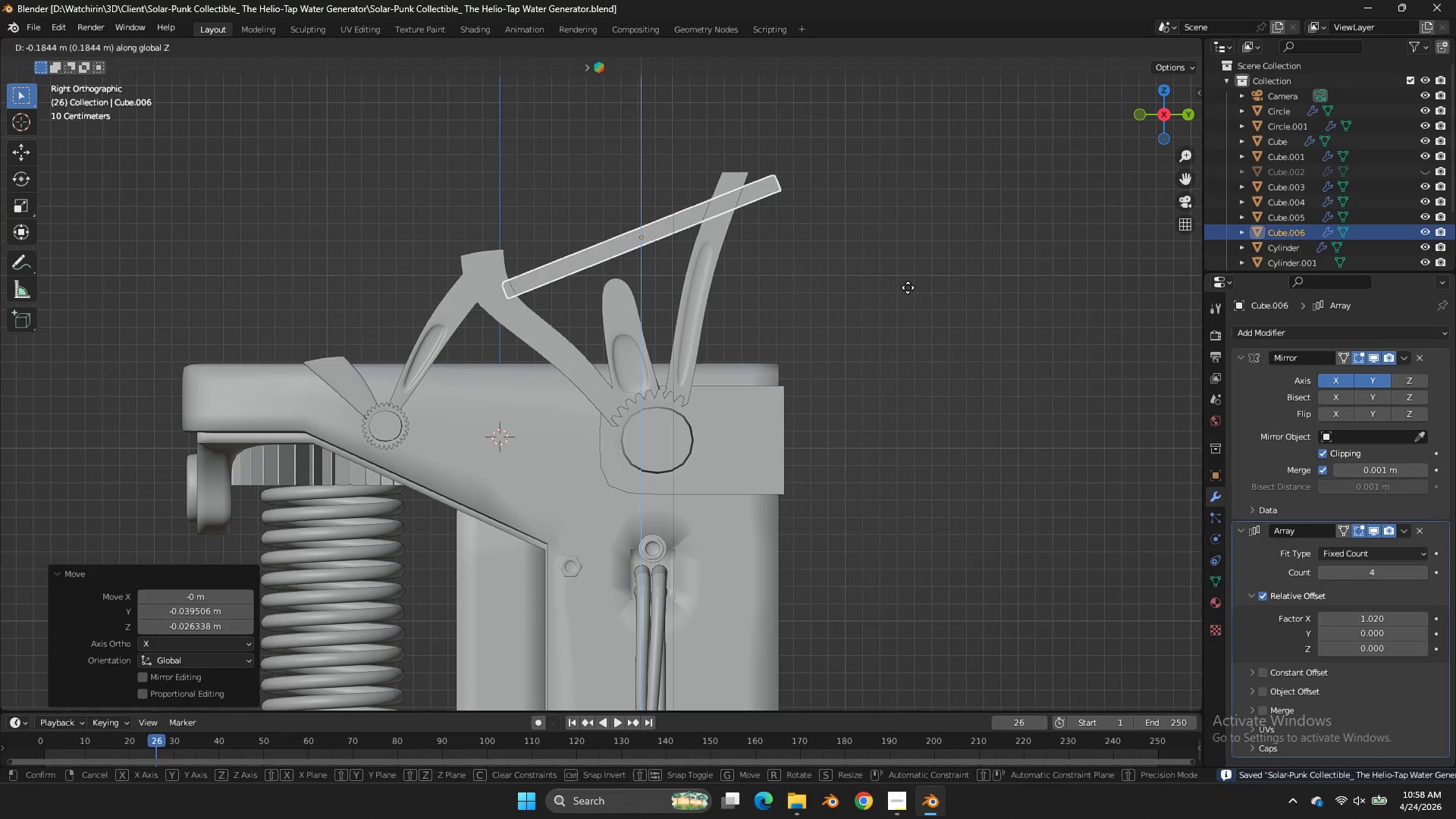 
left_click([908, 289])
 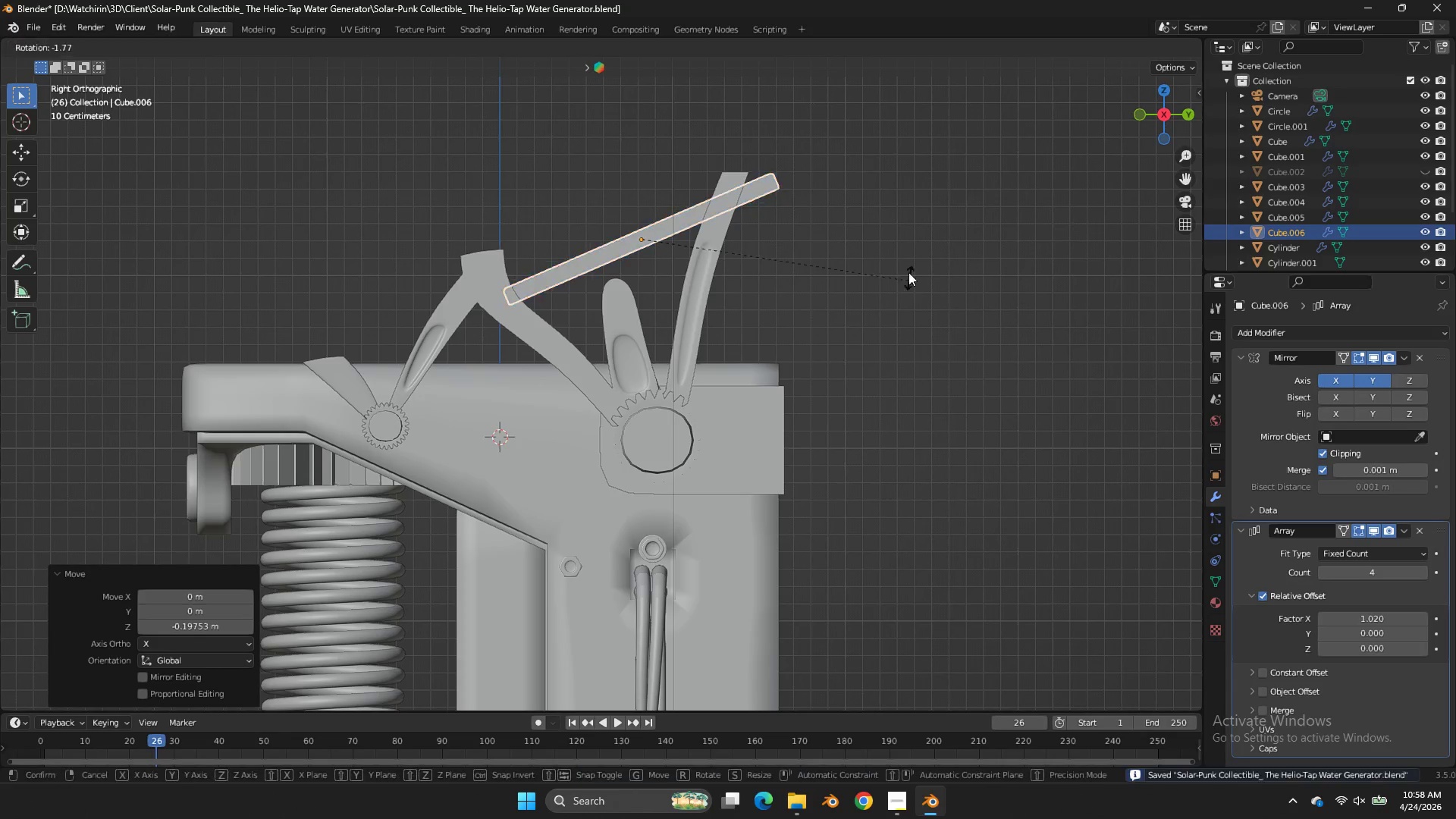 
key(R)
 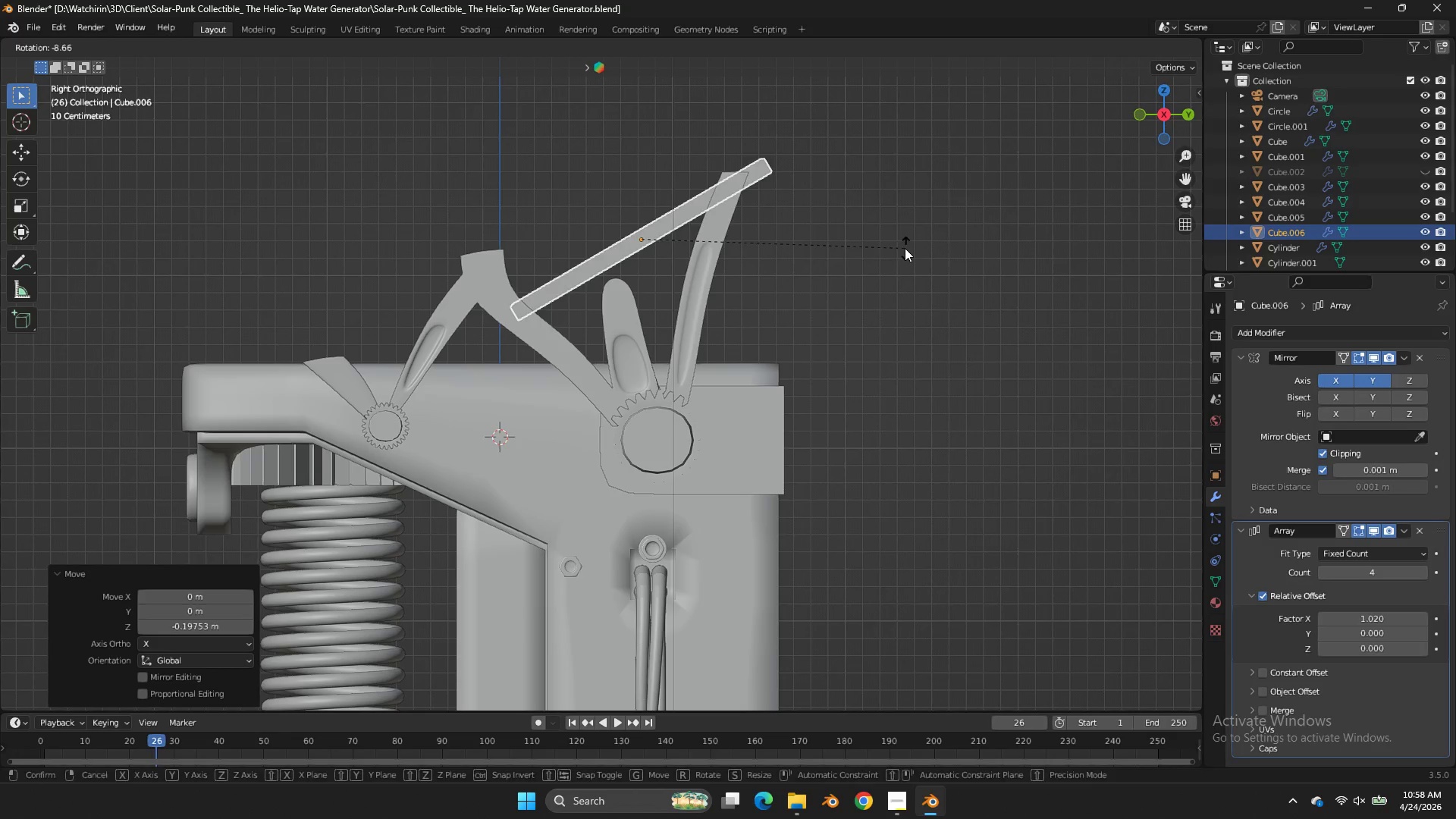 
right_click([905, 248])
 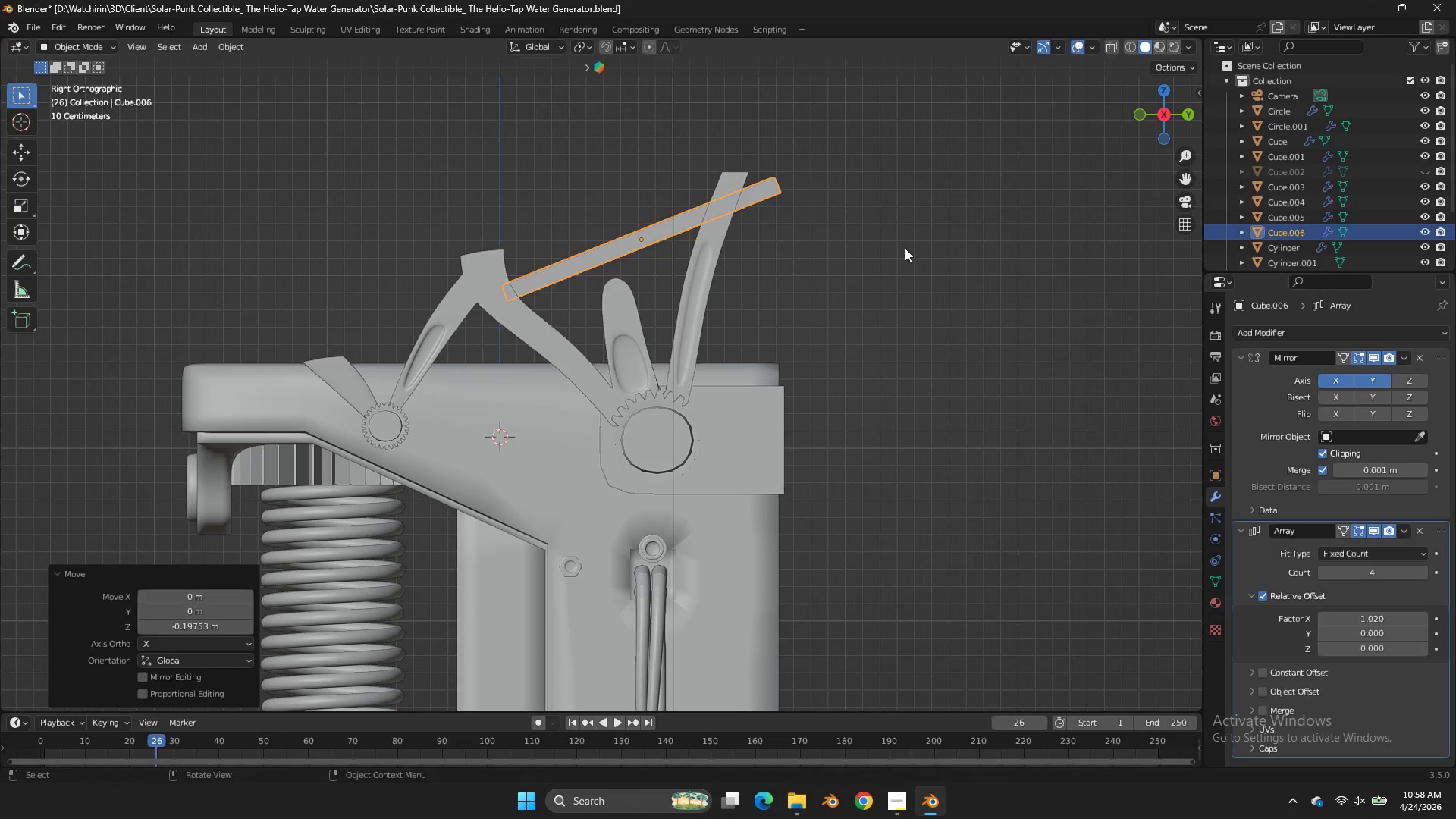 
key(G)
 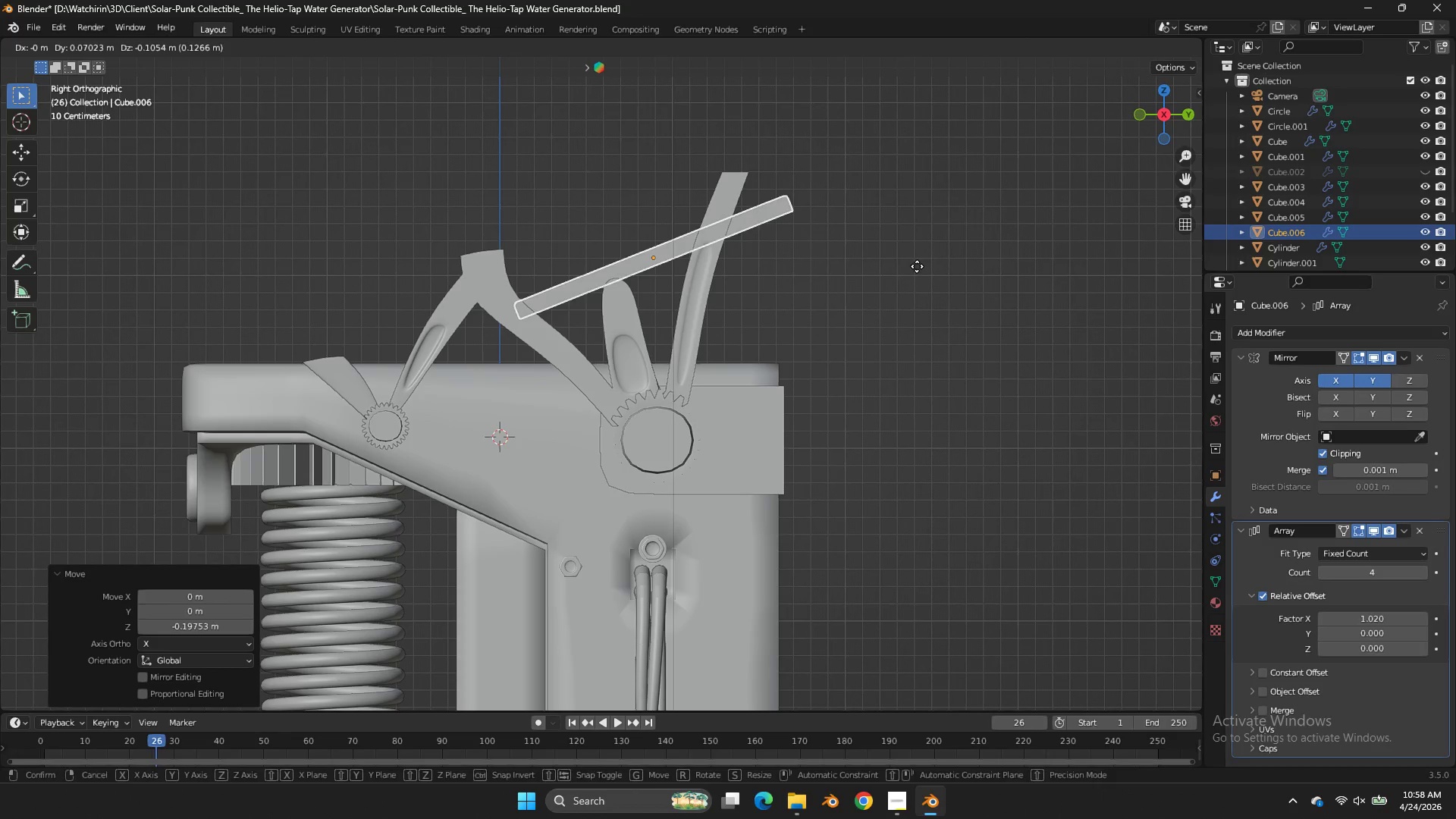 
left_click([917, 266])
 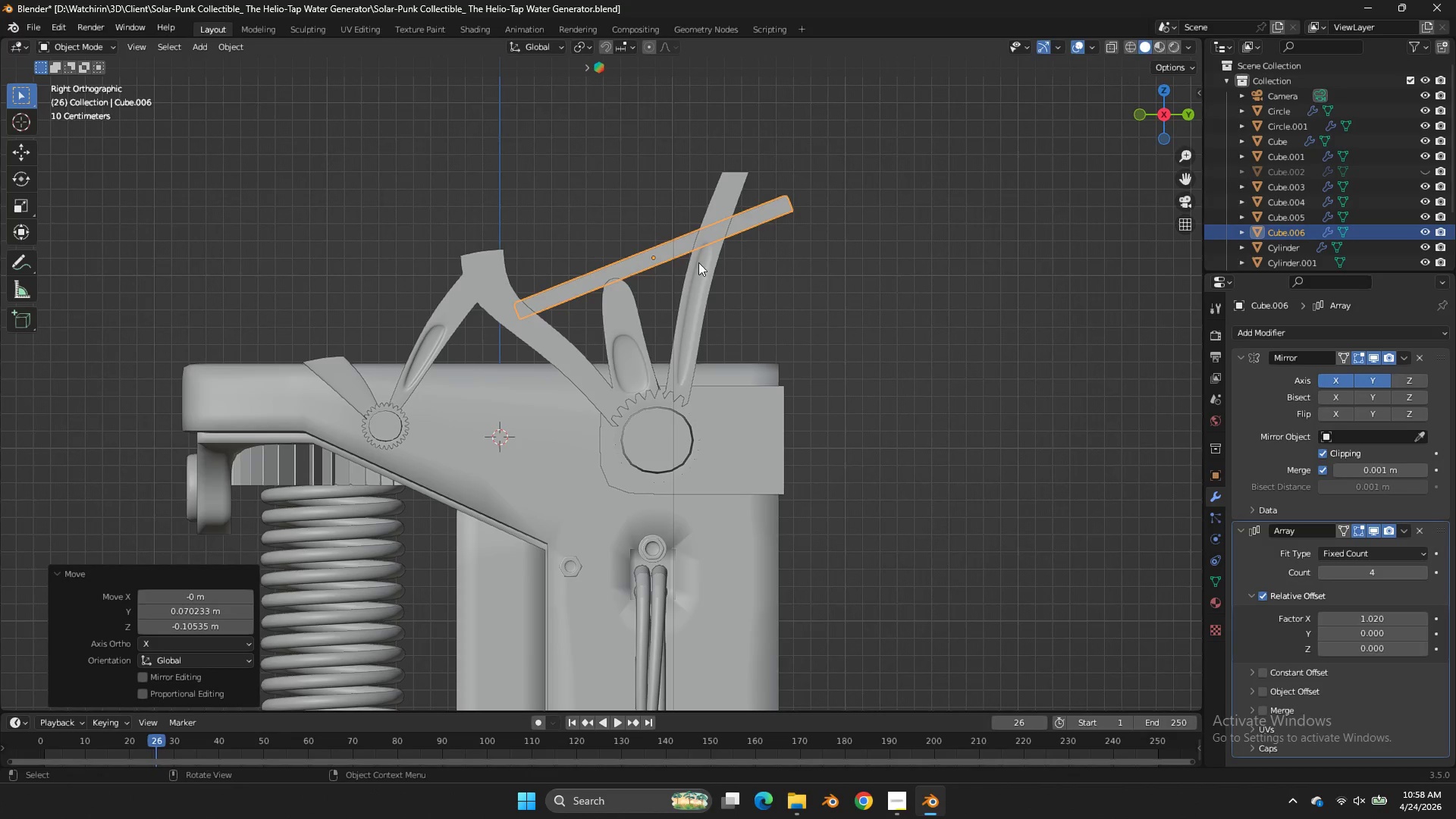 
double_click([614, 294])
 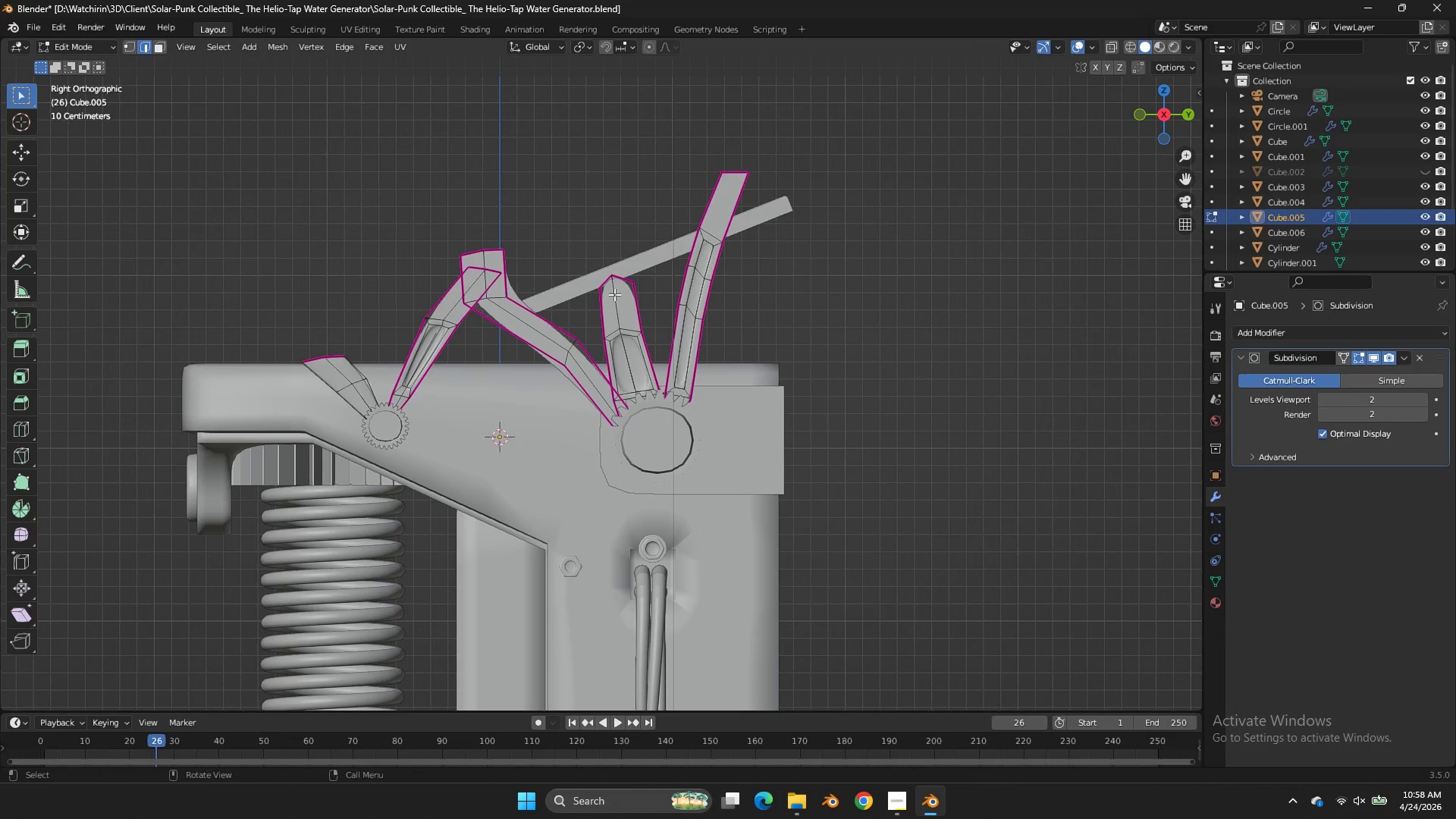 
key(Tab)
 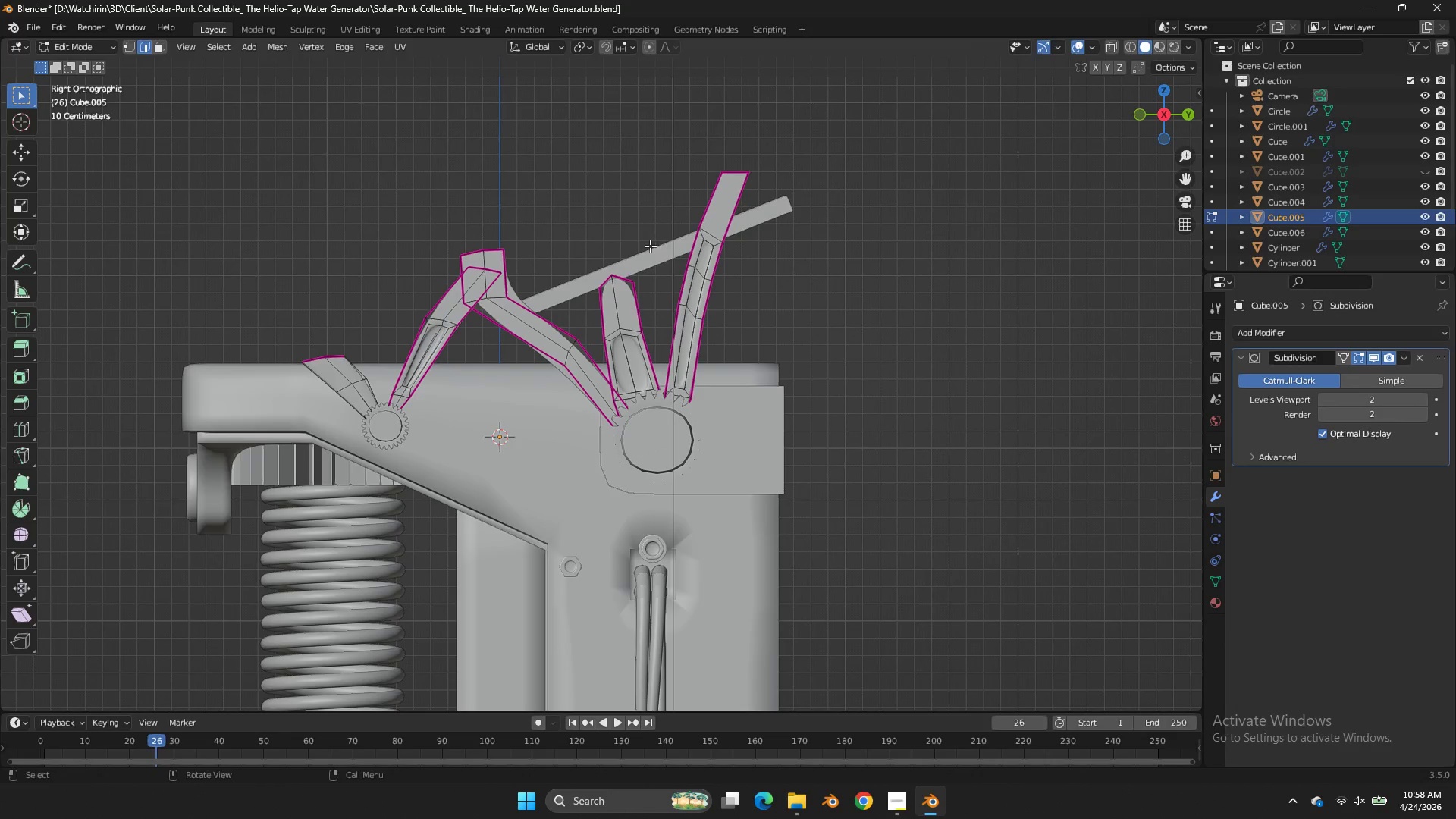 
key(Z)
 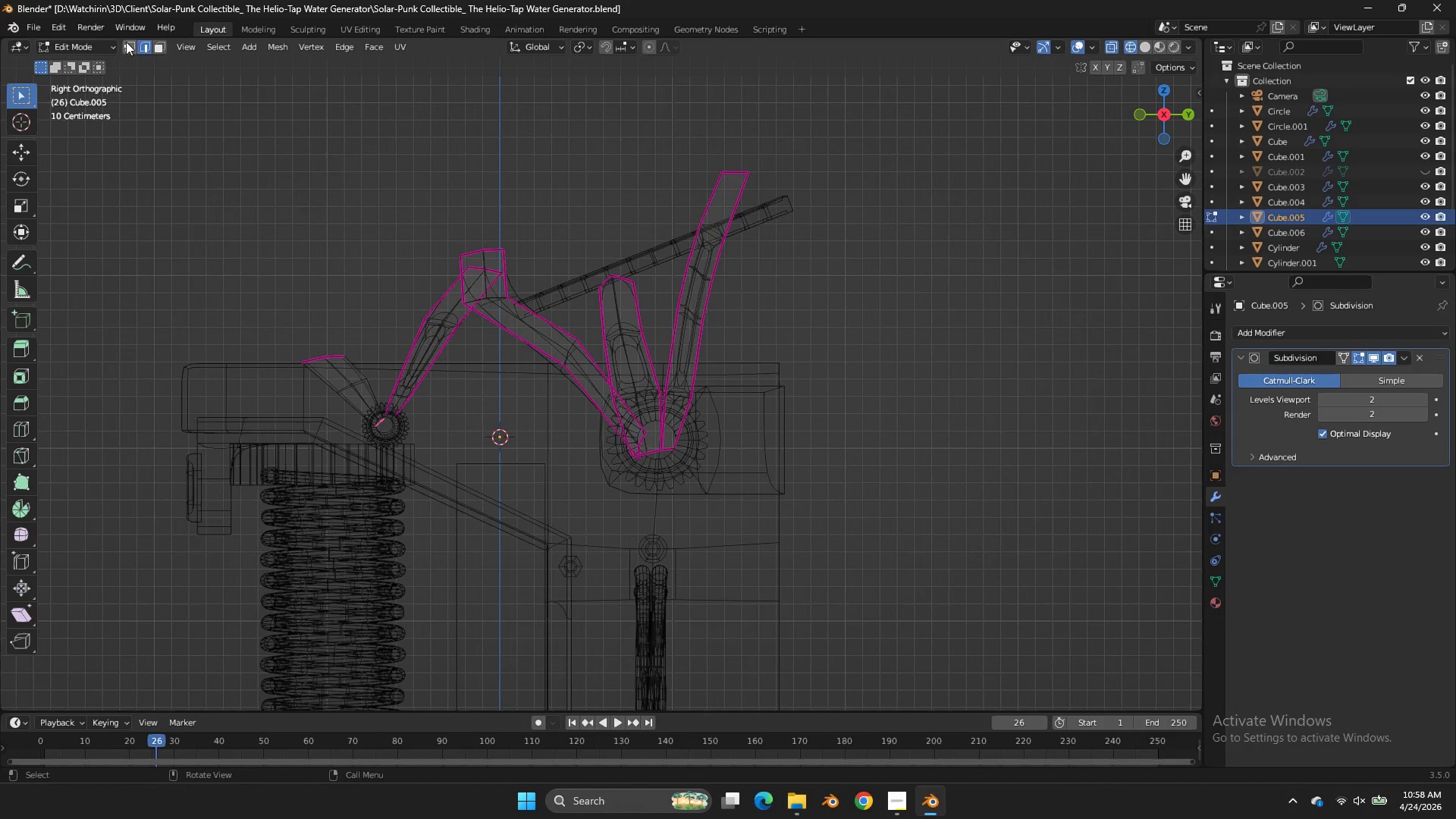 
left_click([126, 42])
 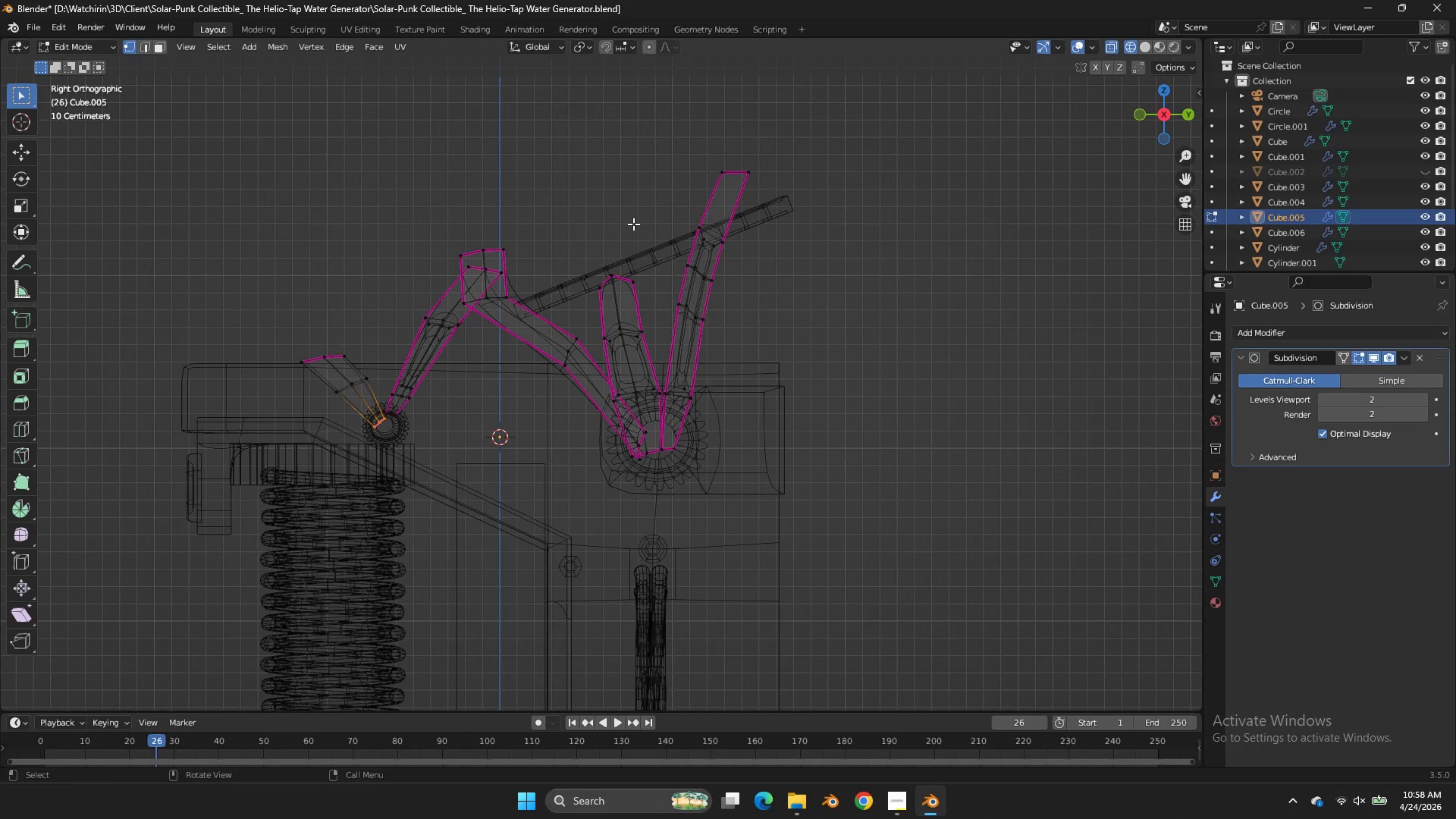 
left_click_drag(start_coordinate=[633, 224], to_coordinate=[595, 353])
 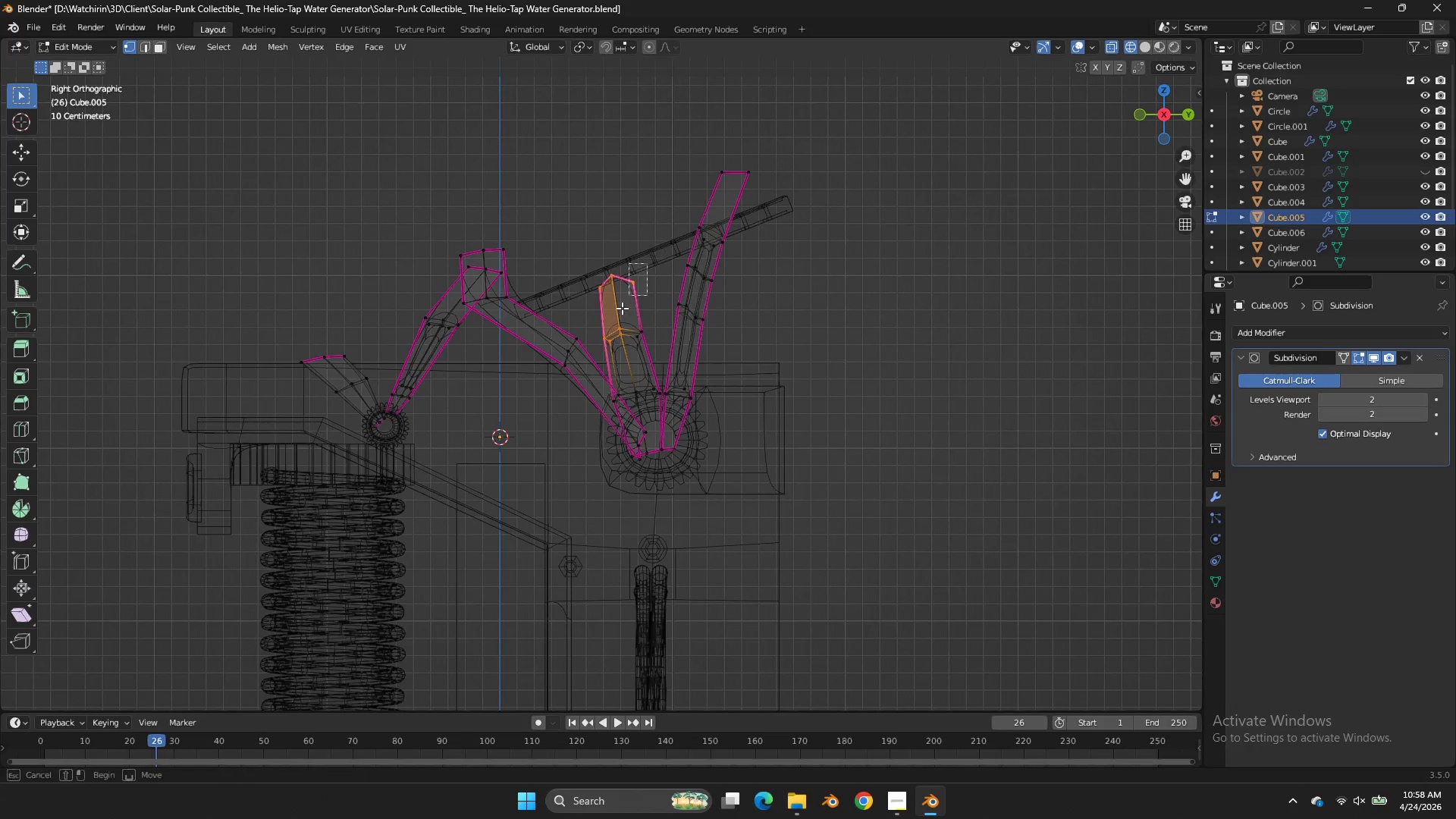 
left_click_drag(start_coordinate=[647, 263], to_coordinate=[592, 353])
 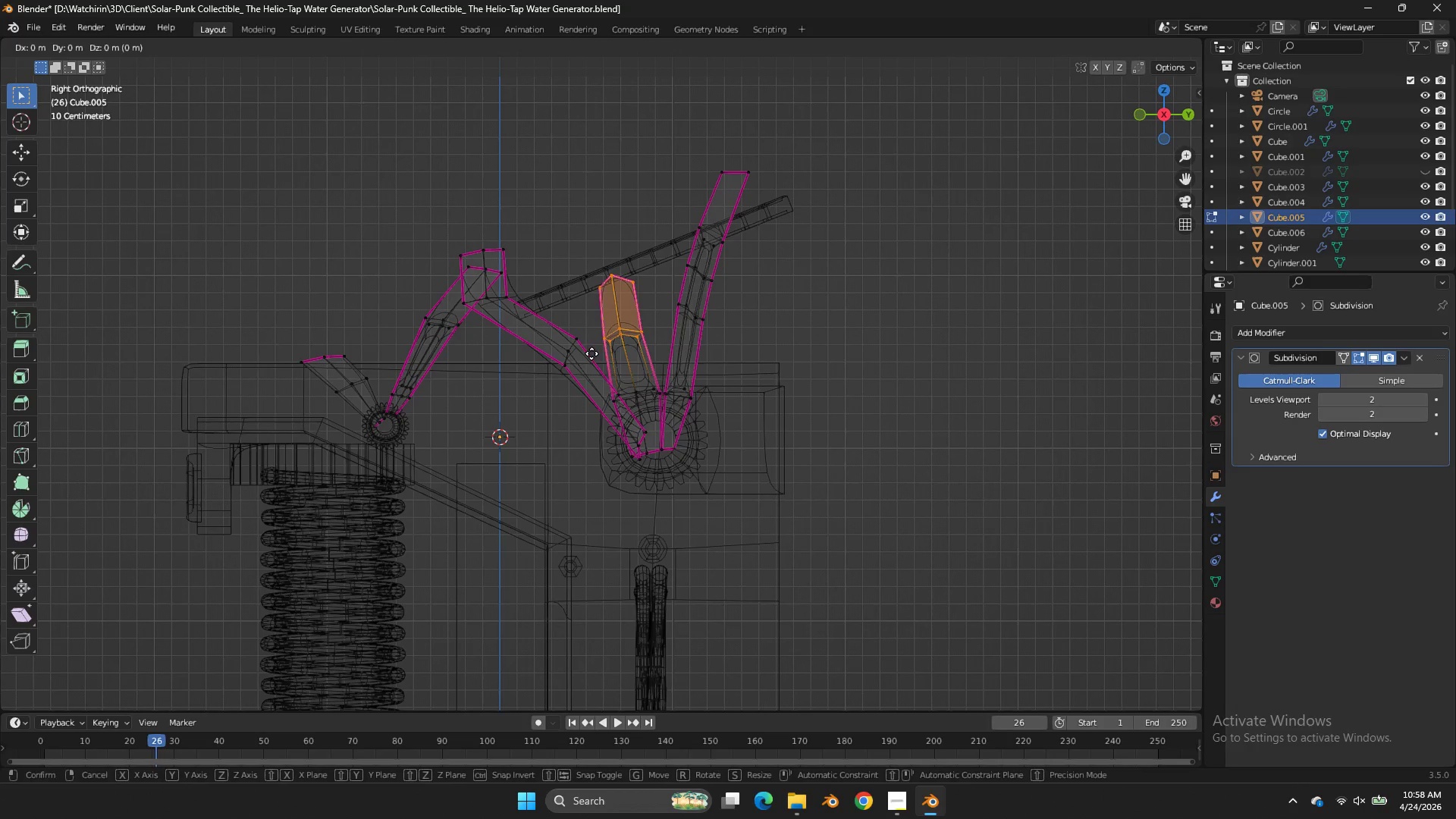 
key(G)
 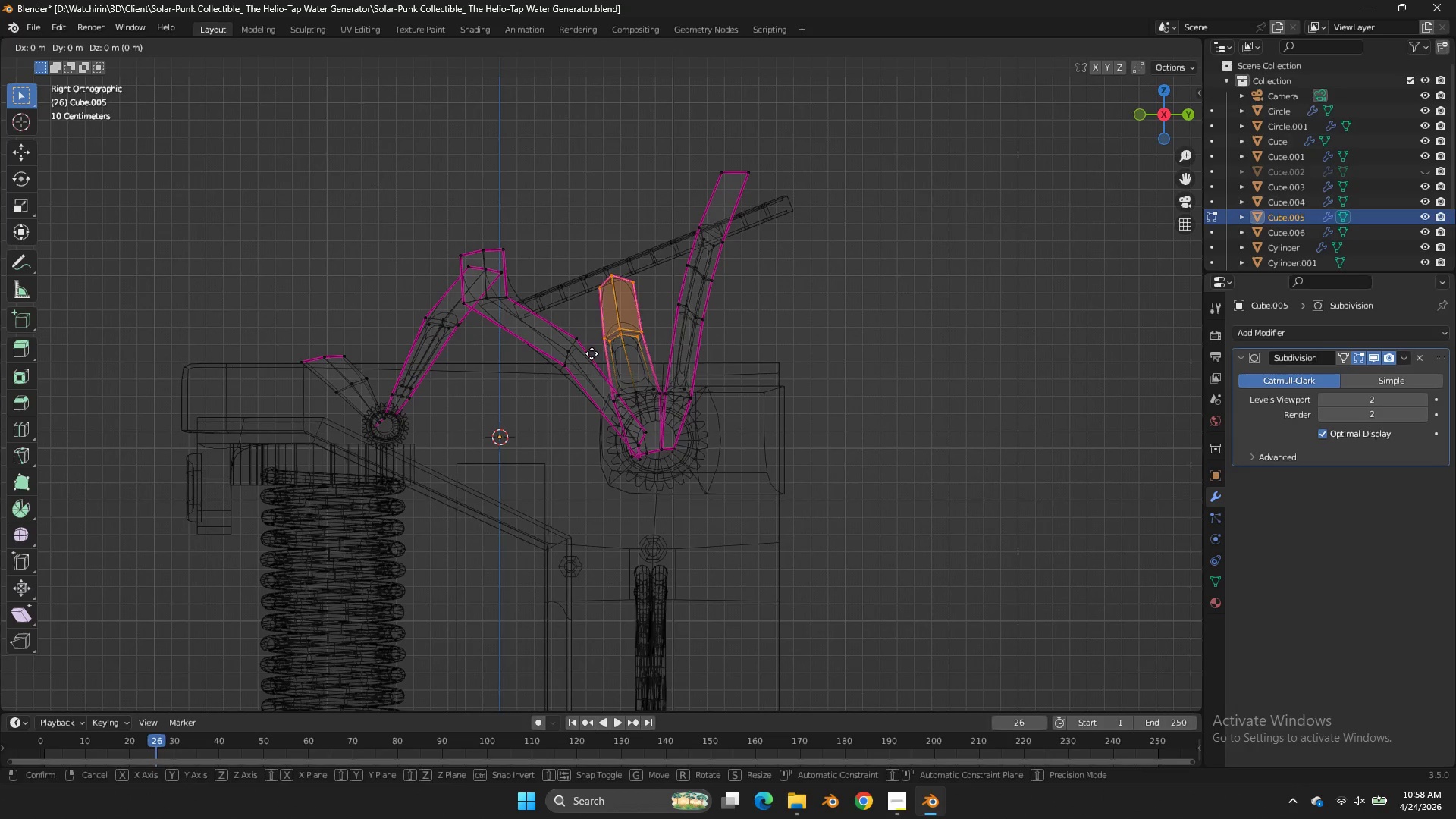 
hold_key(key=ShiftLeft, duration=0.84)
left_click([482, 191])
 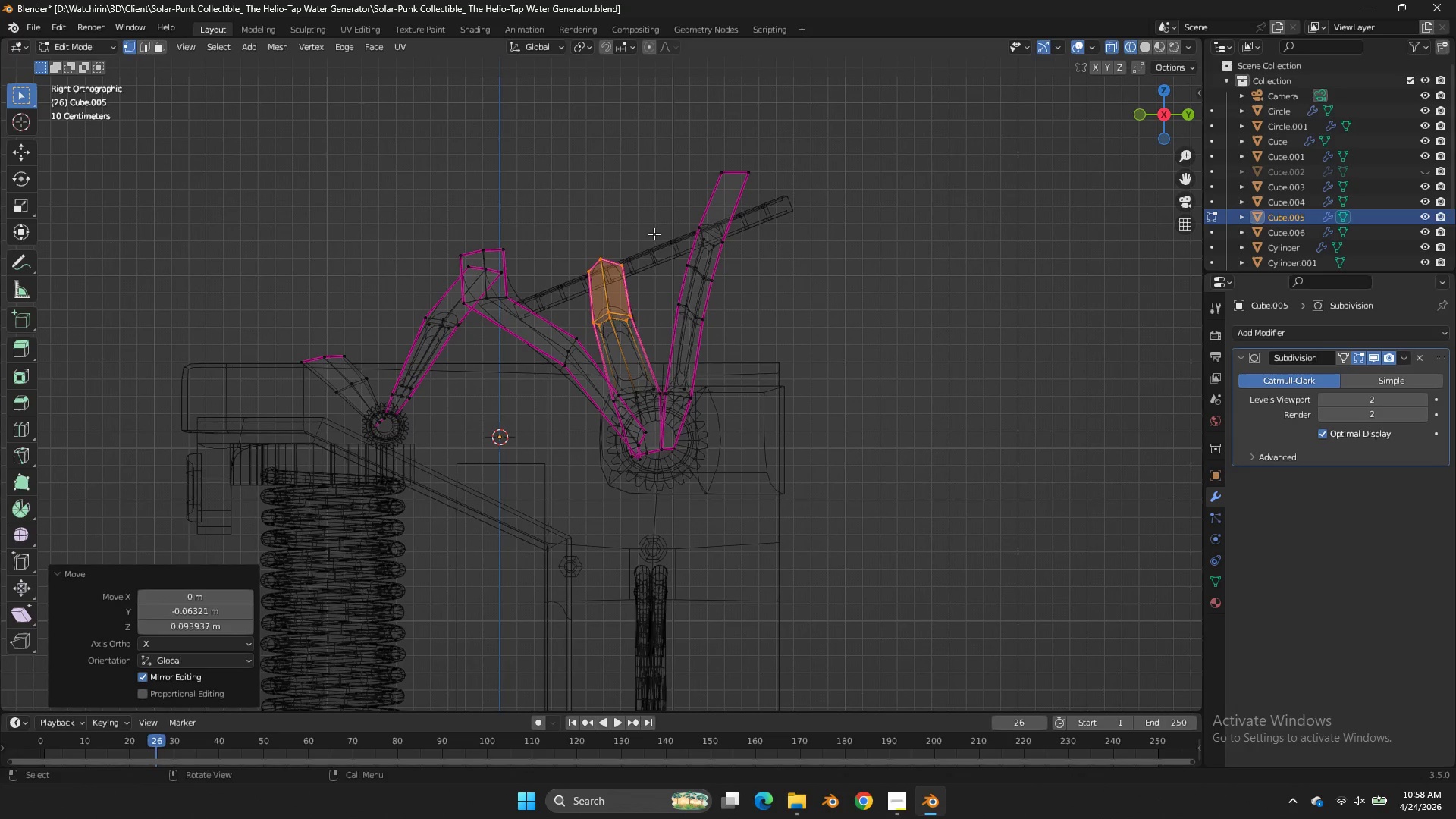 
left_click_drag(start_coordinate=[664, 226], to_coordinate=[563, 290])
 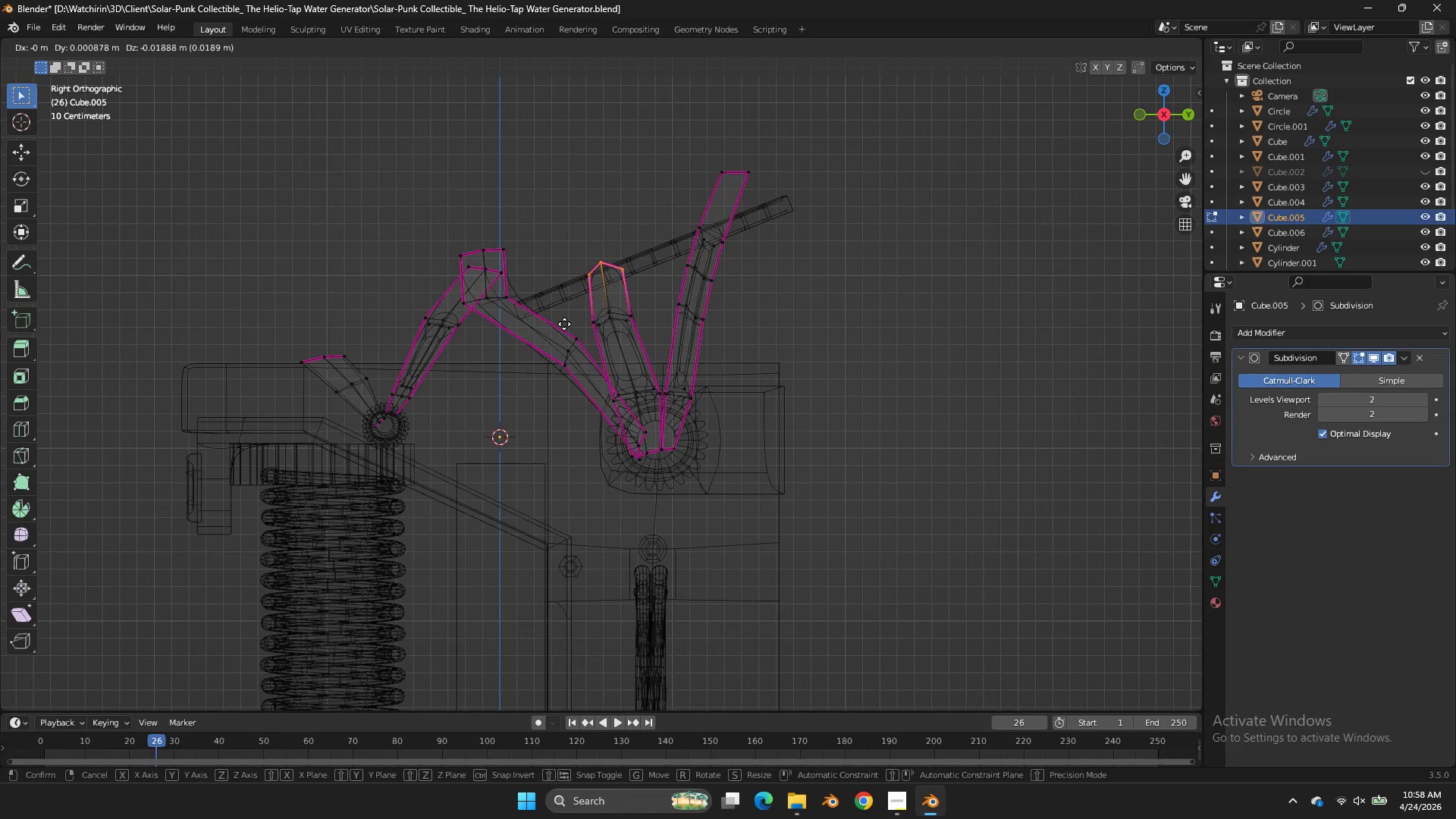 
type(gsz)
 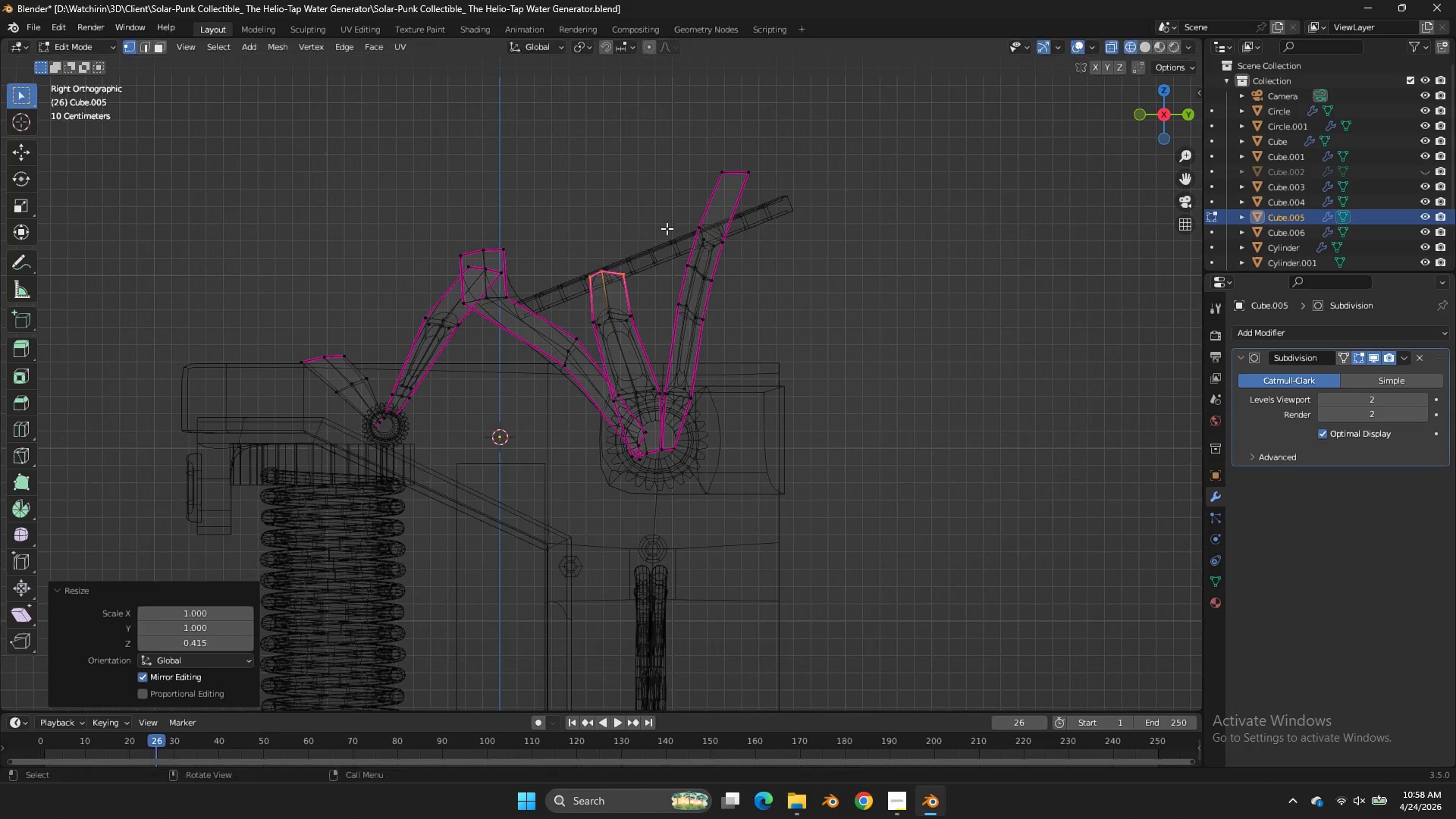 
 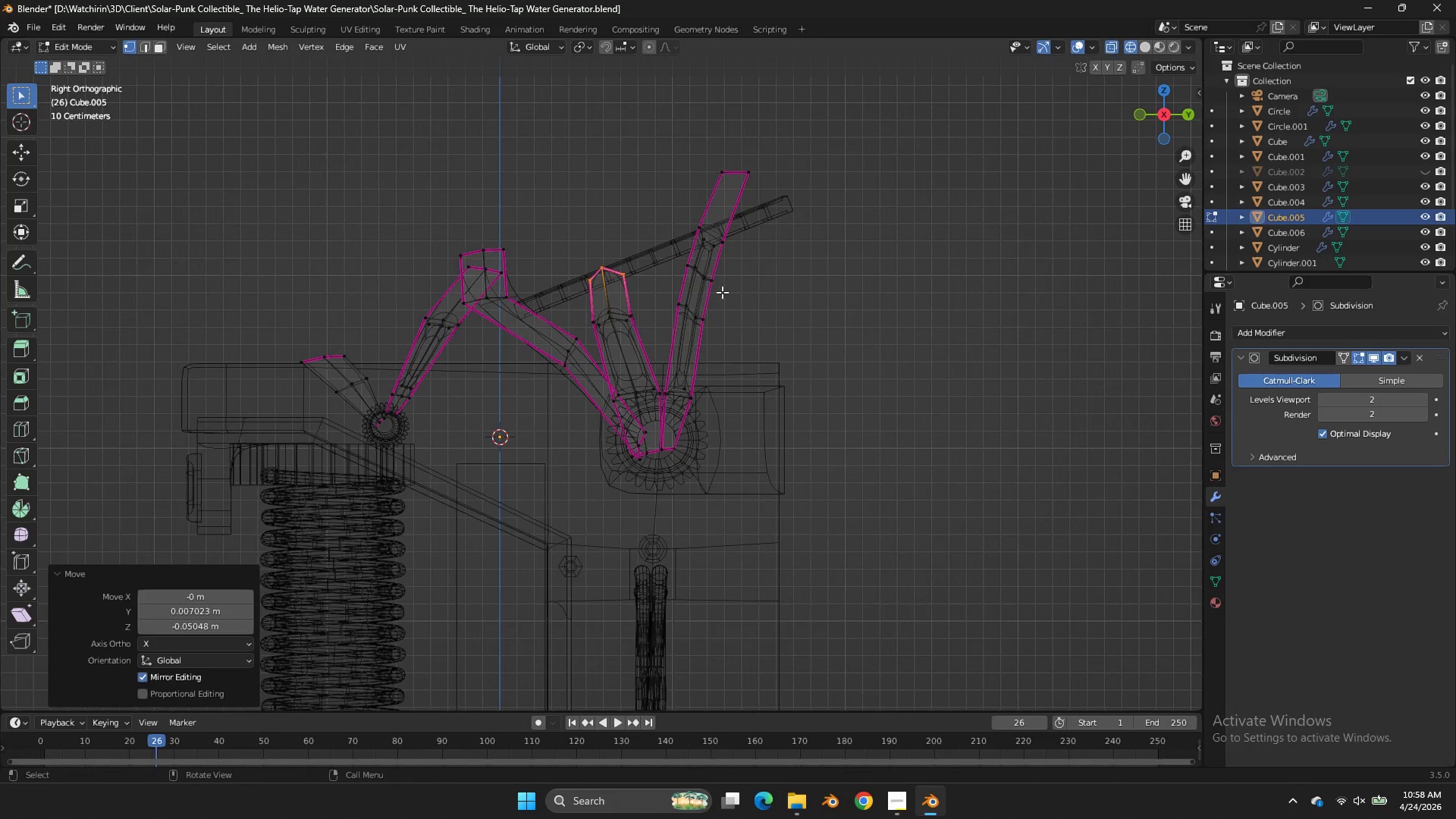 
left_click_drag(start_coordinate=[568, 364], to_coordinate=[594, 344])
 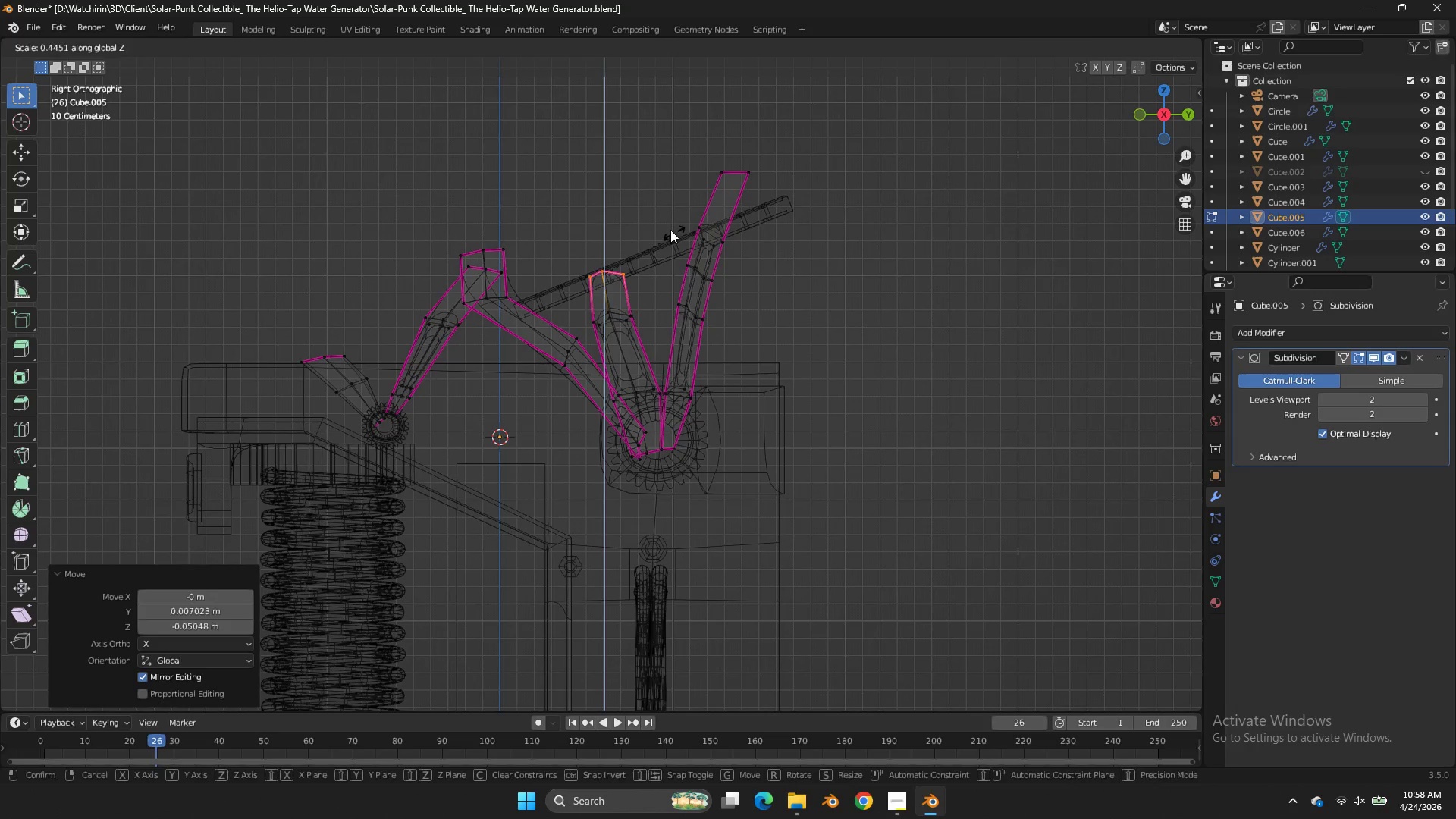 
left_click([667, 228])
 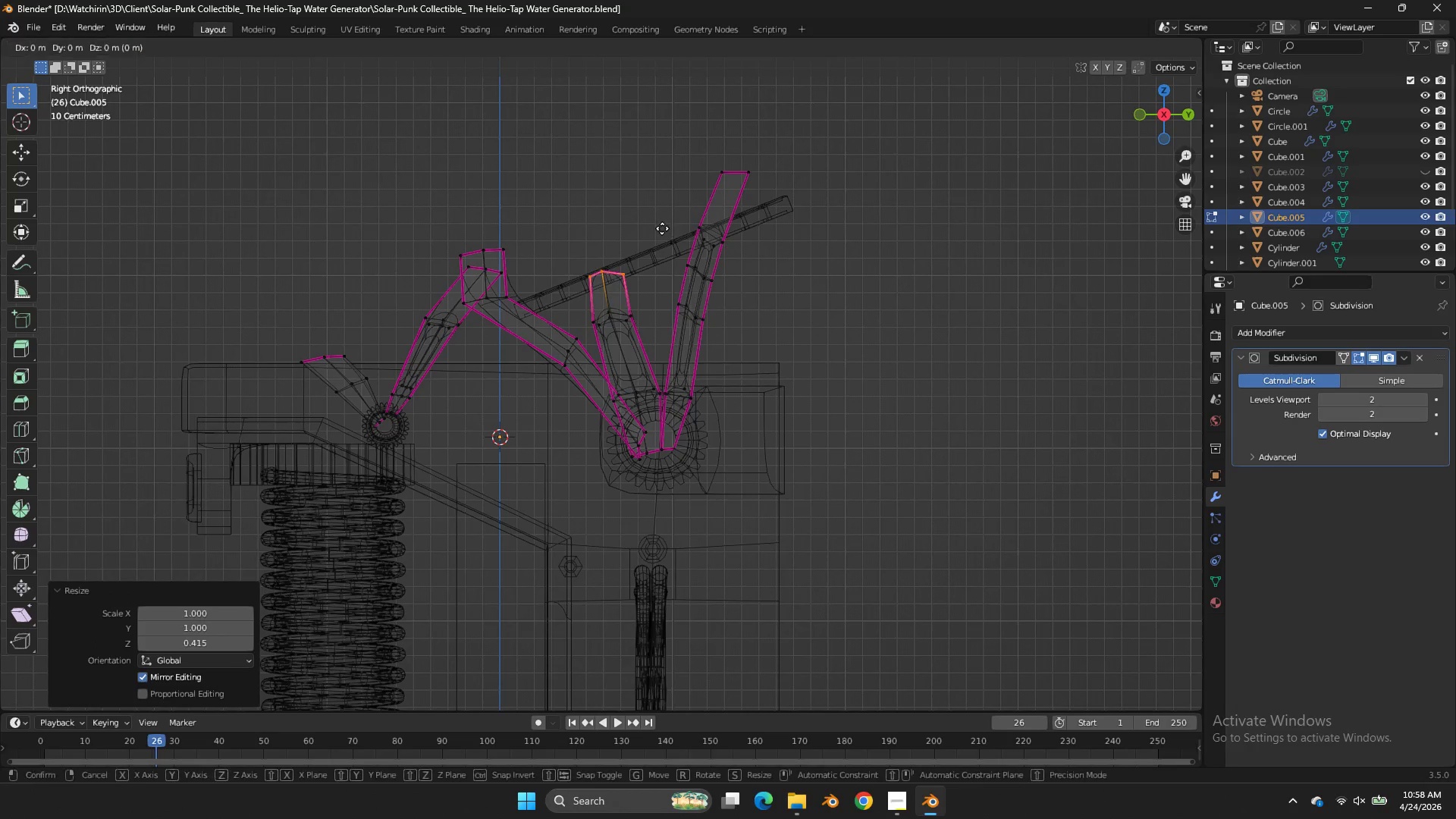 
key(G)
 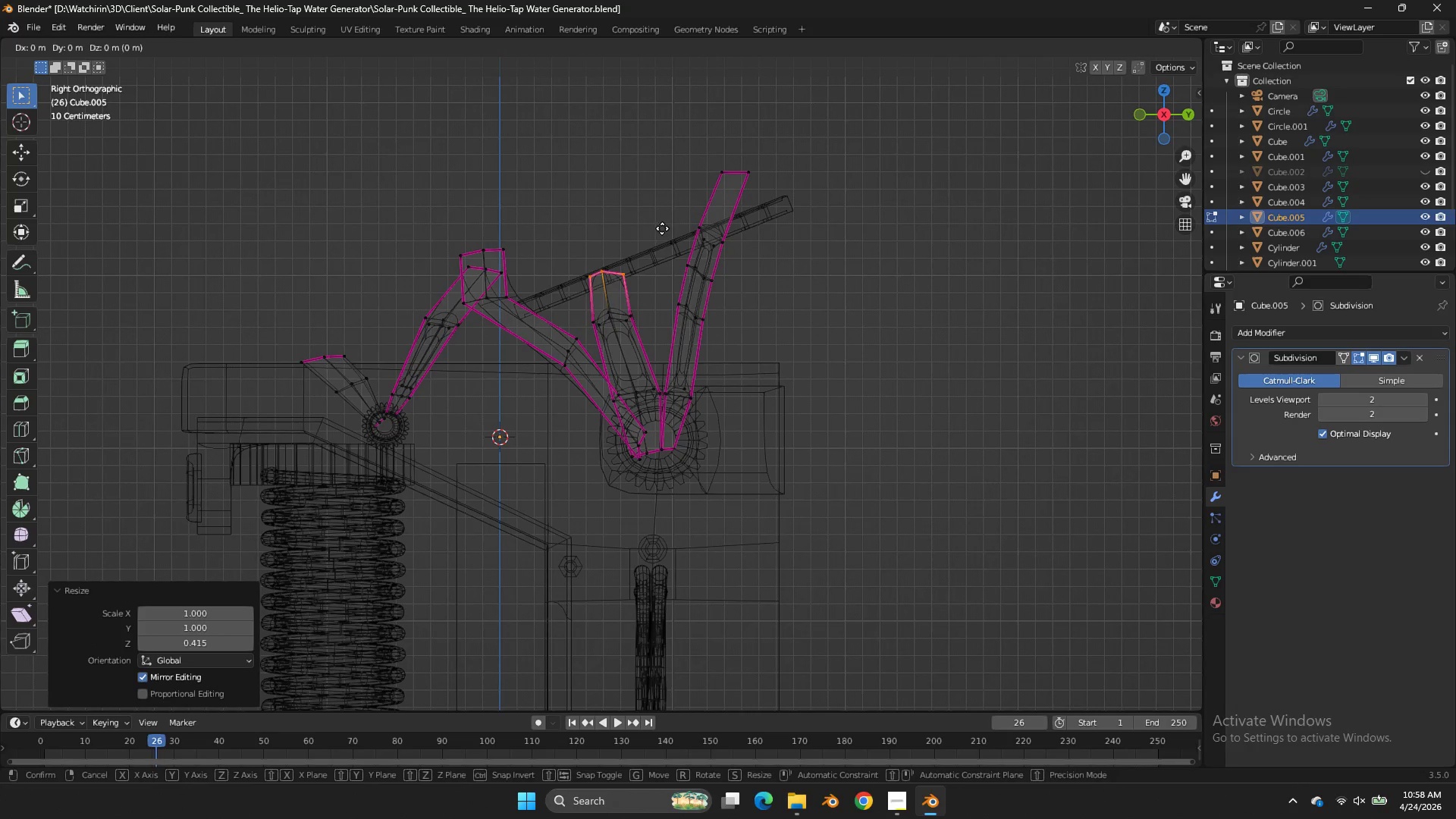 
hold_key(key=ShiftLeft, duration=0.69)
 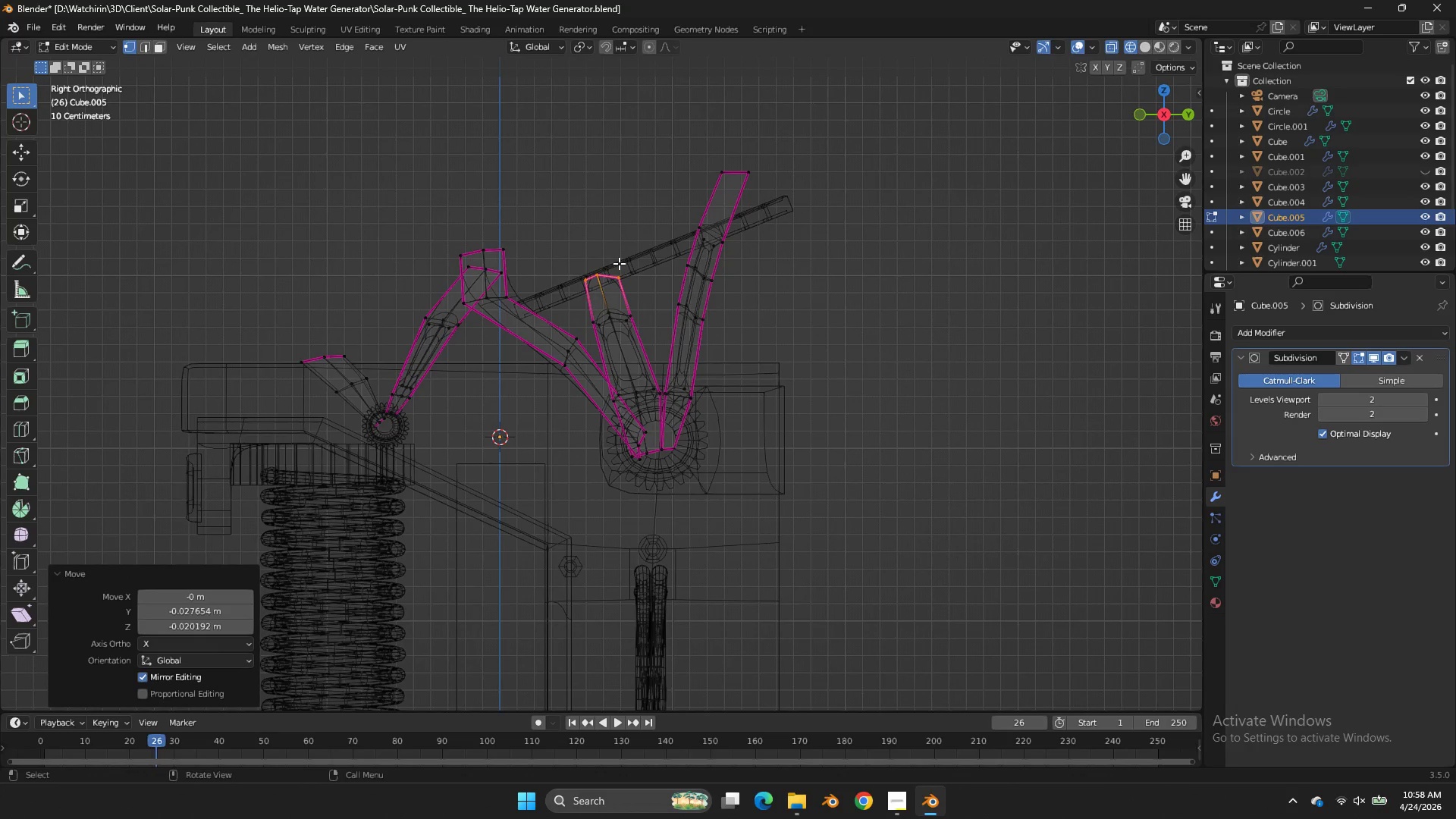 
left_click([619, 263])
 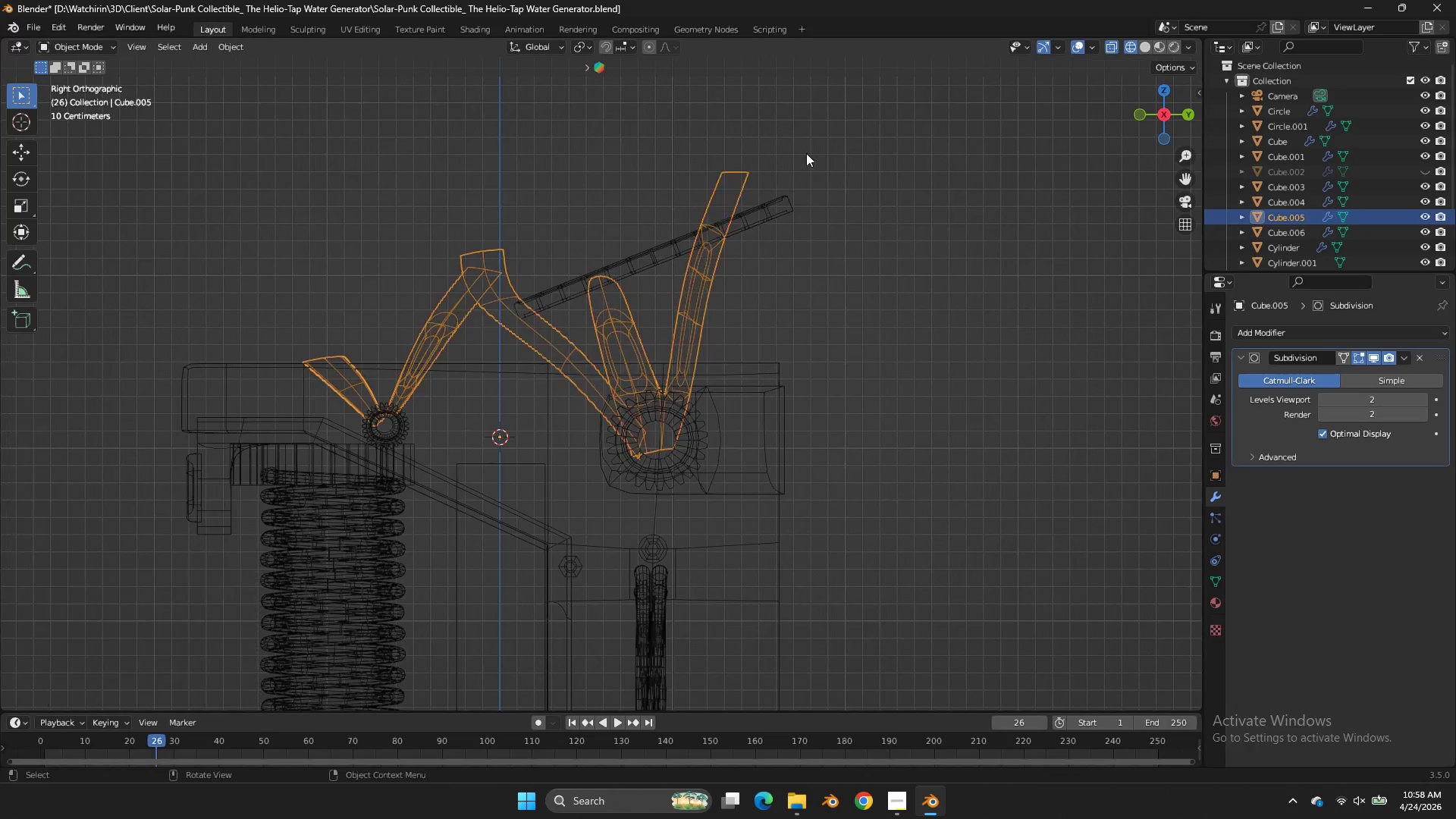 
key(Tab)
key(Tab)
type(gz)
 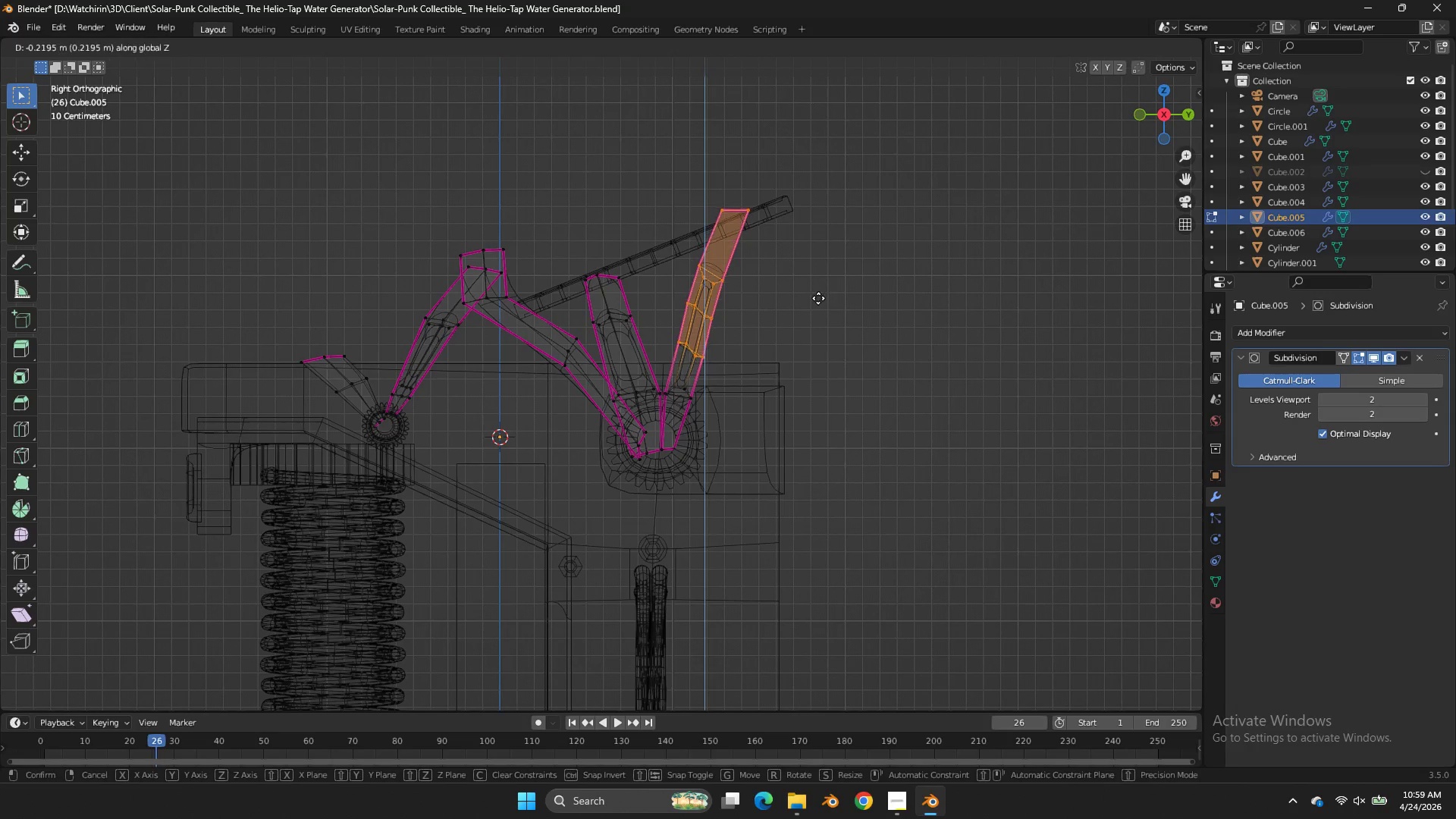 
left_click_drag(start_coordinate=[800, 132], to_coordinate=[651, 262])
 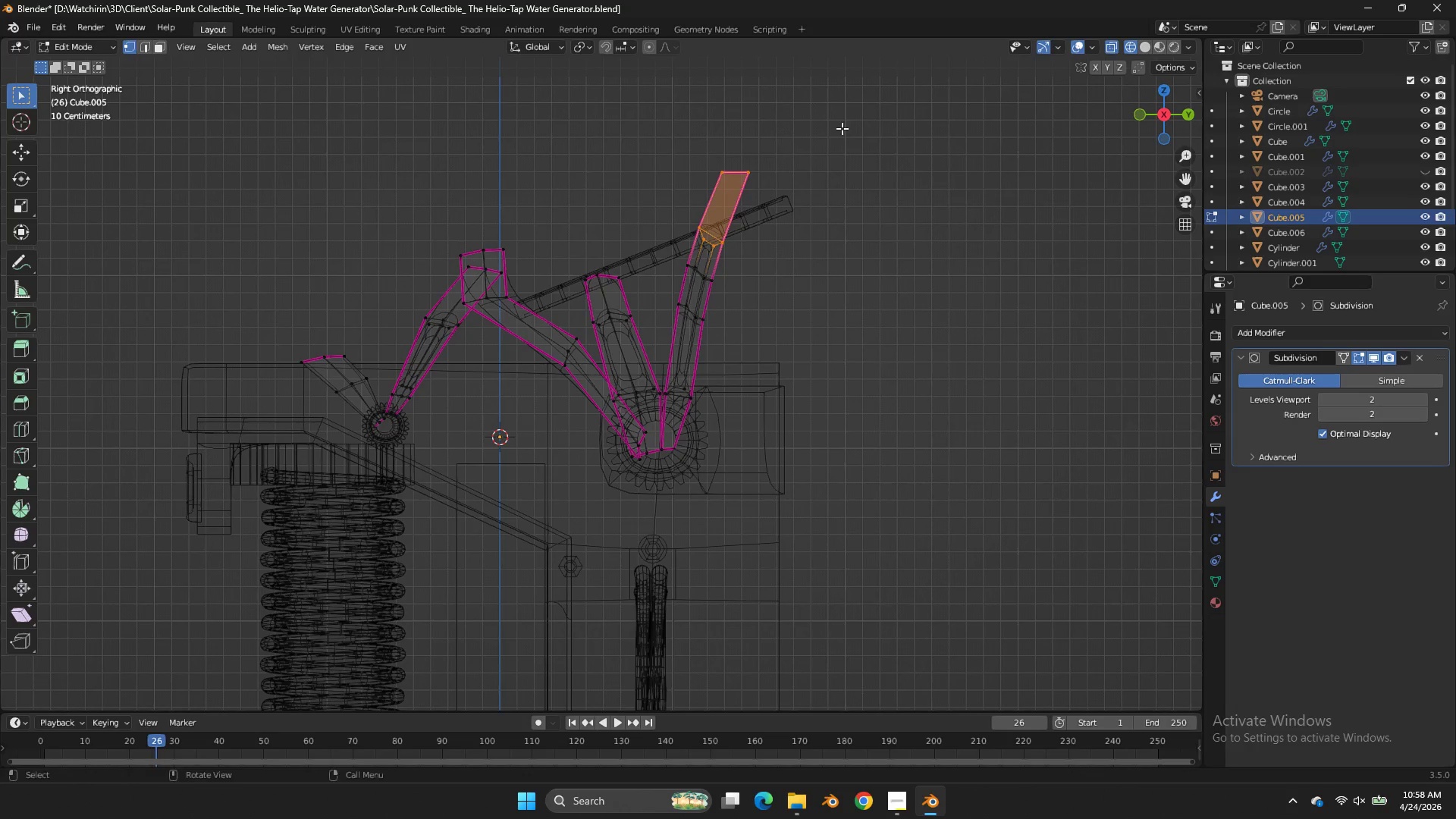 
left_click_drag(start_coordinate=[836, 133], to_coordinate=[664, 359])
 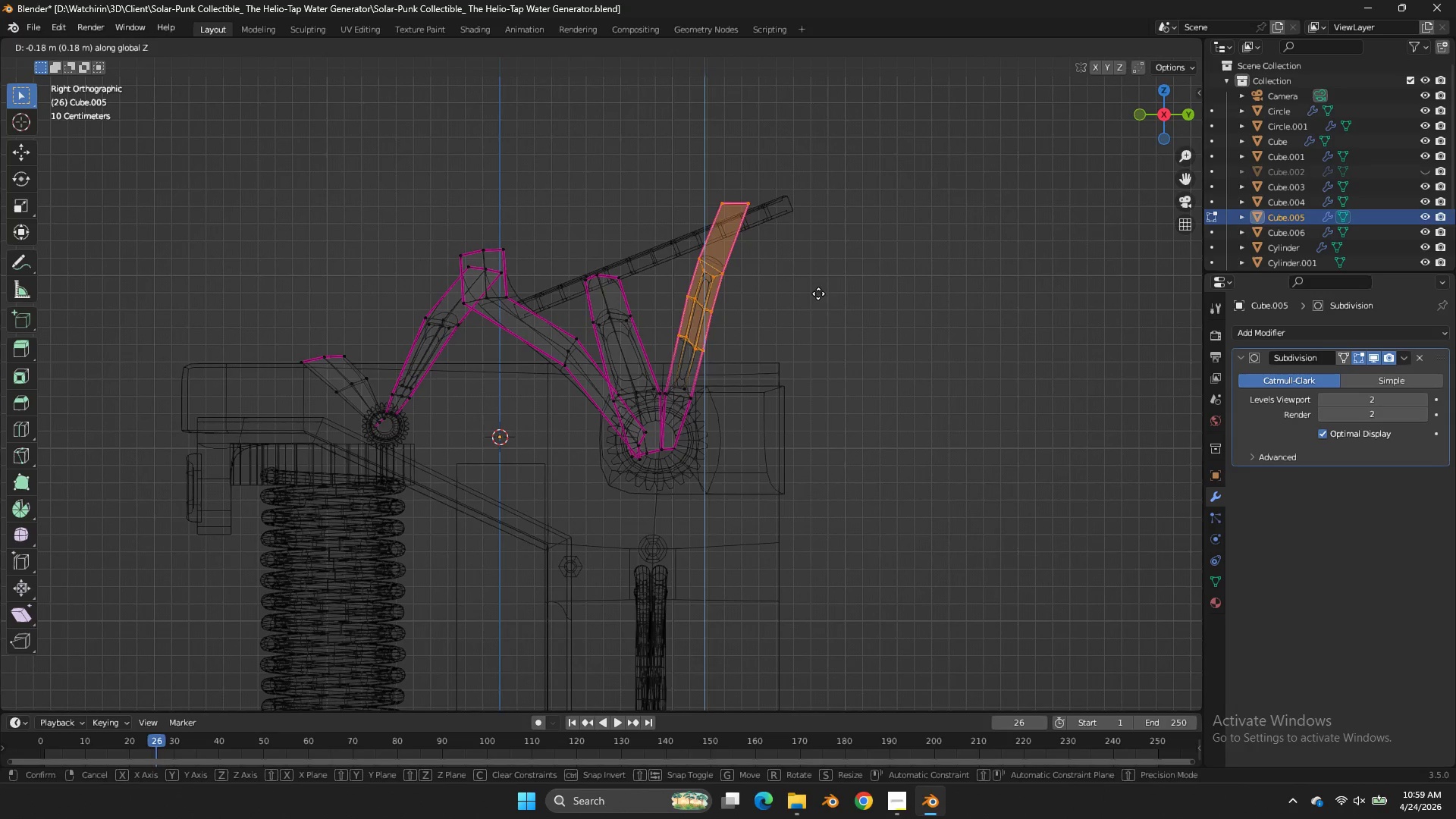 
left_click([818, 298])
 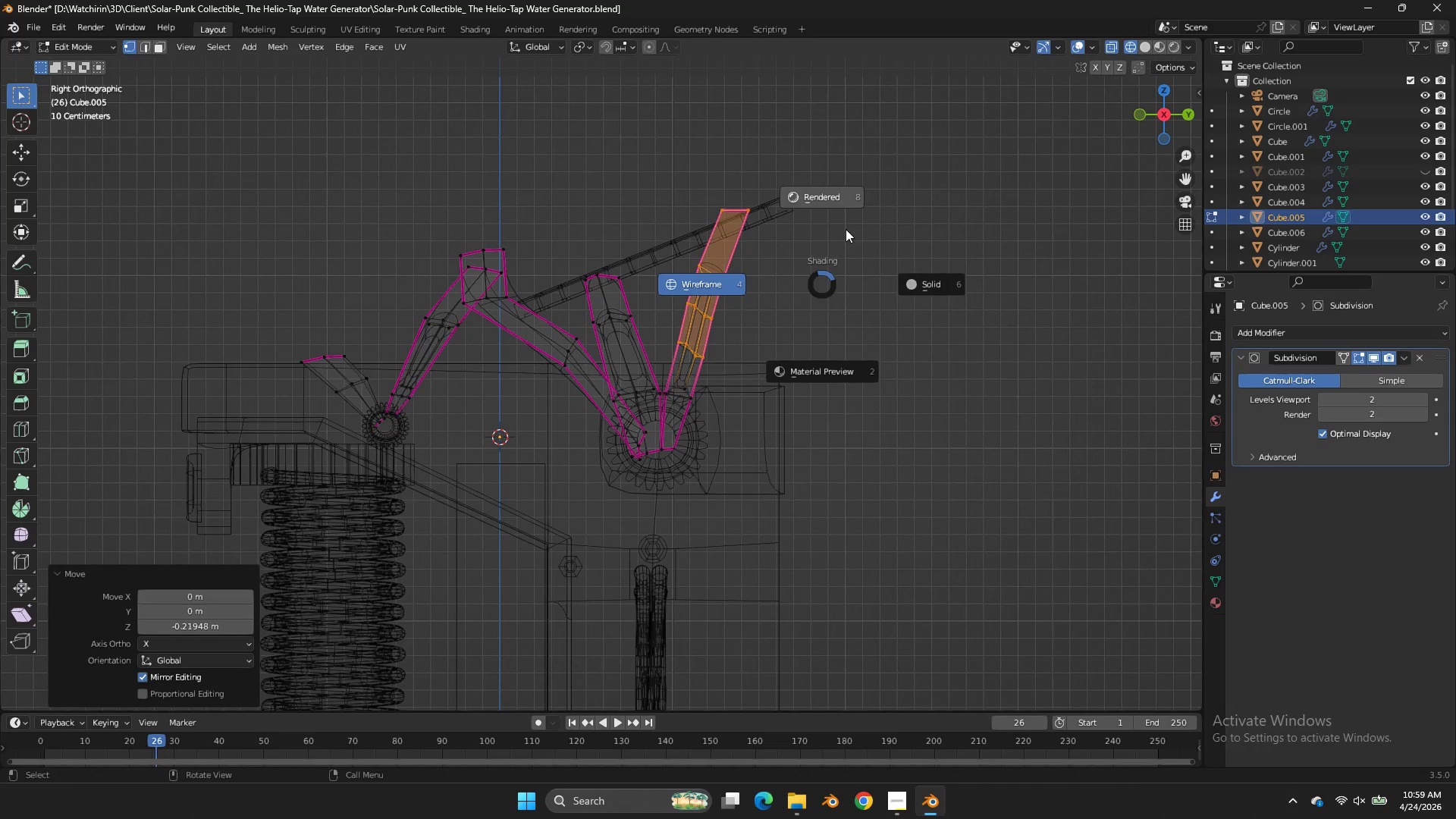 
hold_key(key=Z, duration=0.75)
 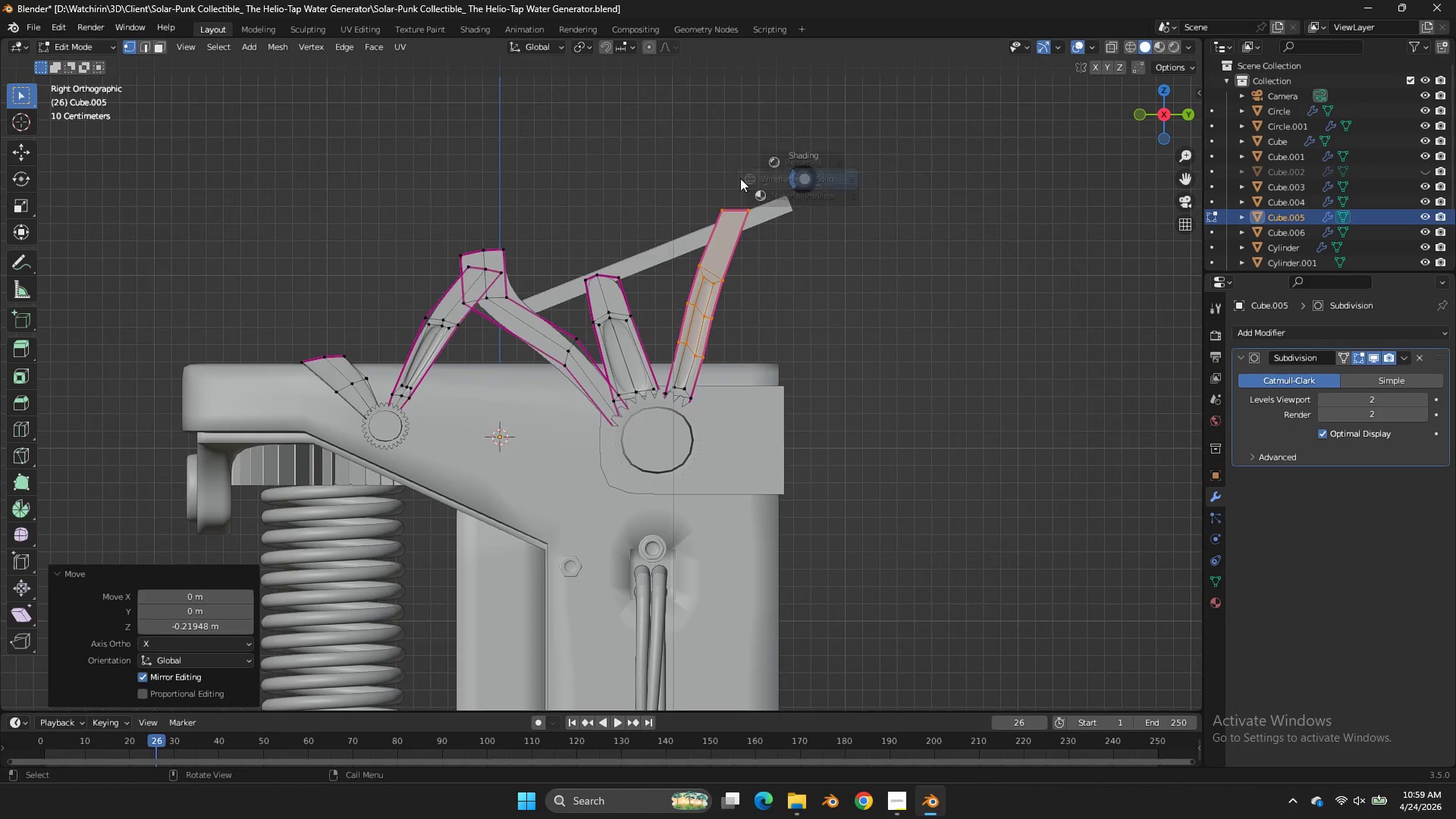 
type(zgz)
 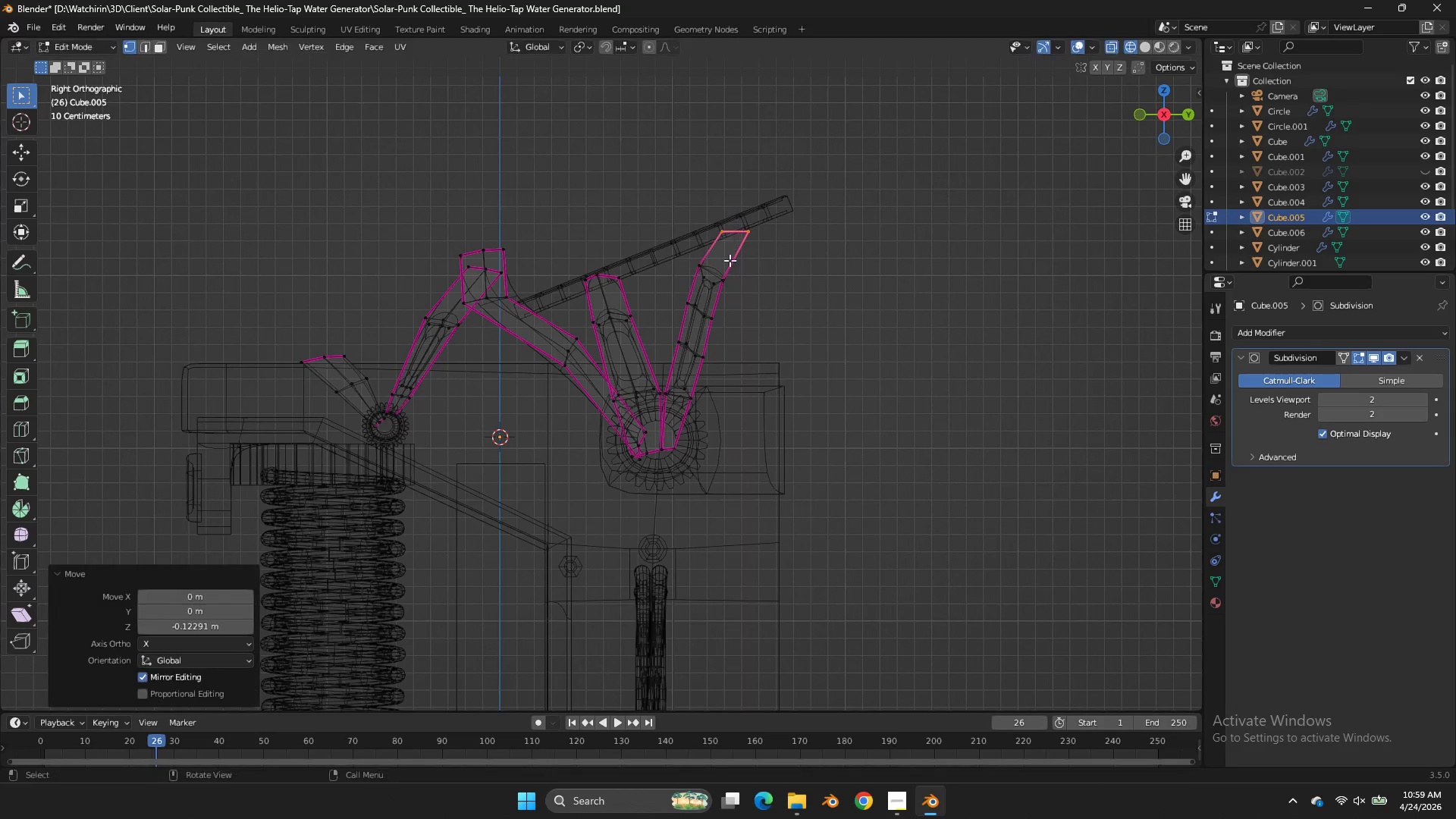 
left_click_drag(start_coordinate=[786, 180], to_coordinate=[705, 241])
 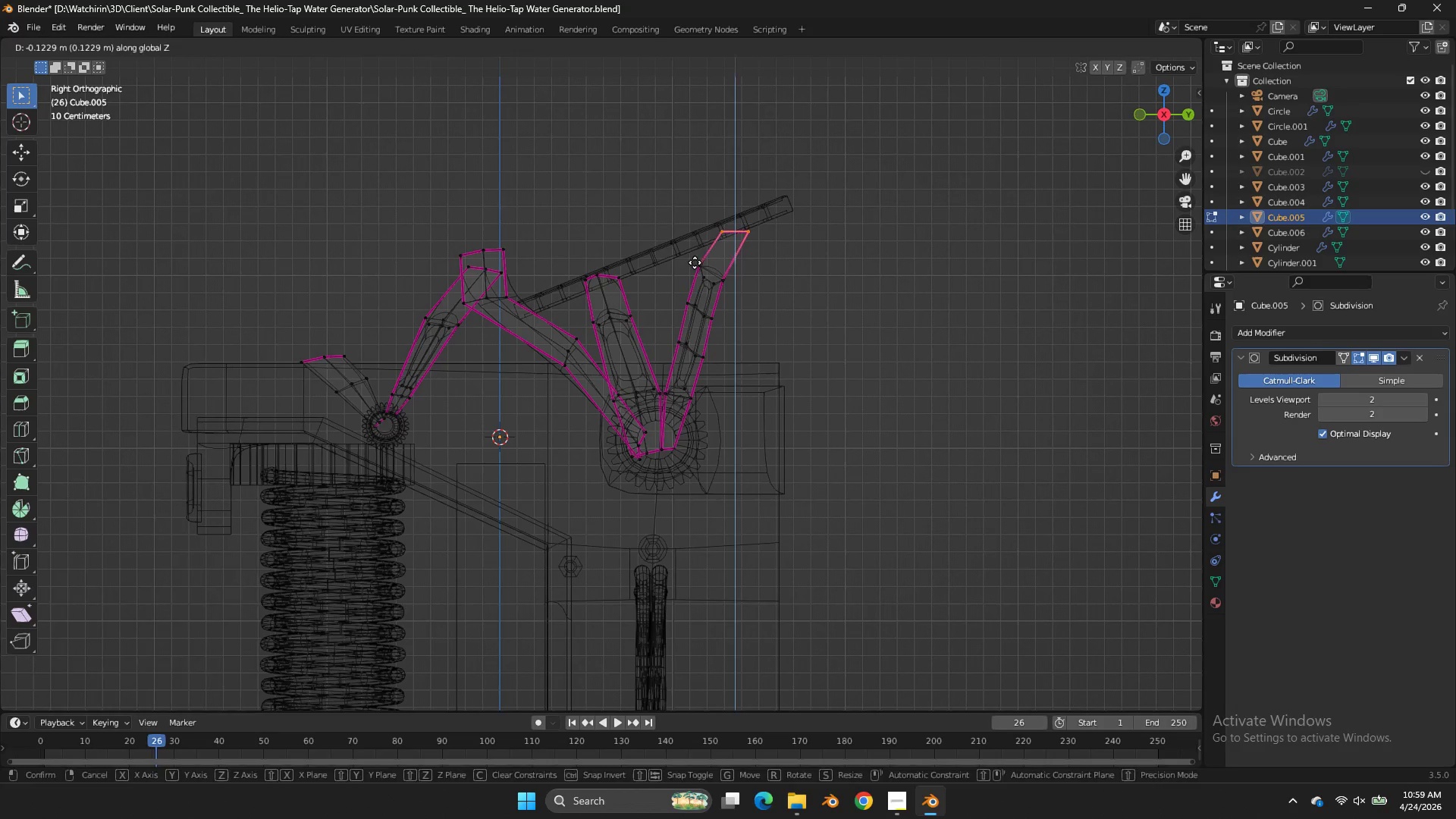 
left_click([695, 262])
 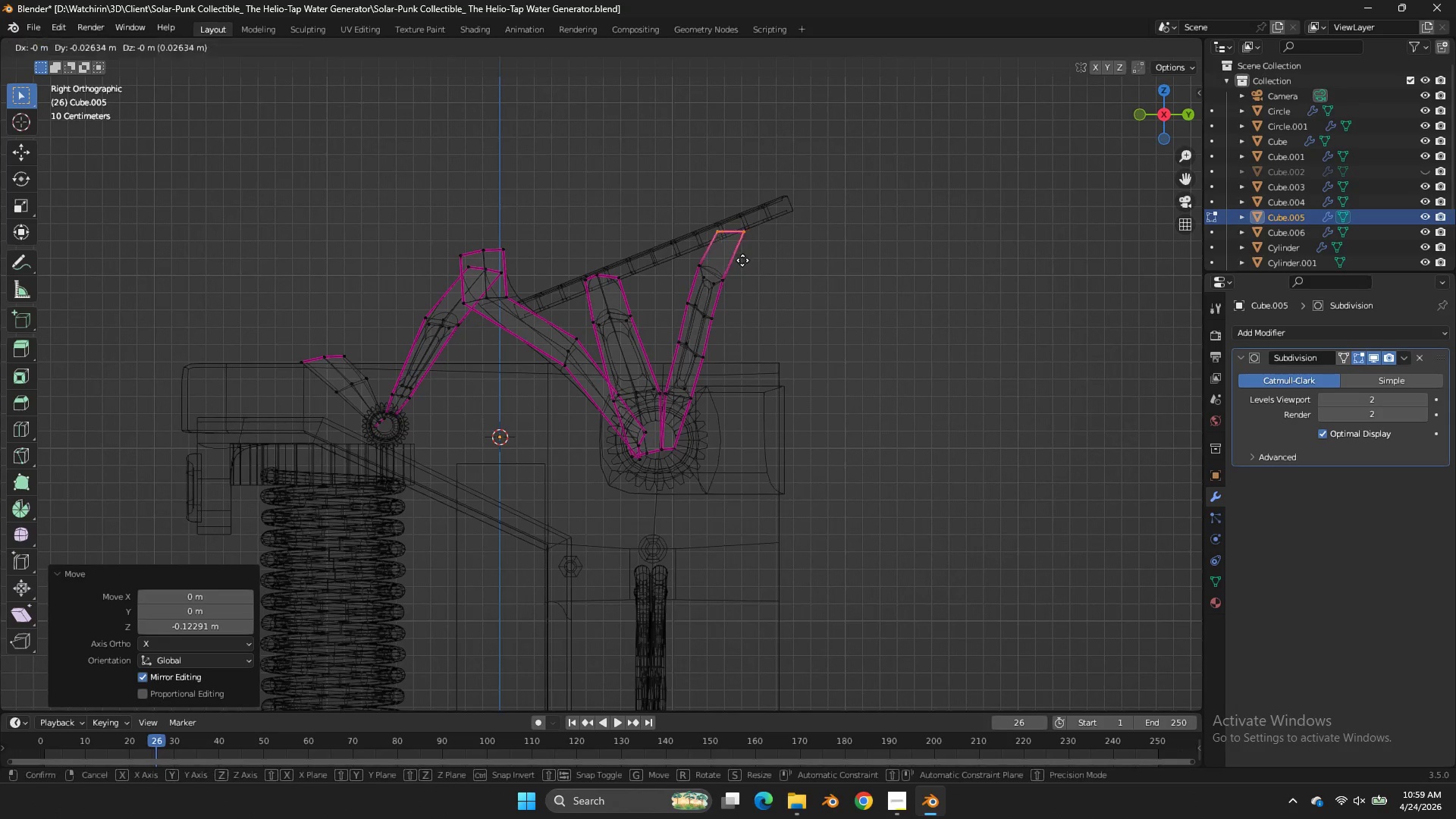 
key(G)
 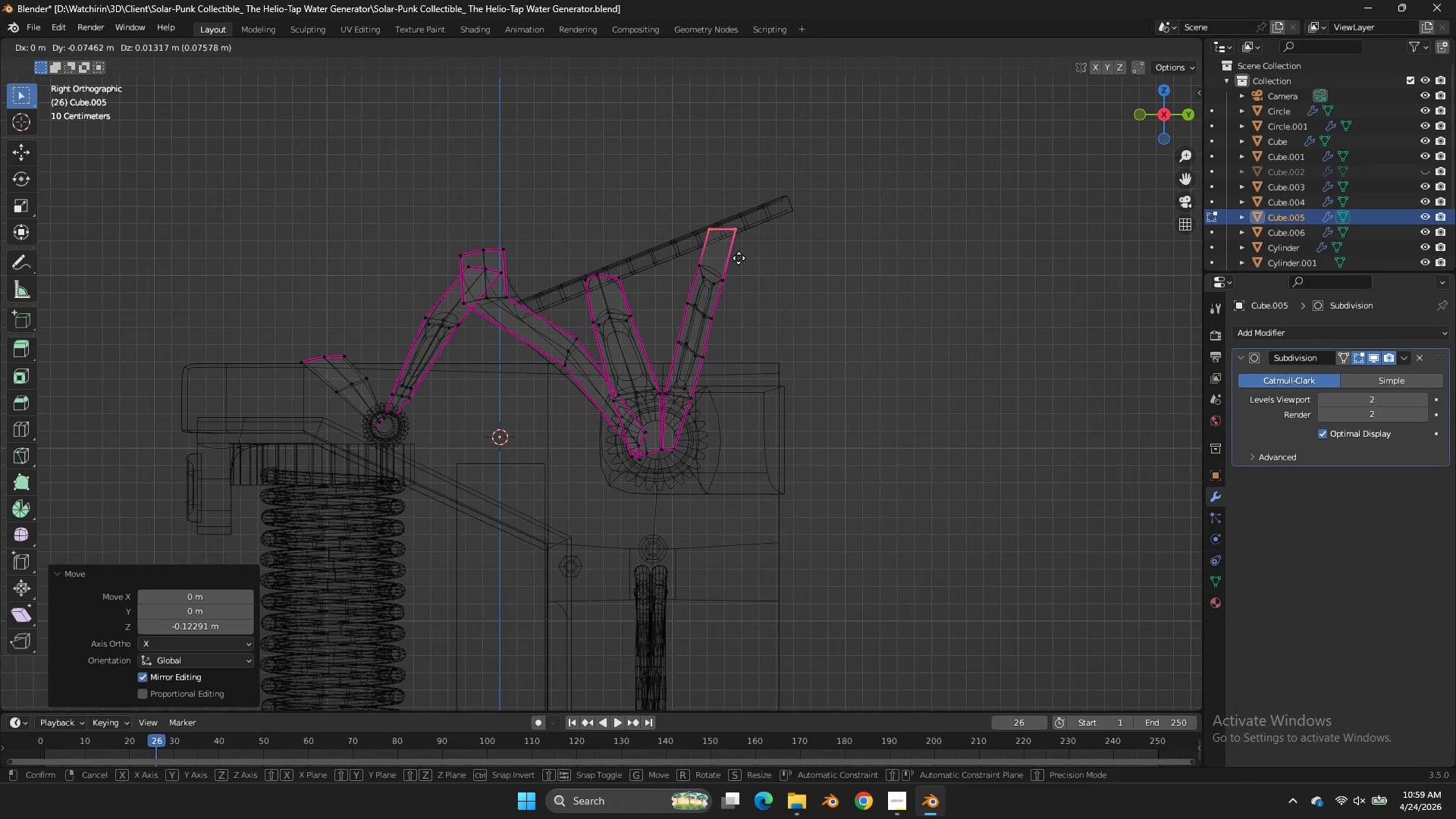 
left_click([739, 258])
 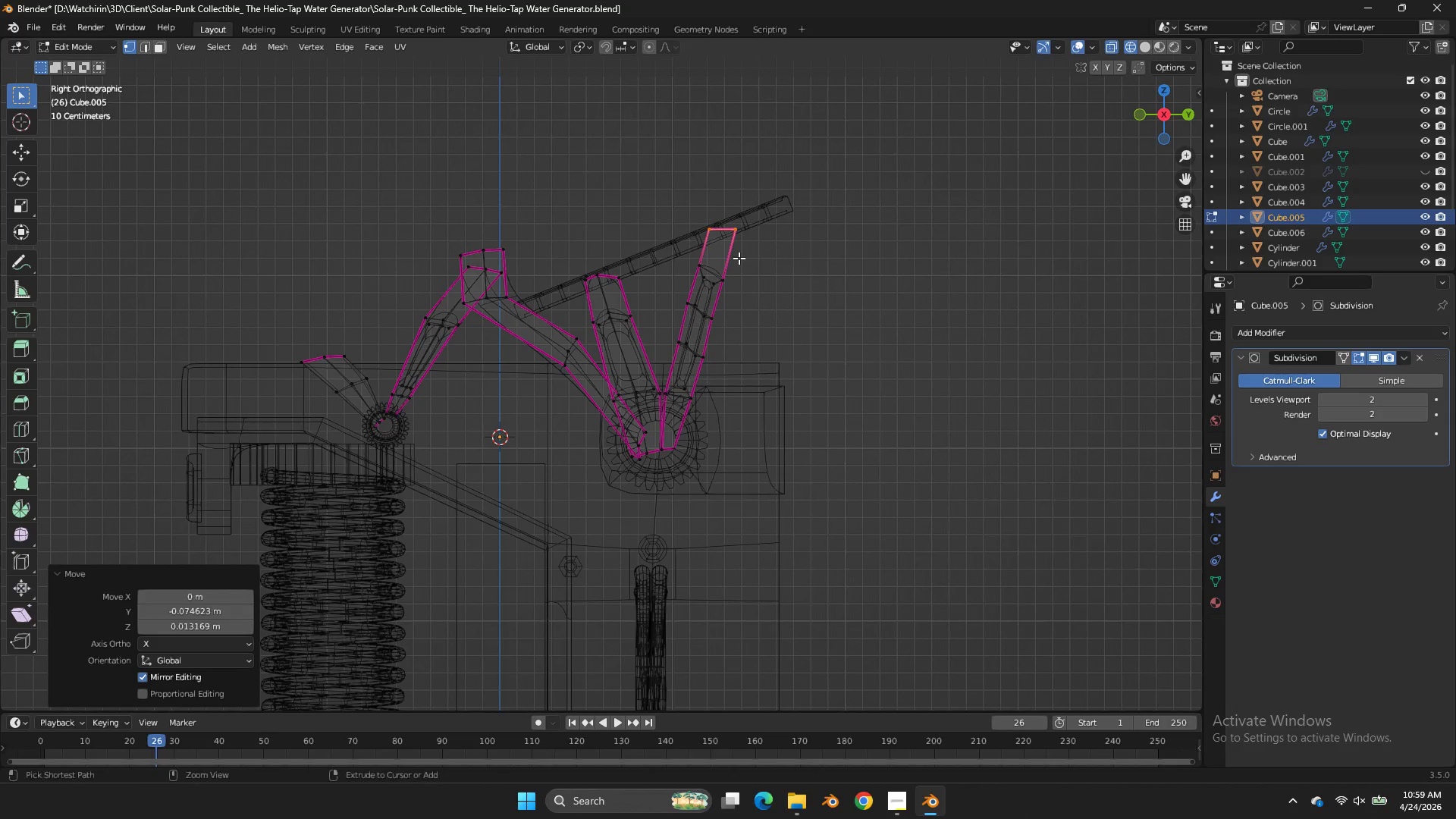 
key(Control+ControlLeft)
 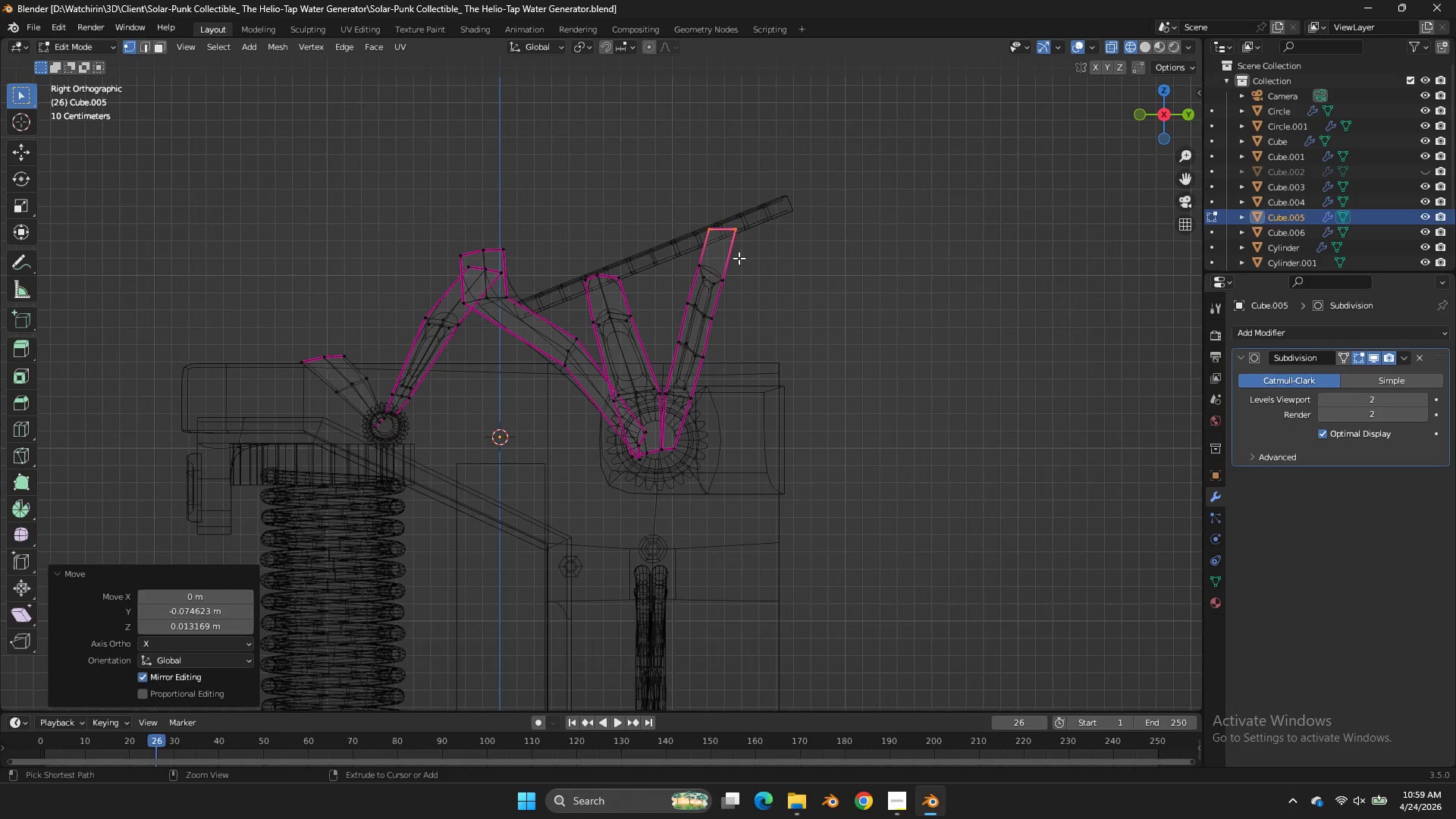 
key(Control+S)
 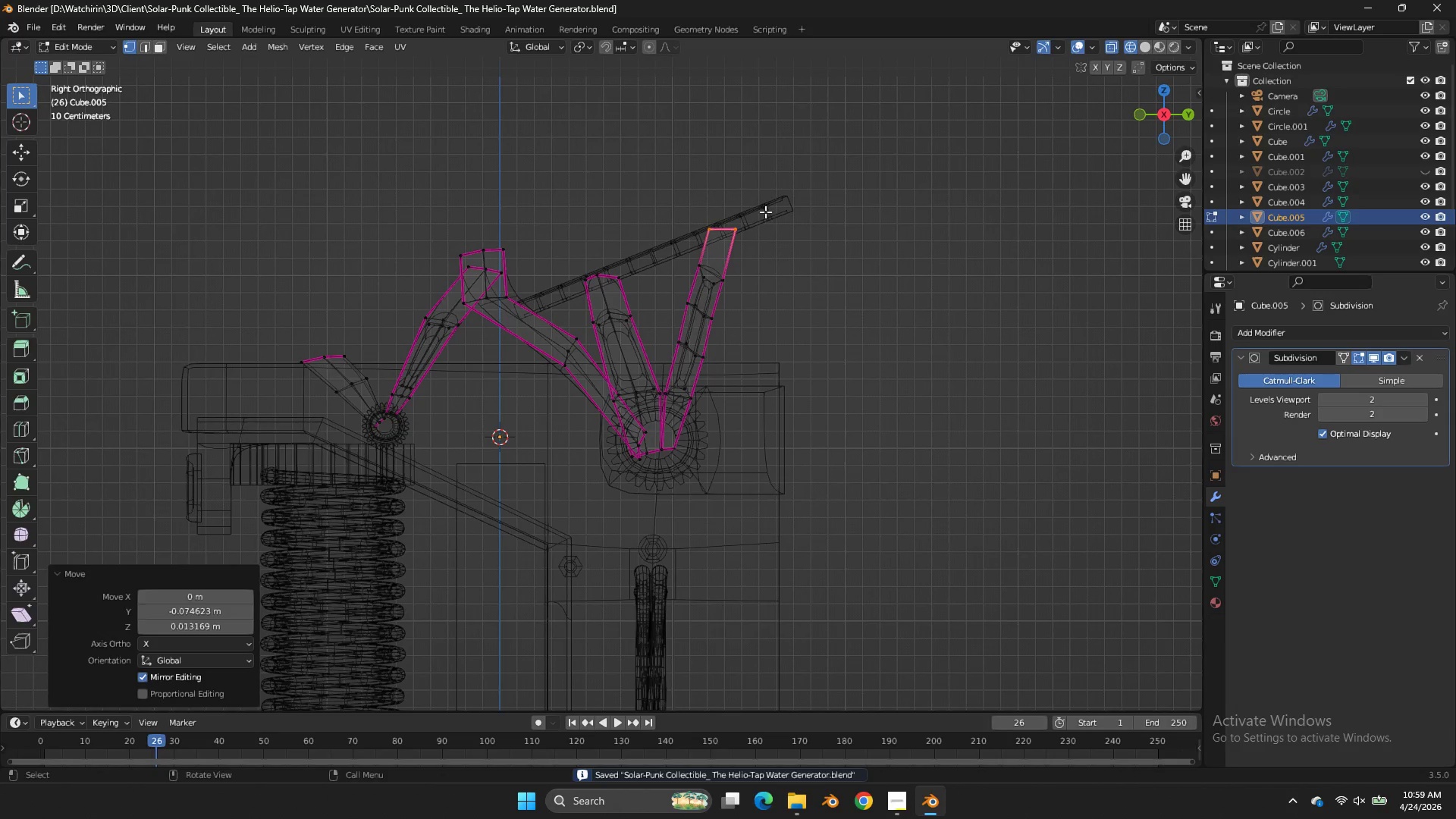 
key(Tab)
 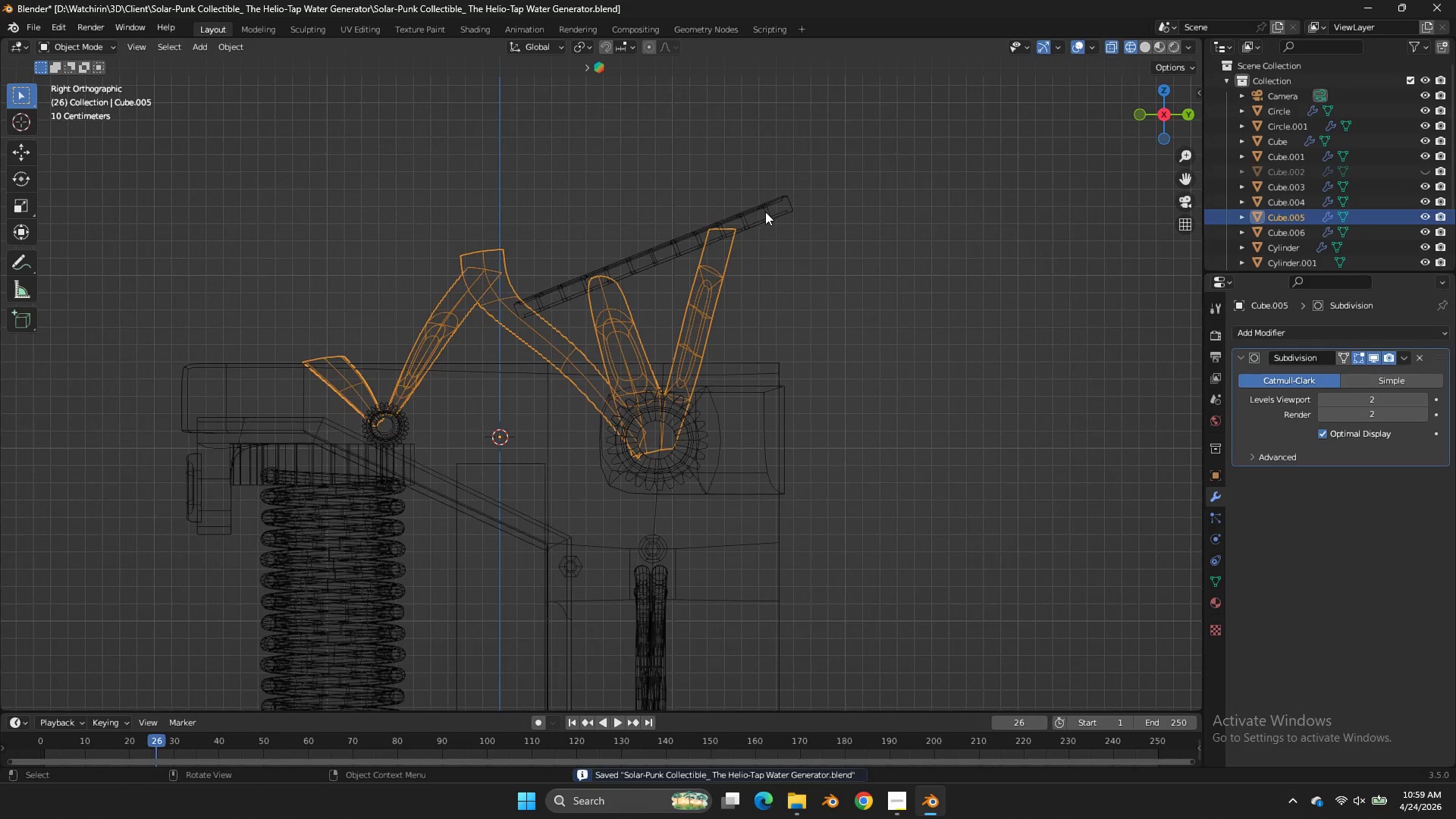 
left_click([765, 212])
 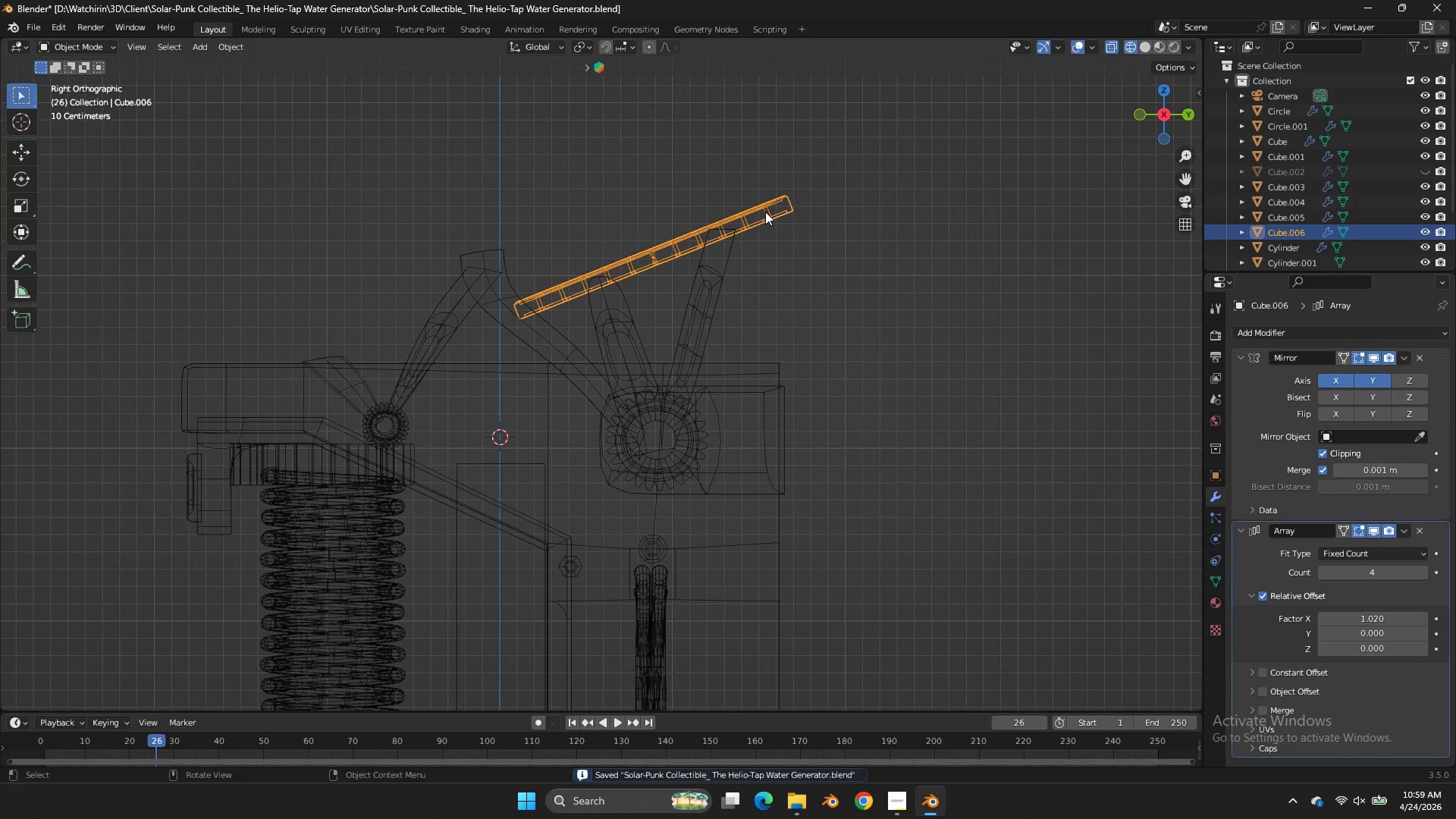 
type(gz)
 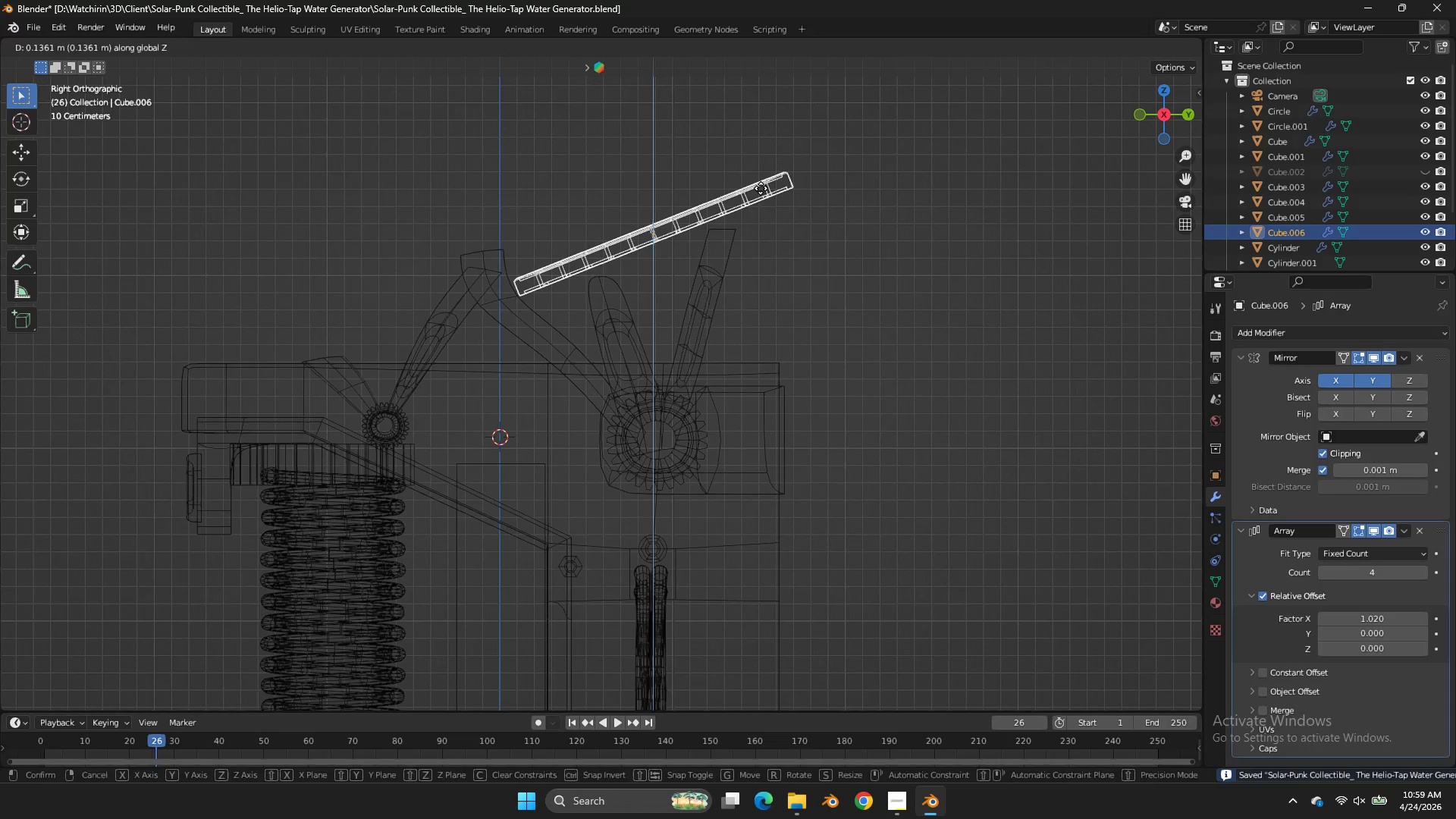 
left_click([761, 188])
 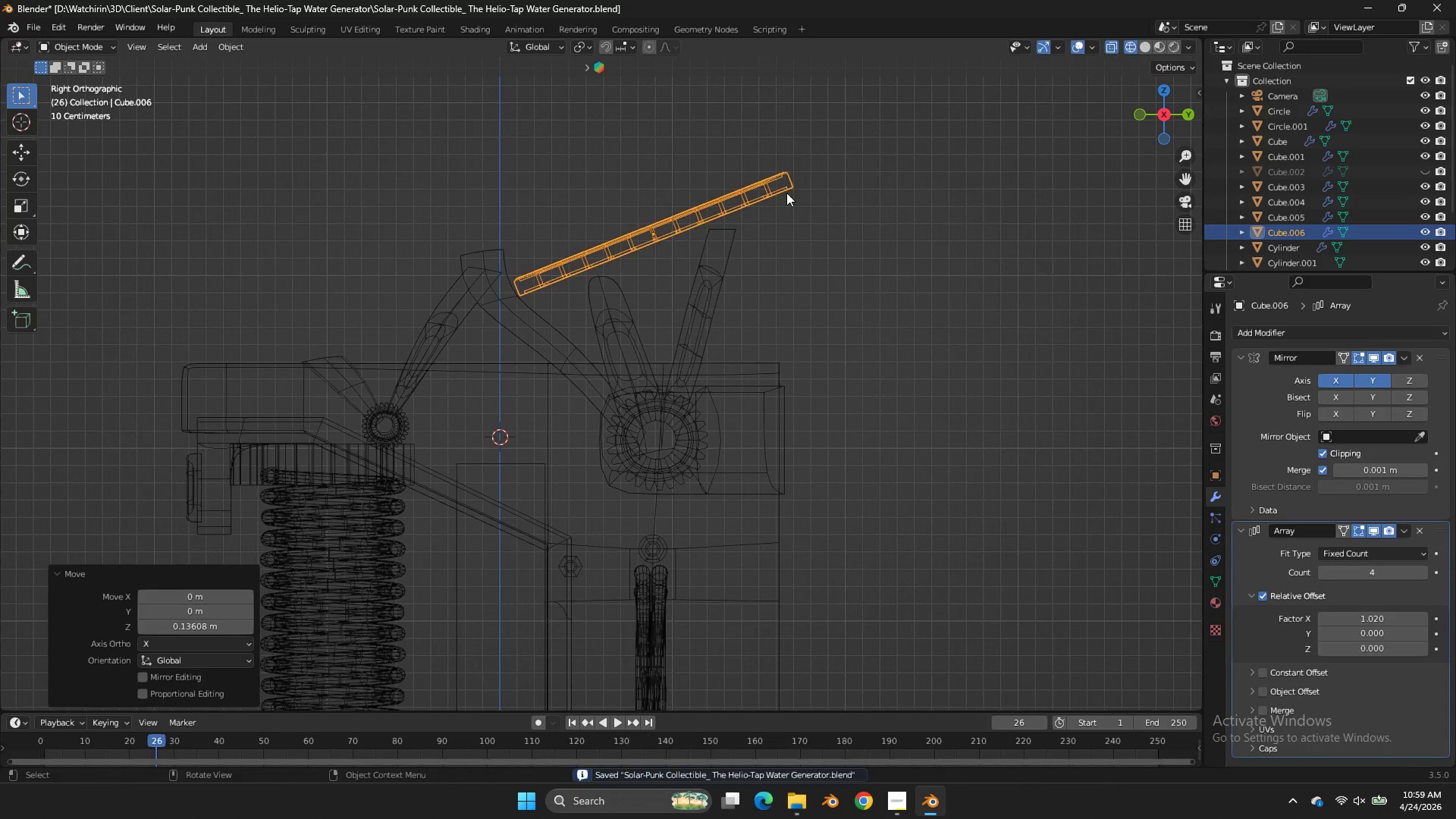 
key(R)
 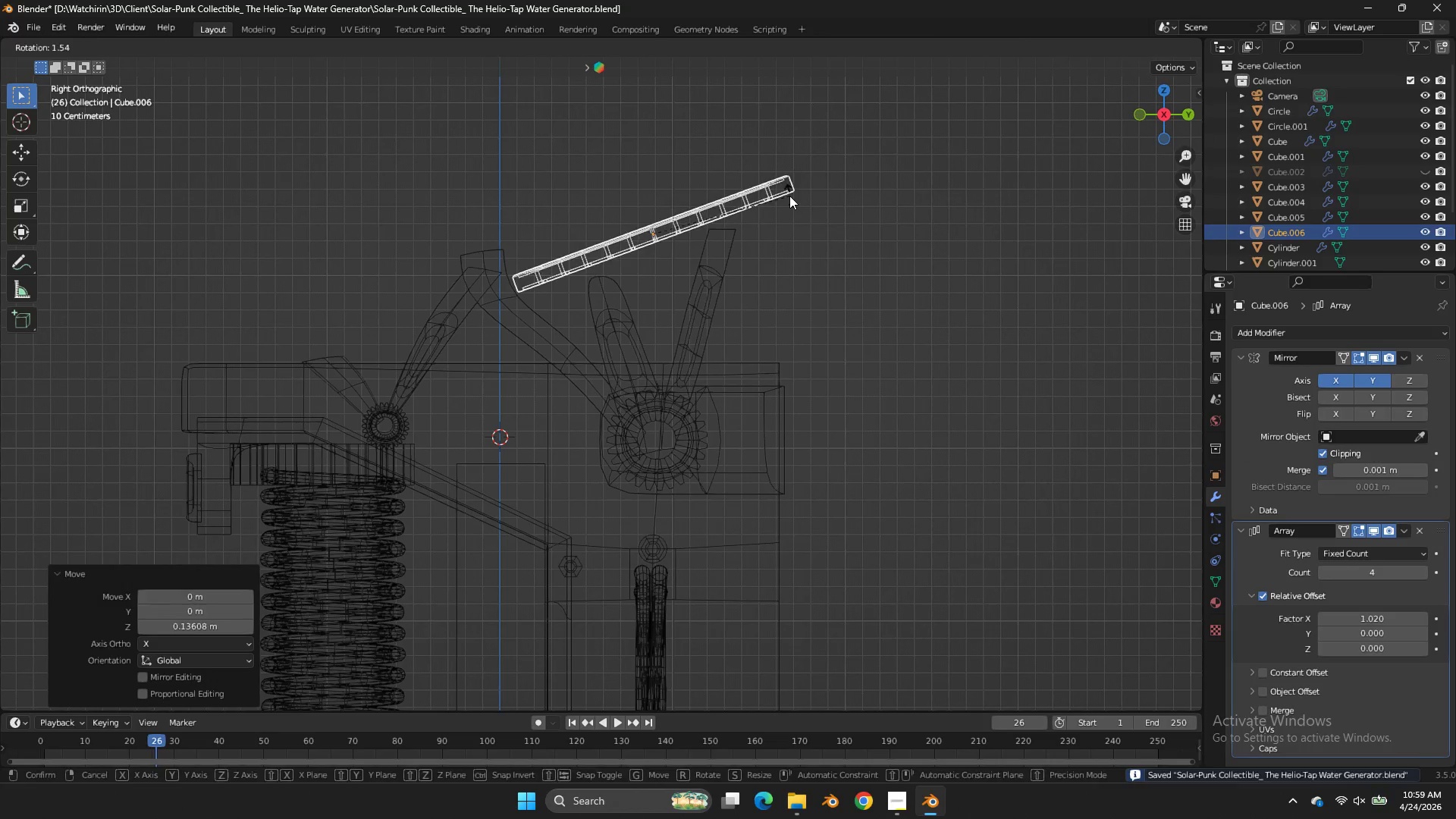 
left_click([789, 196])
 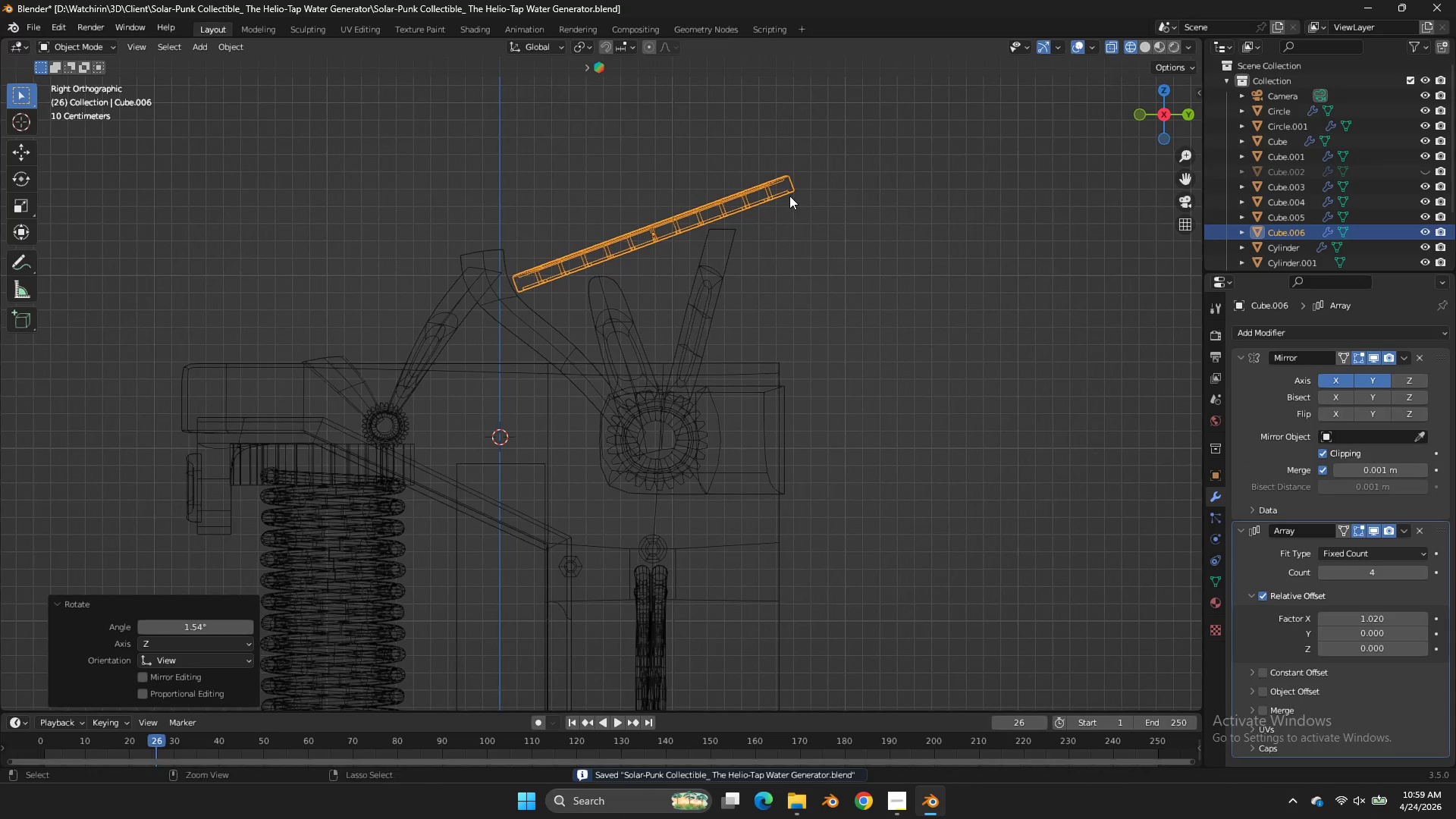 
key(Control+ControlLeft)
 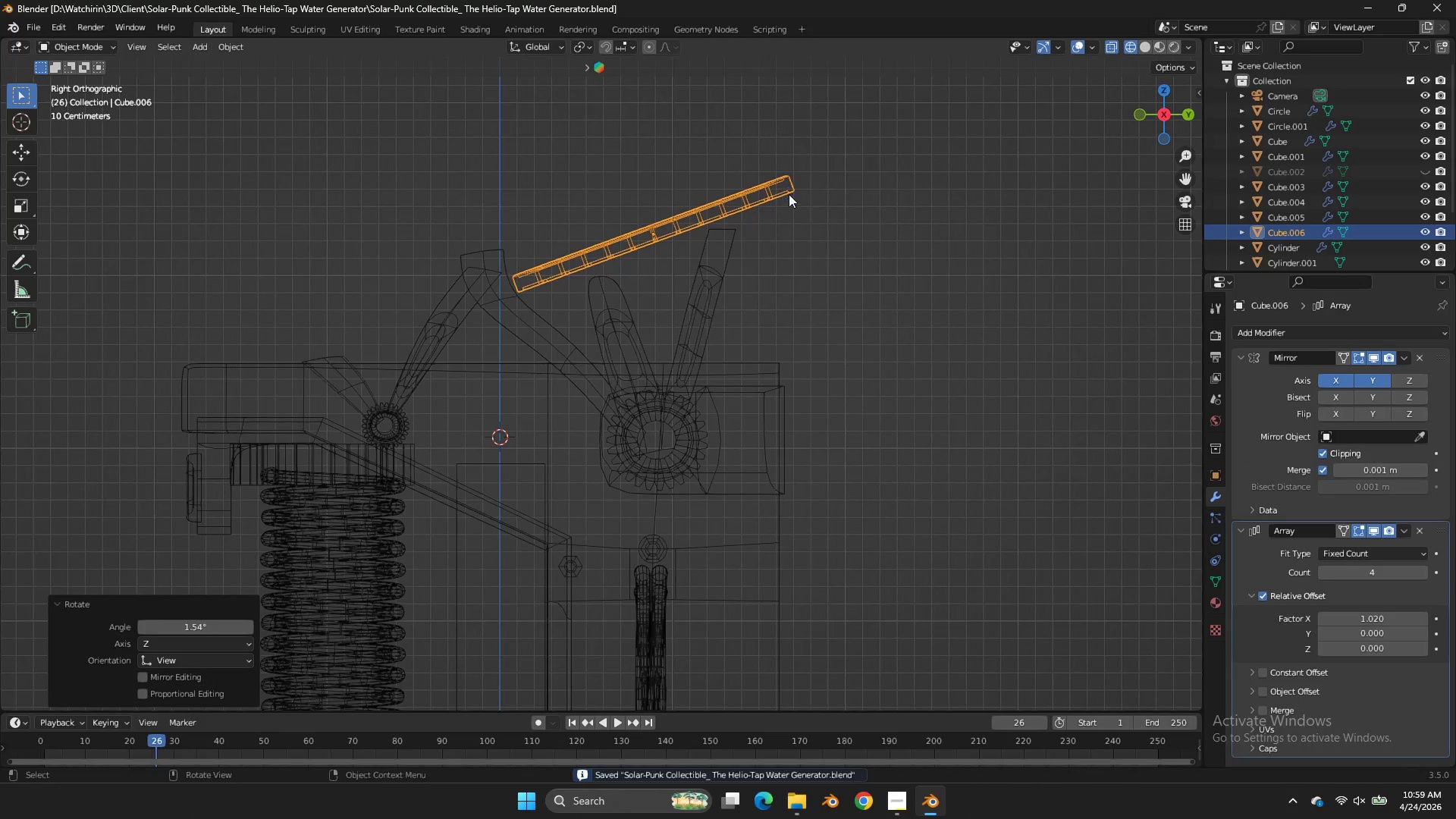 
key(Control+S)
 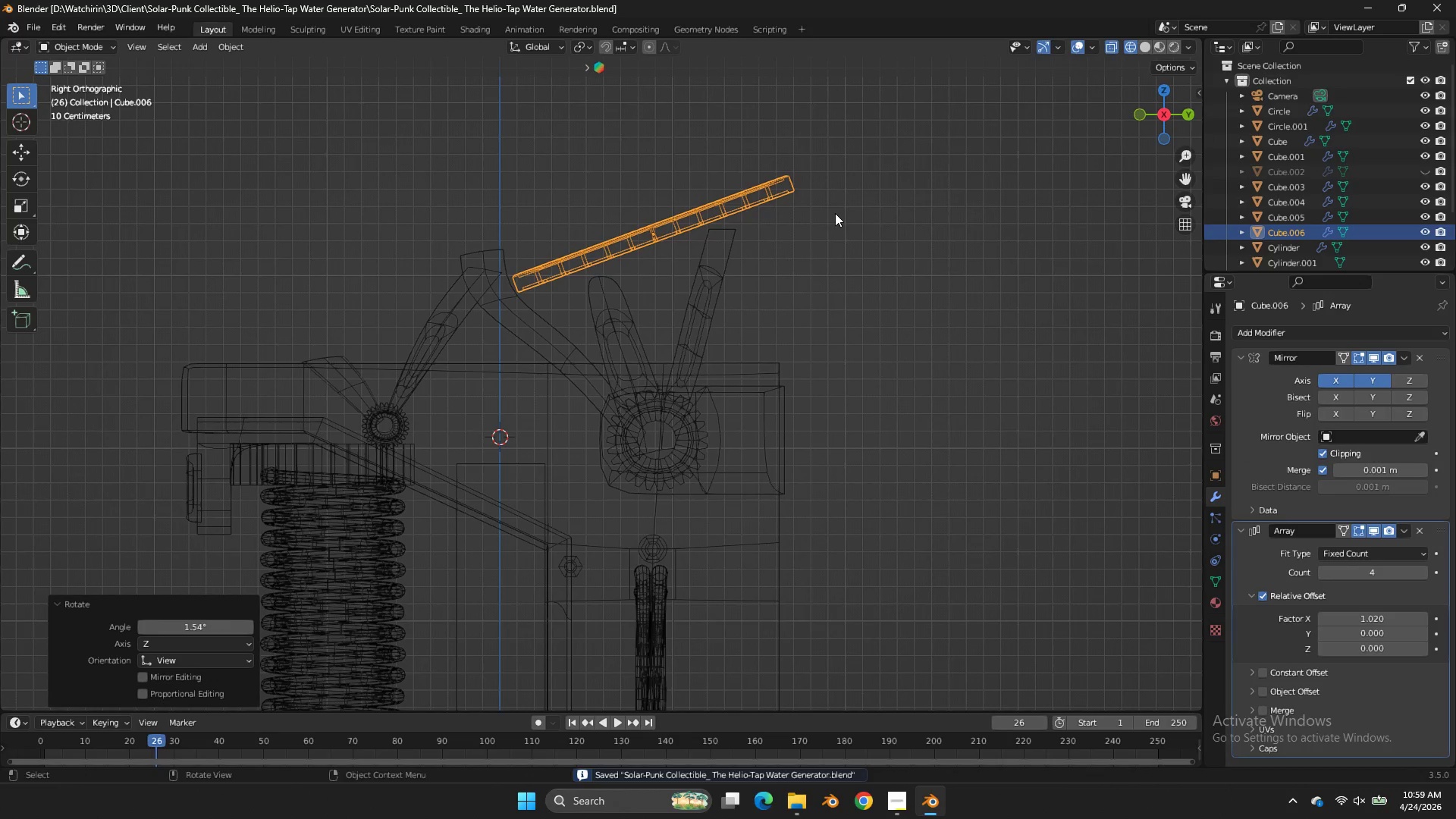 
key(Shift+ShiftLeft)
 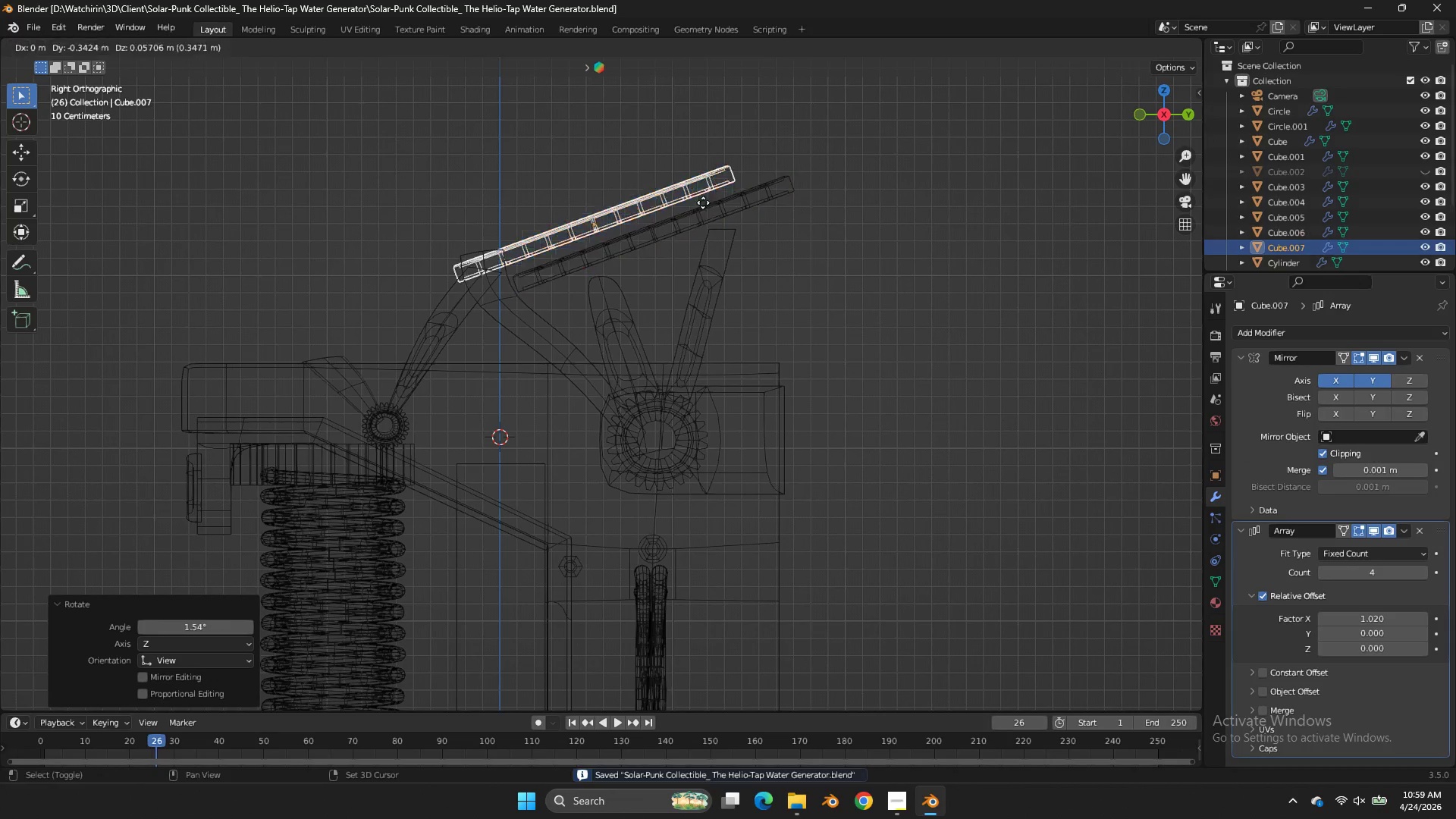 
key(Shift+D)
 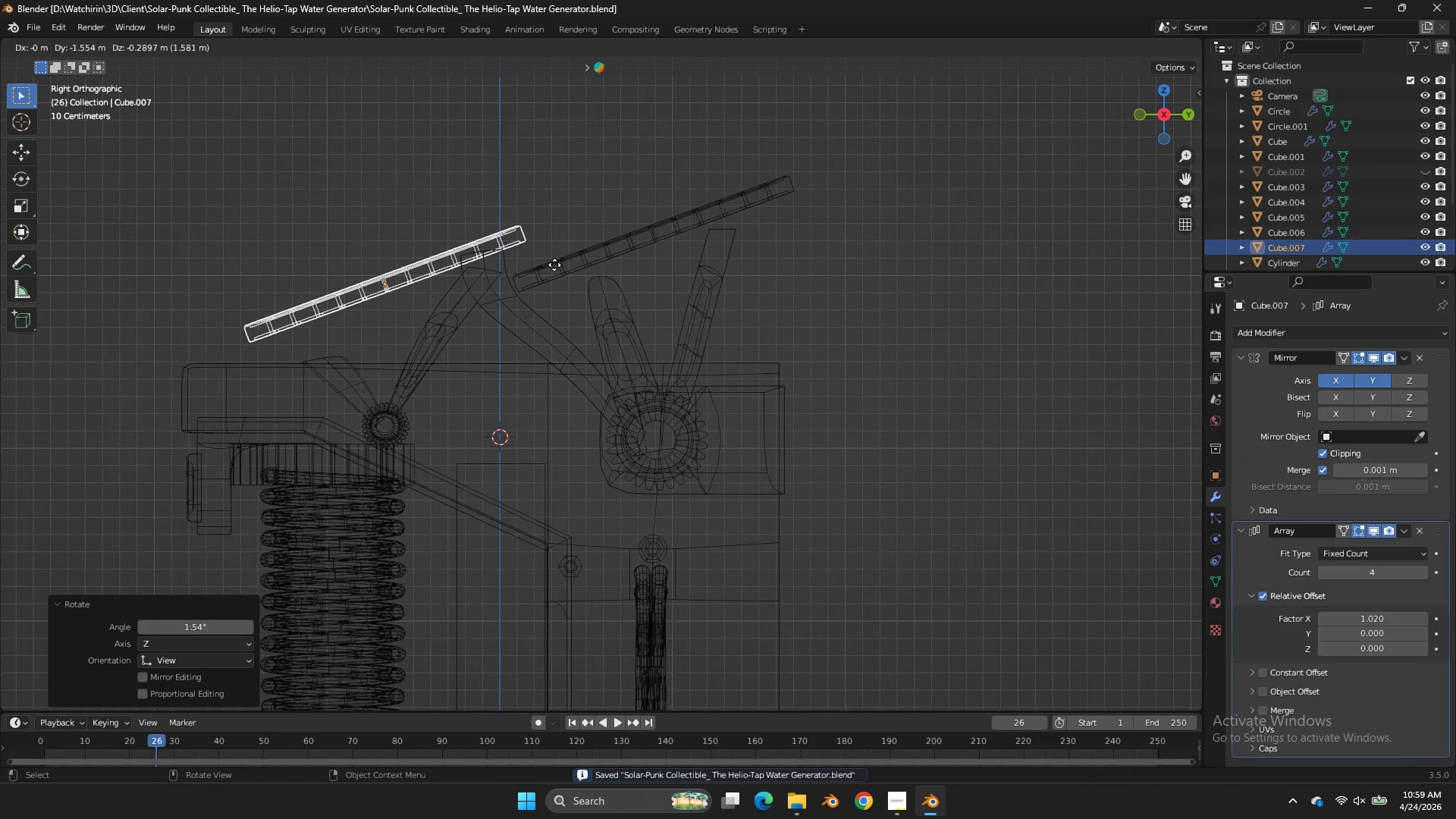 
left_click([556, 265])
 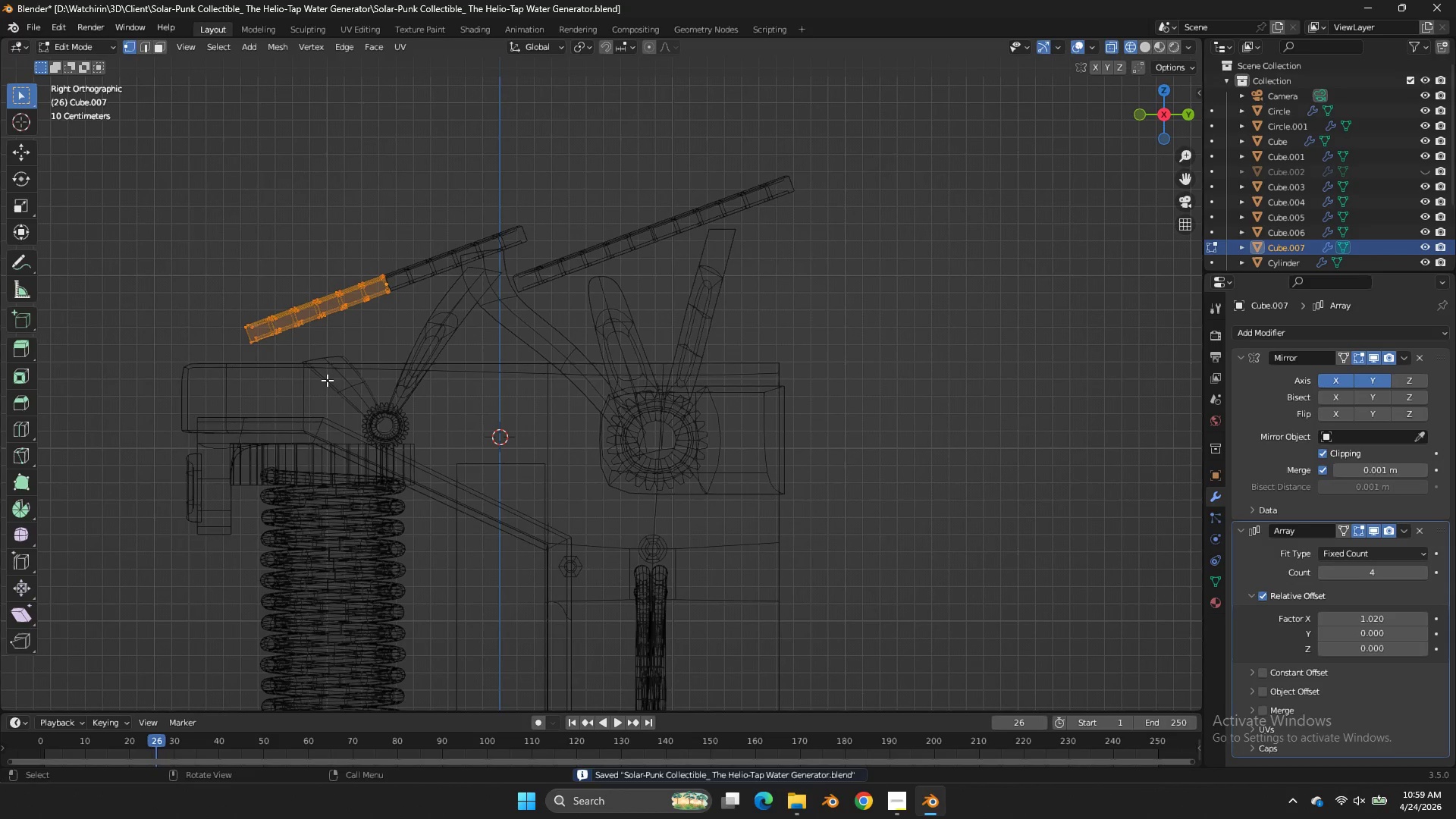 
key(Tab)
 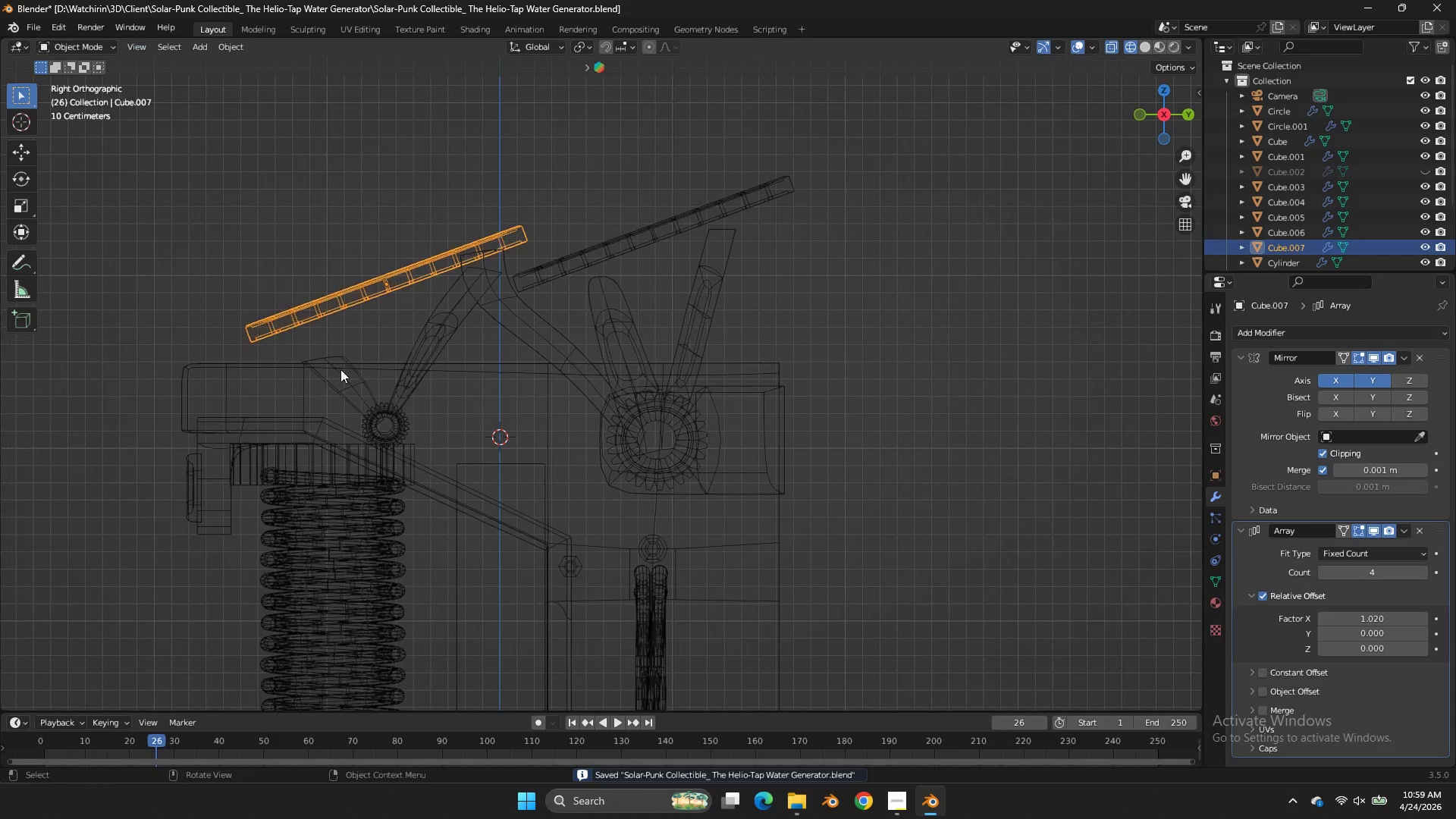 
key(Tab)
 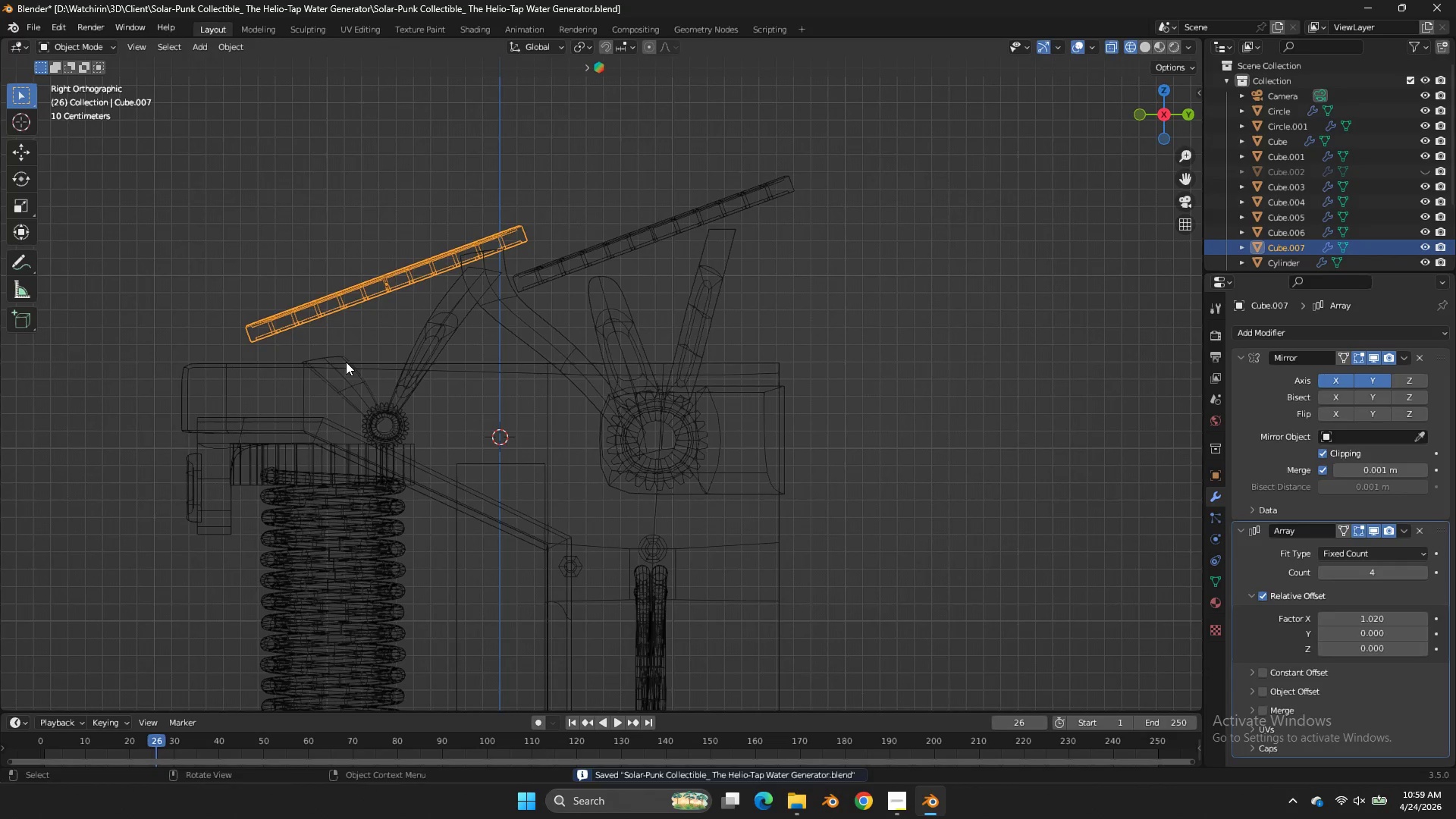 
left_click([346, 362])
 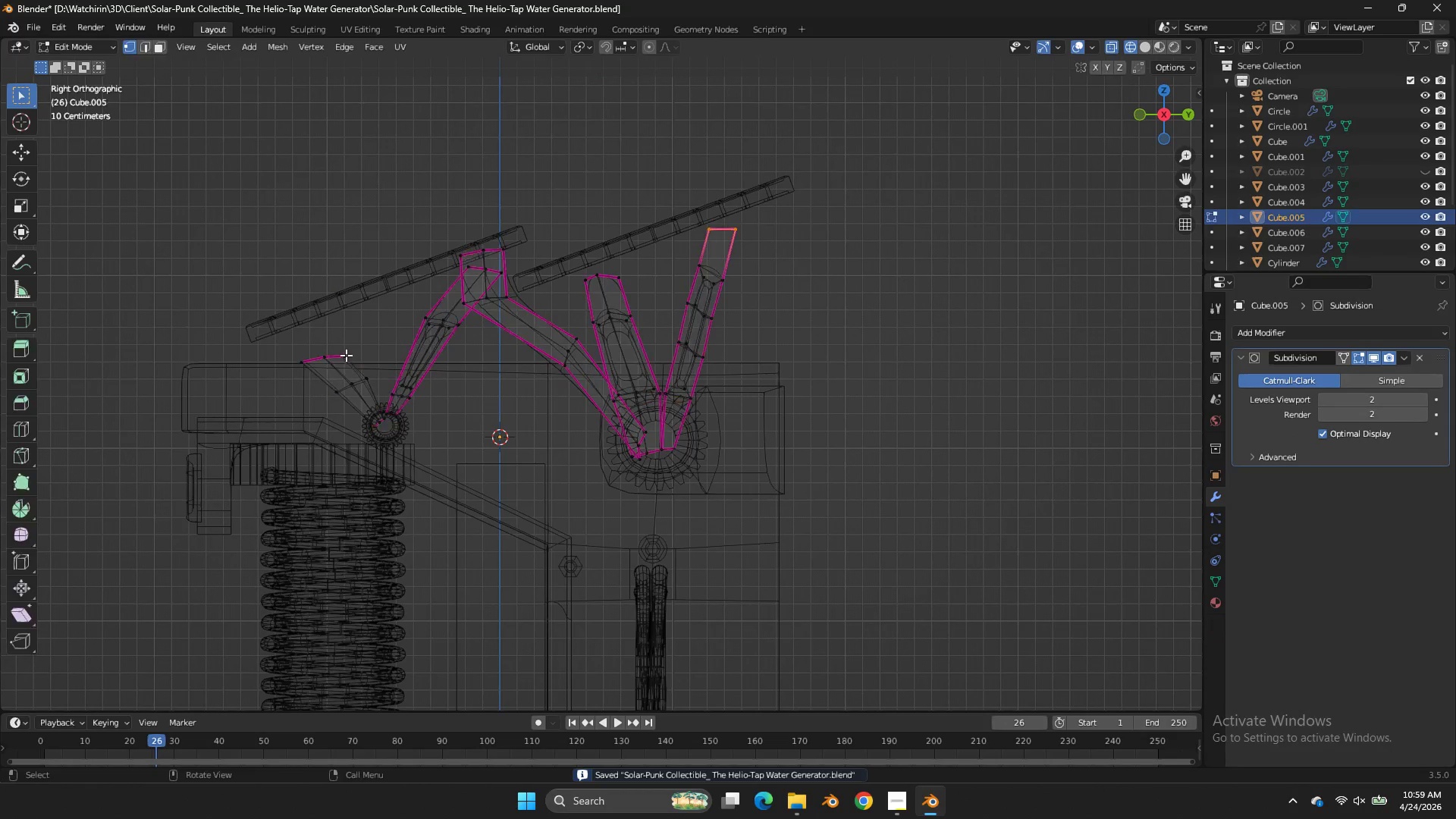 
key(Tab)
type(gzg)
 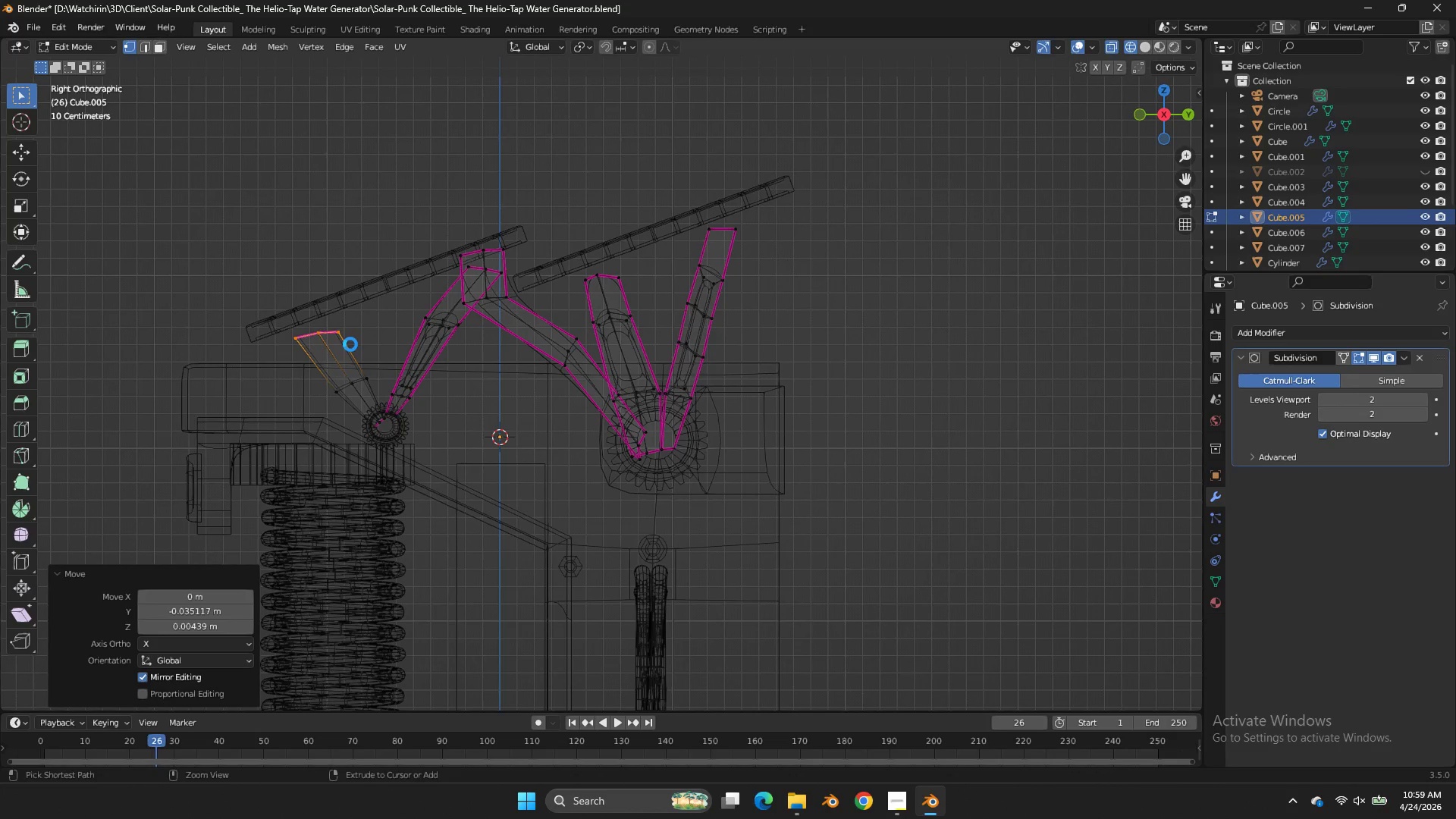 
left_click_drag(start_coordinate=[356, 333], to_coordinate=[281, 375])
 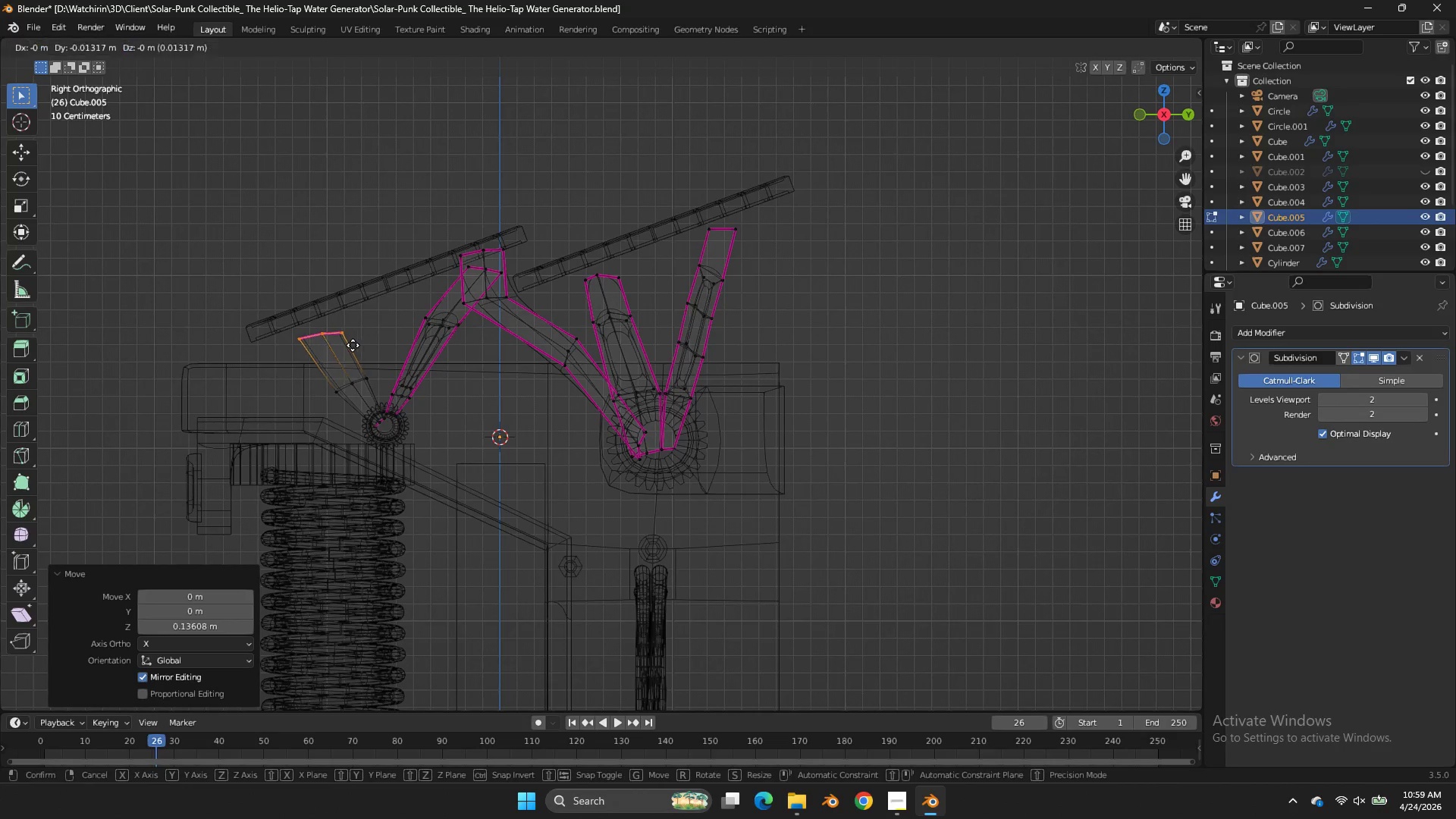 
left_click([350, 344])
 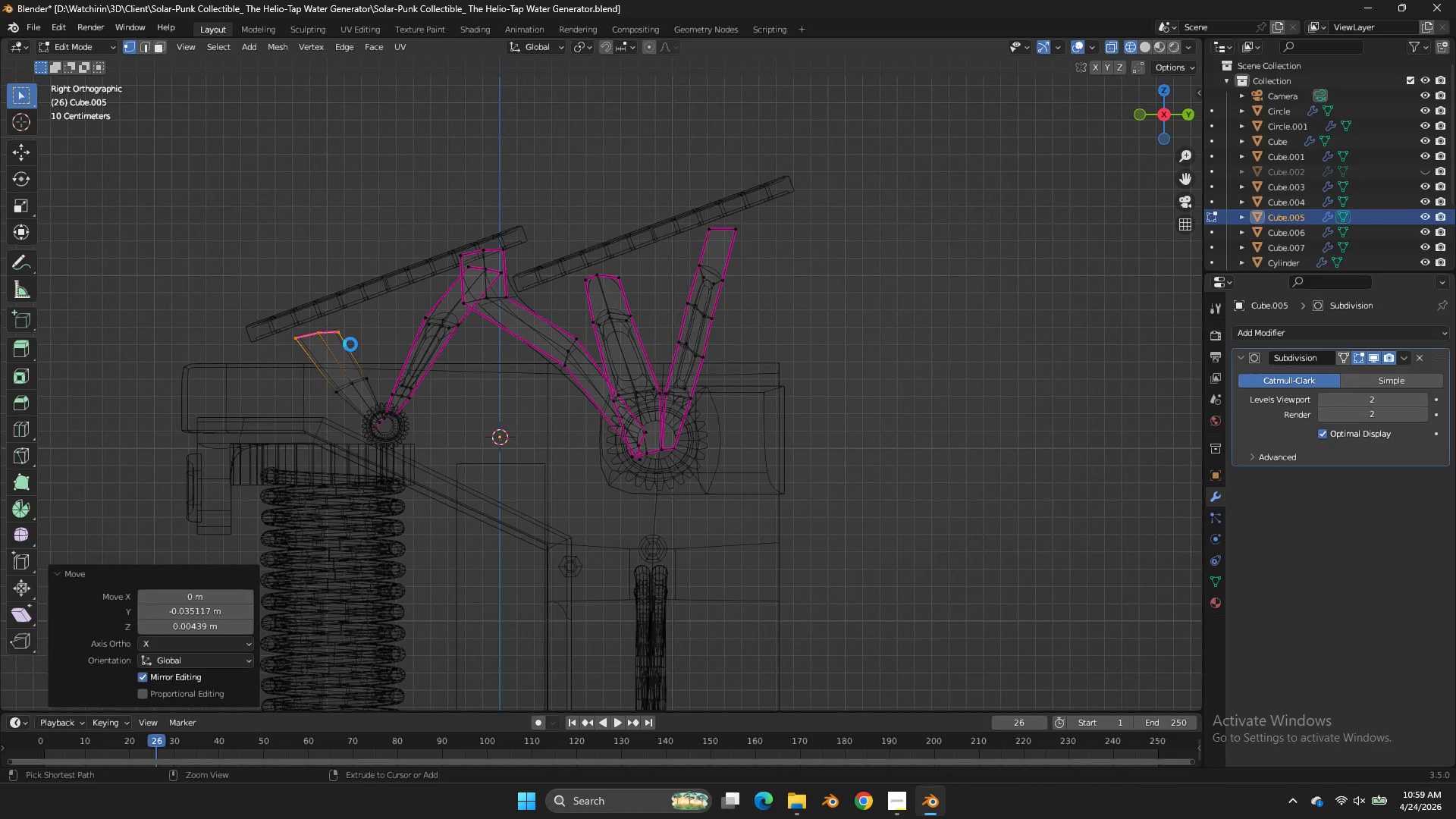 
key(Control+ControlLeft)
 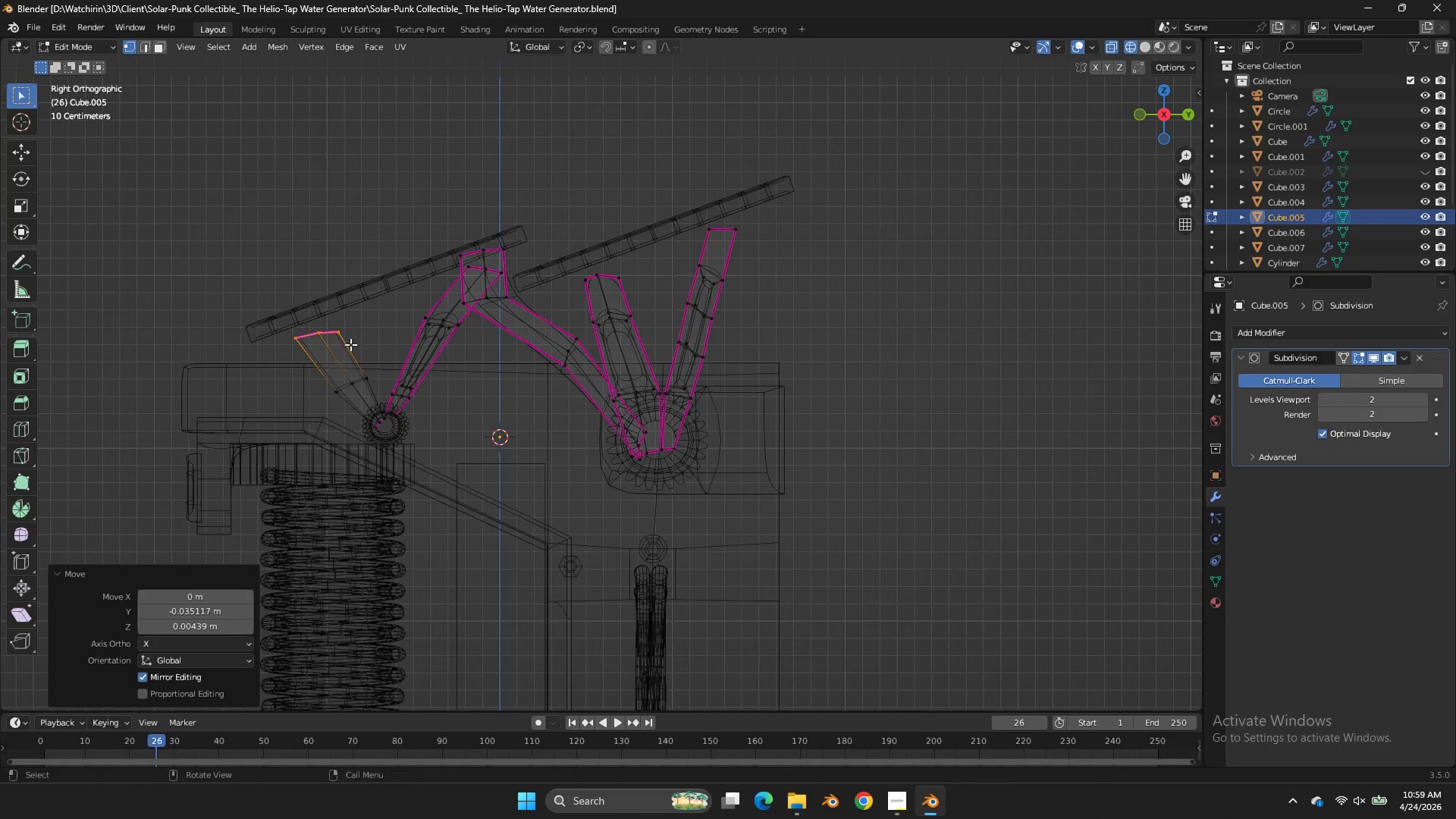 
key(Control+S)
 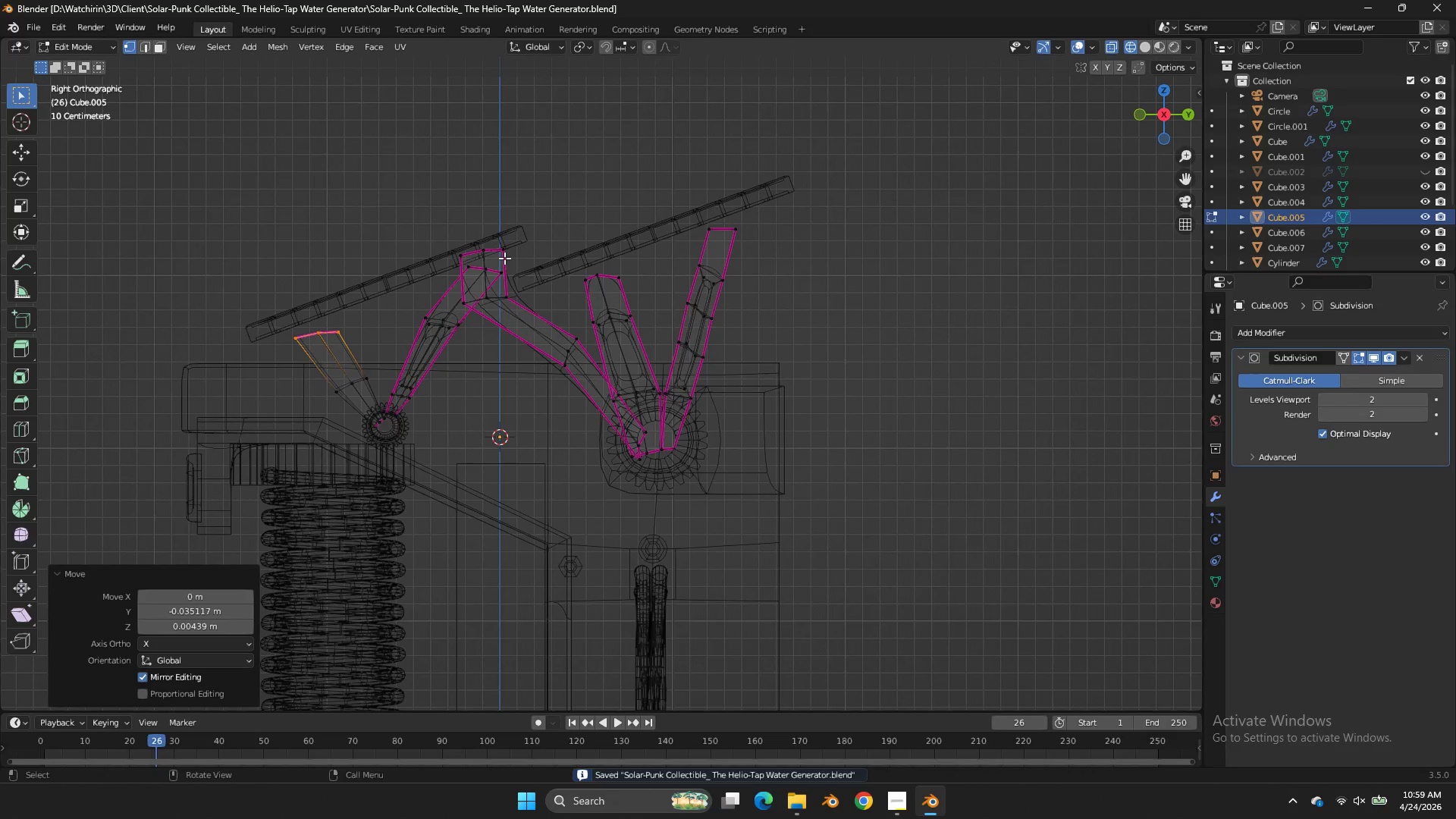 
key(Control+S)
 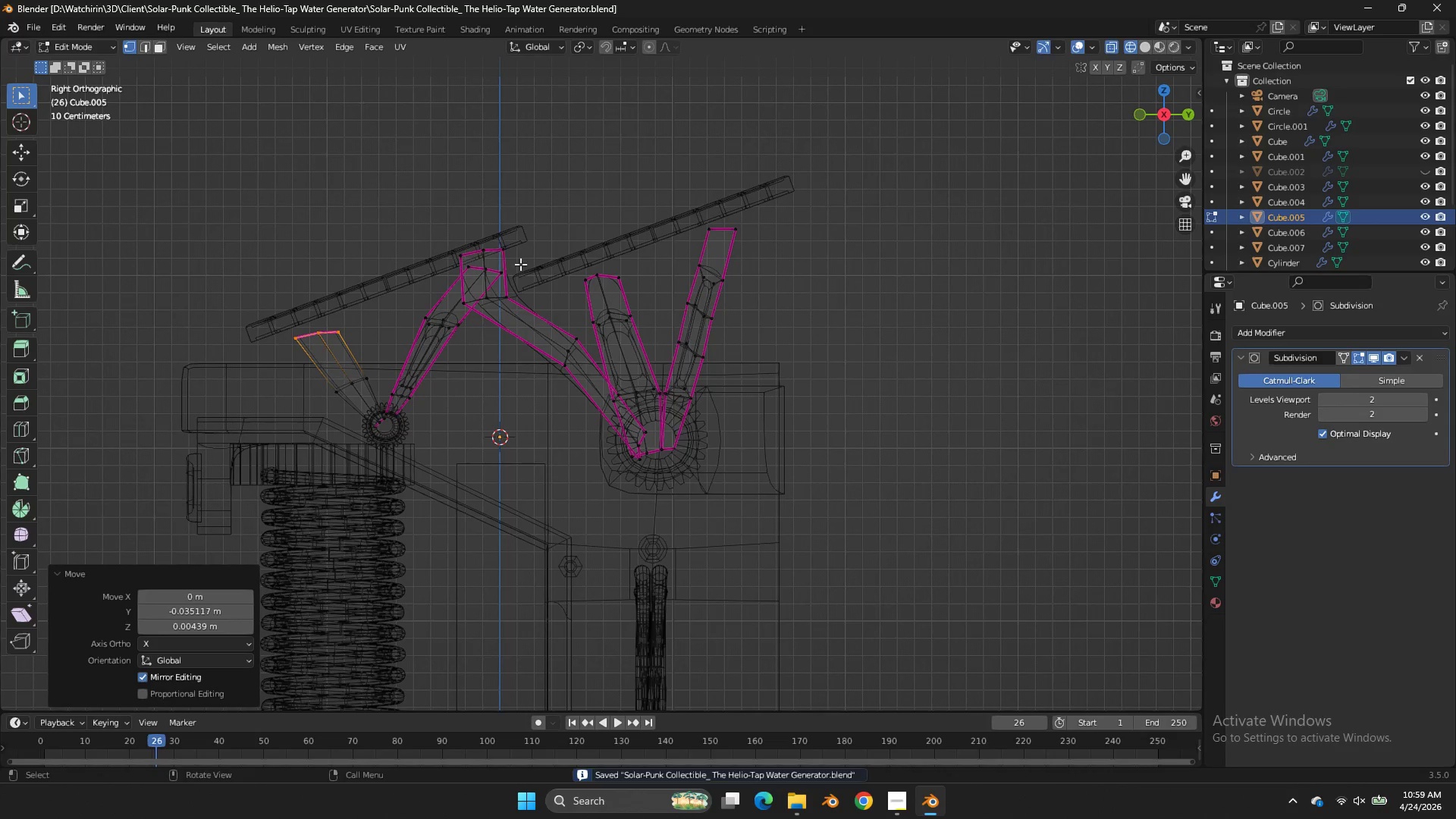 
key(Tab)
 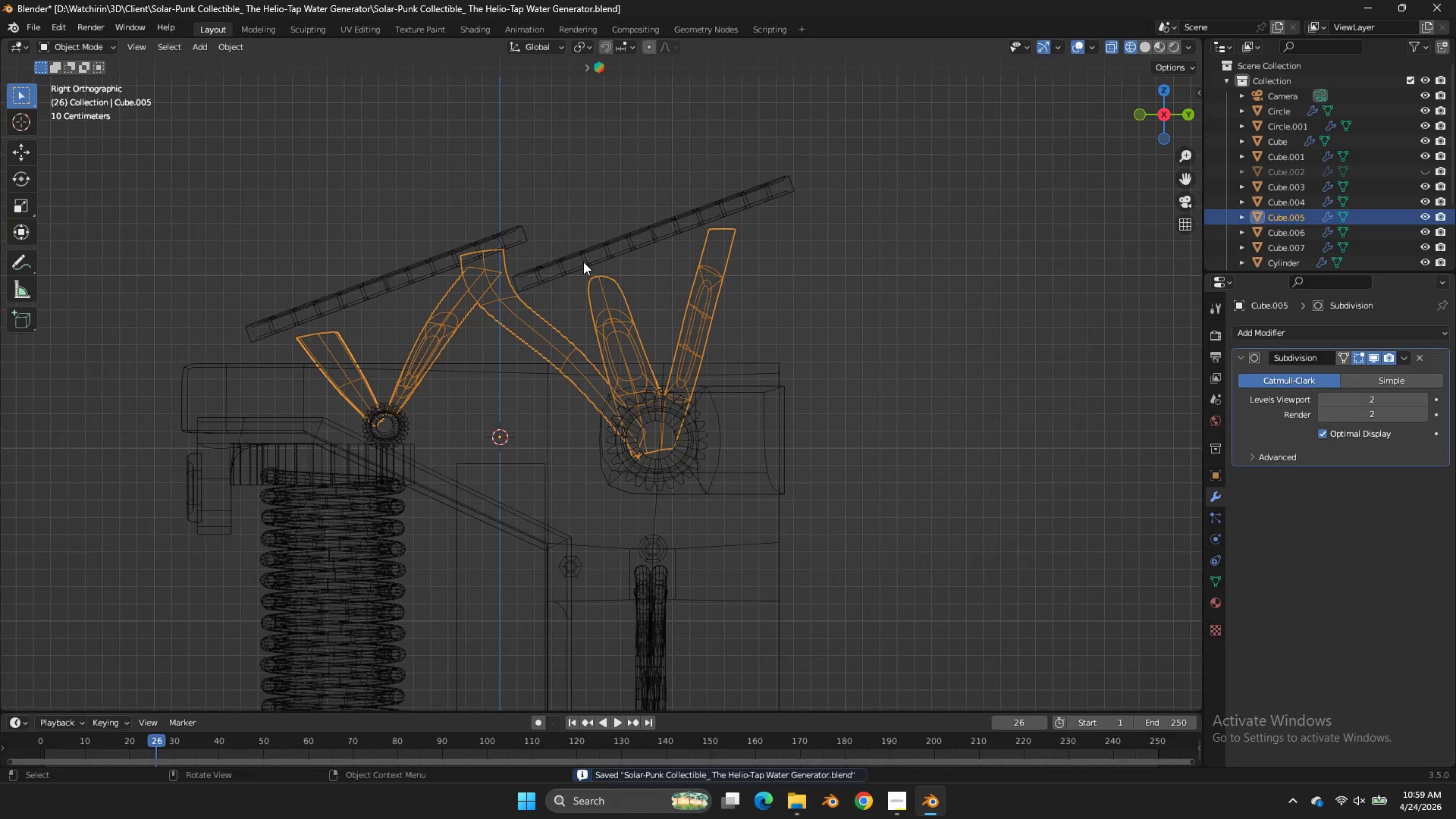 
left_click([583, 262])
 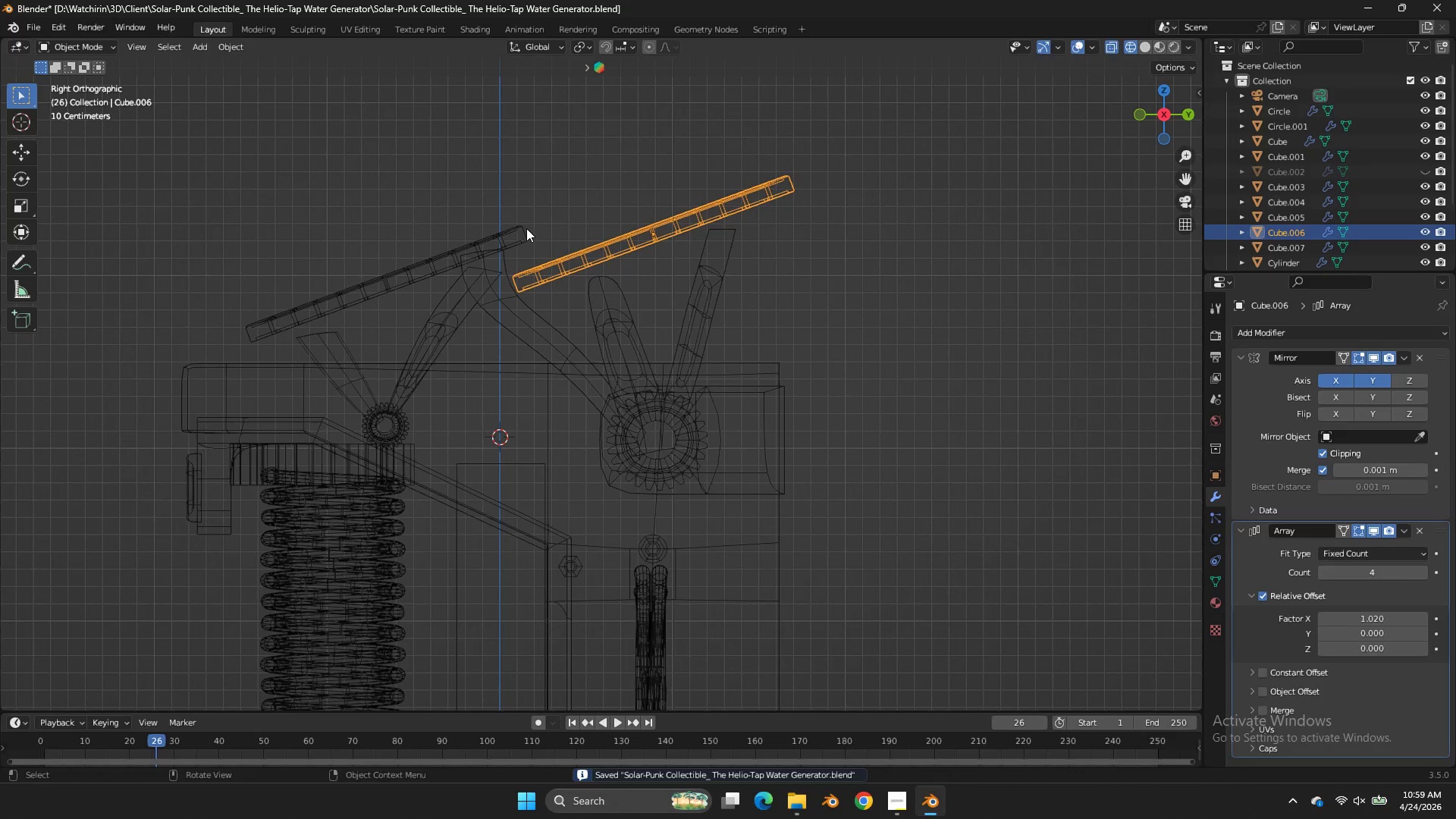 
left_click([526, 228])
 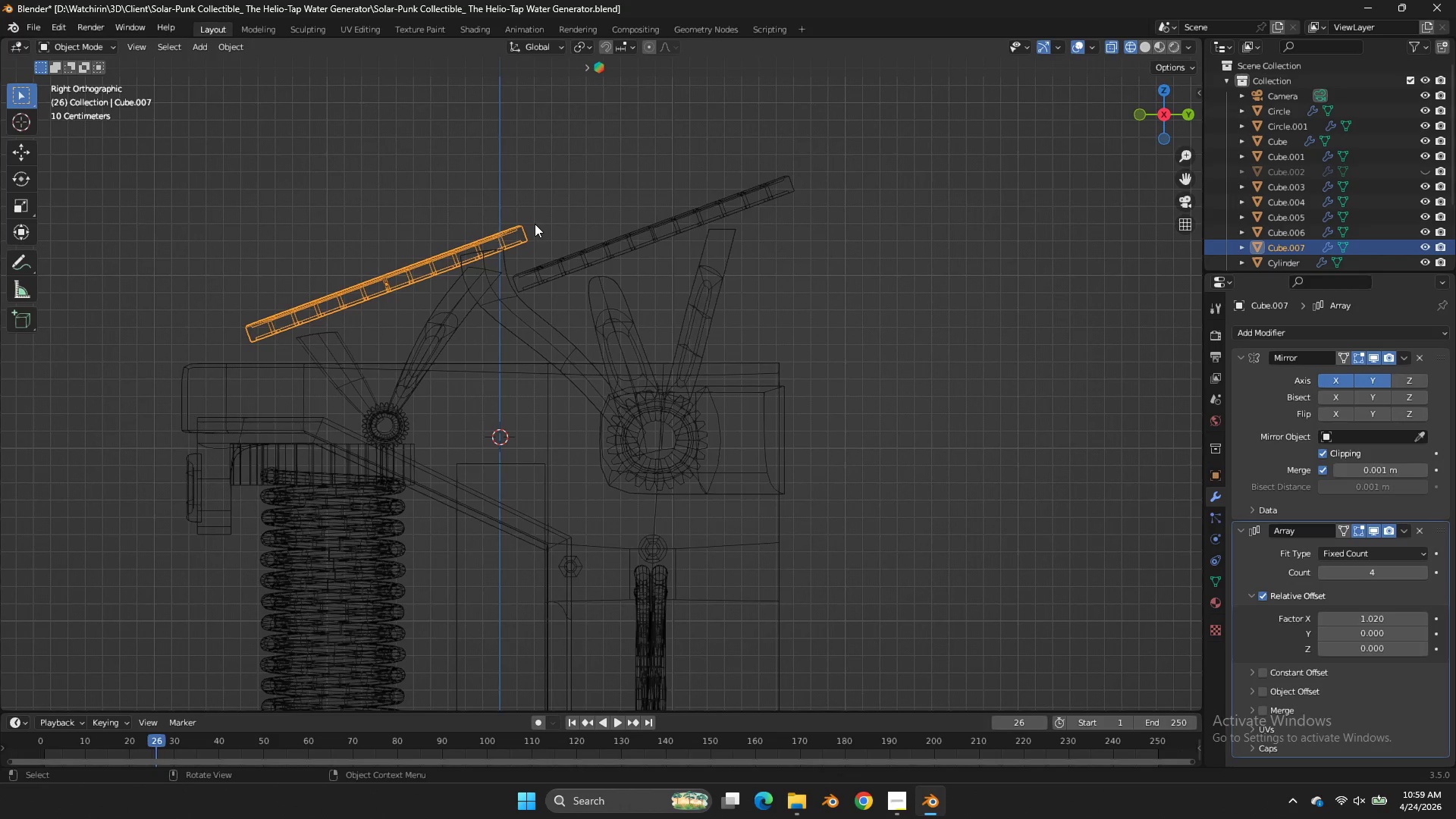 
wait(7.27)
 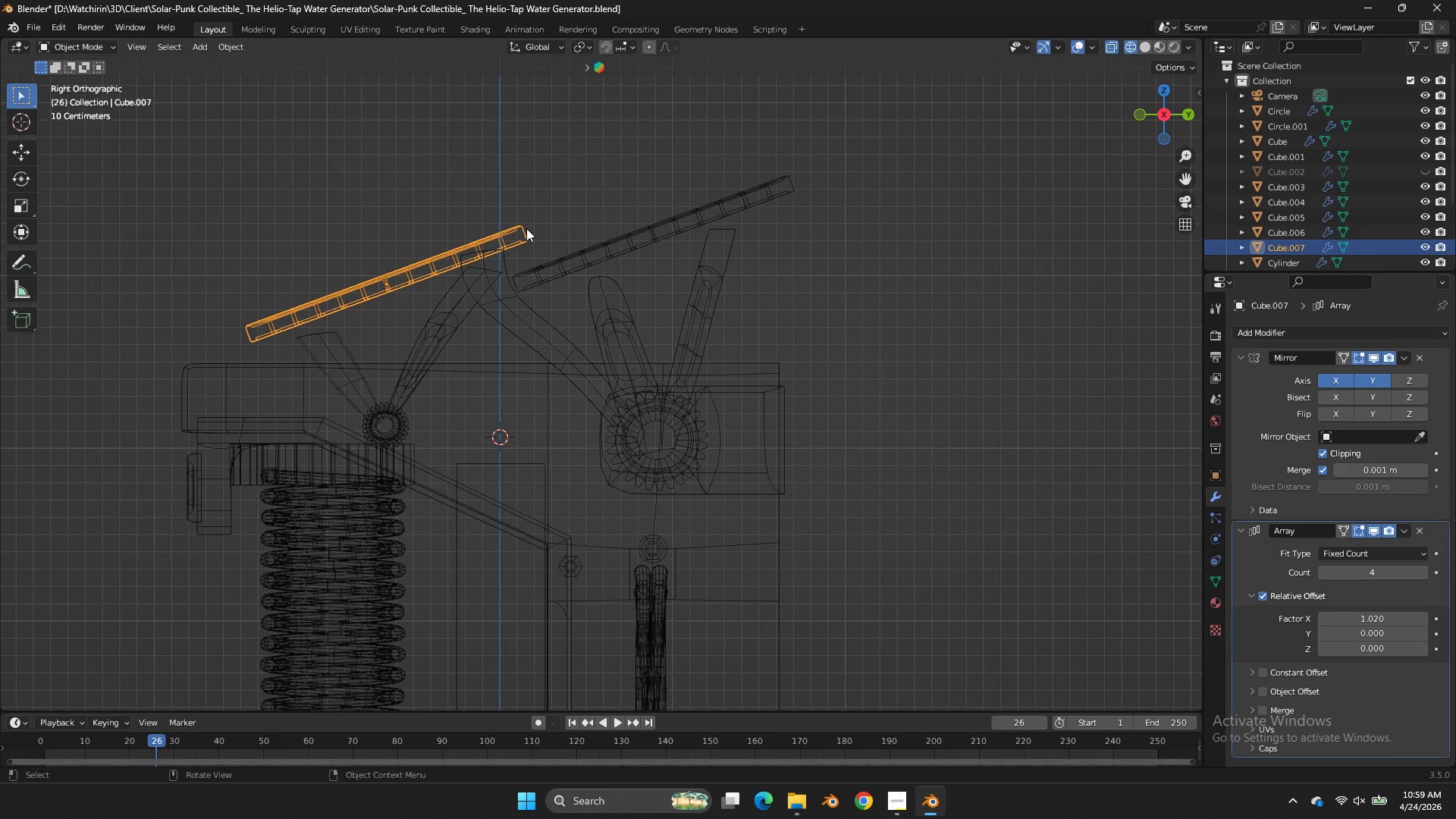 
key(G)
 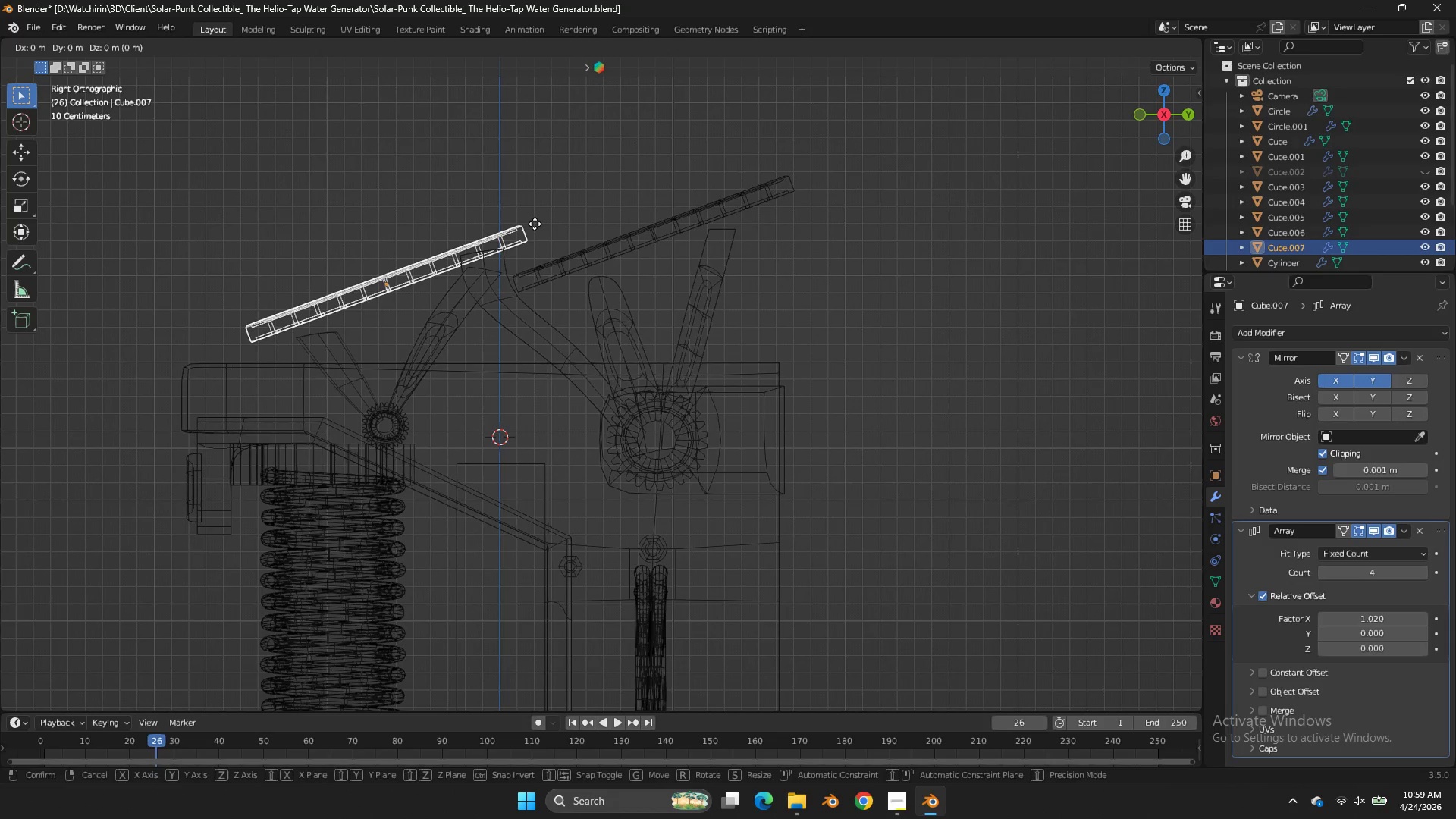 
left_click([535, 224])
 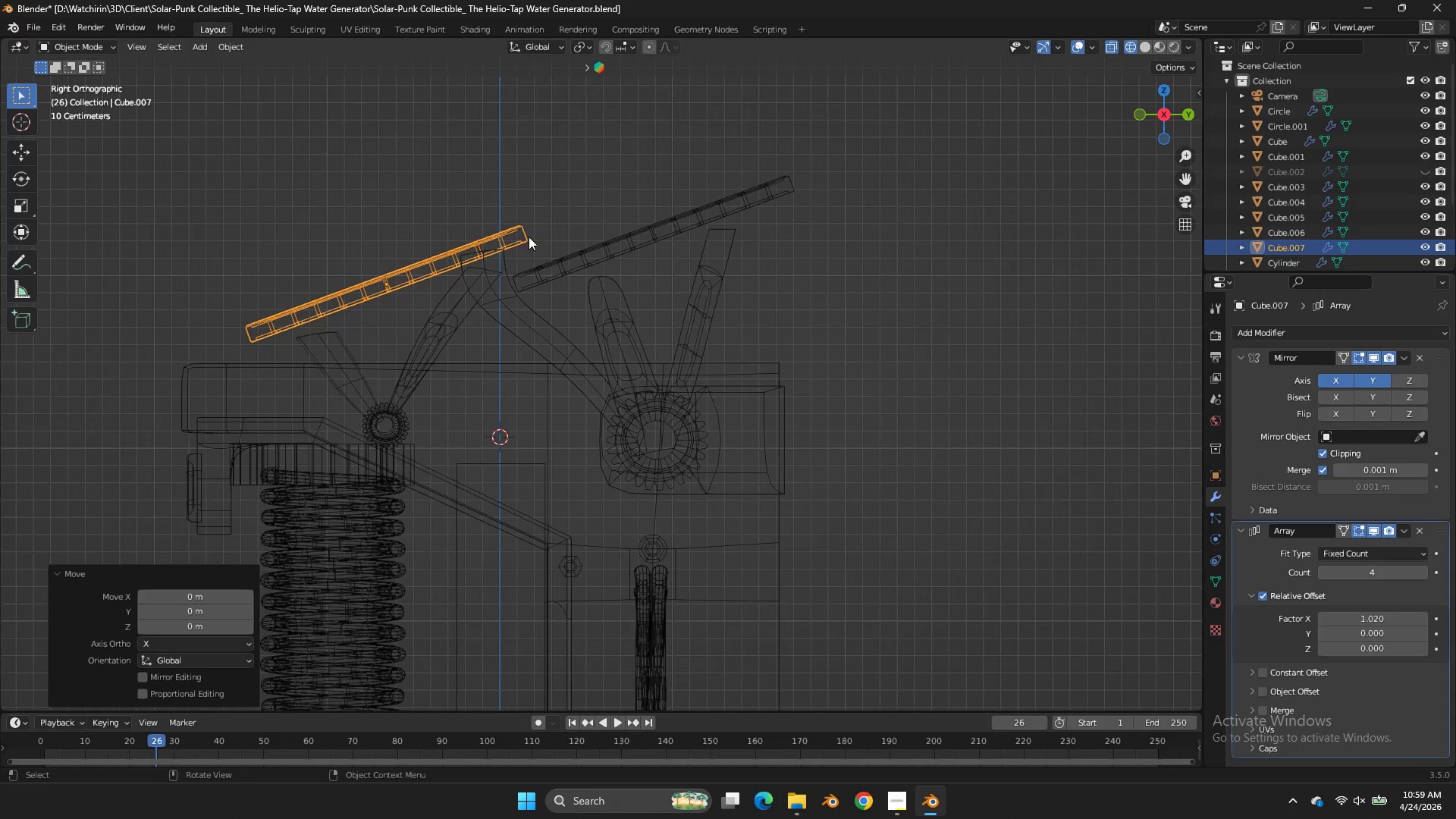 
left_click([491, 262])
 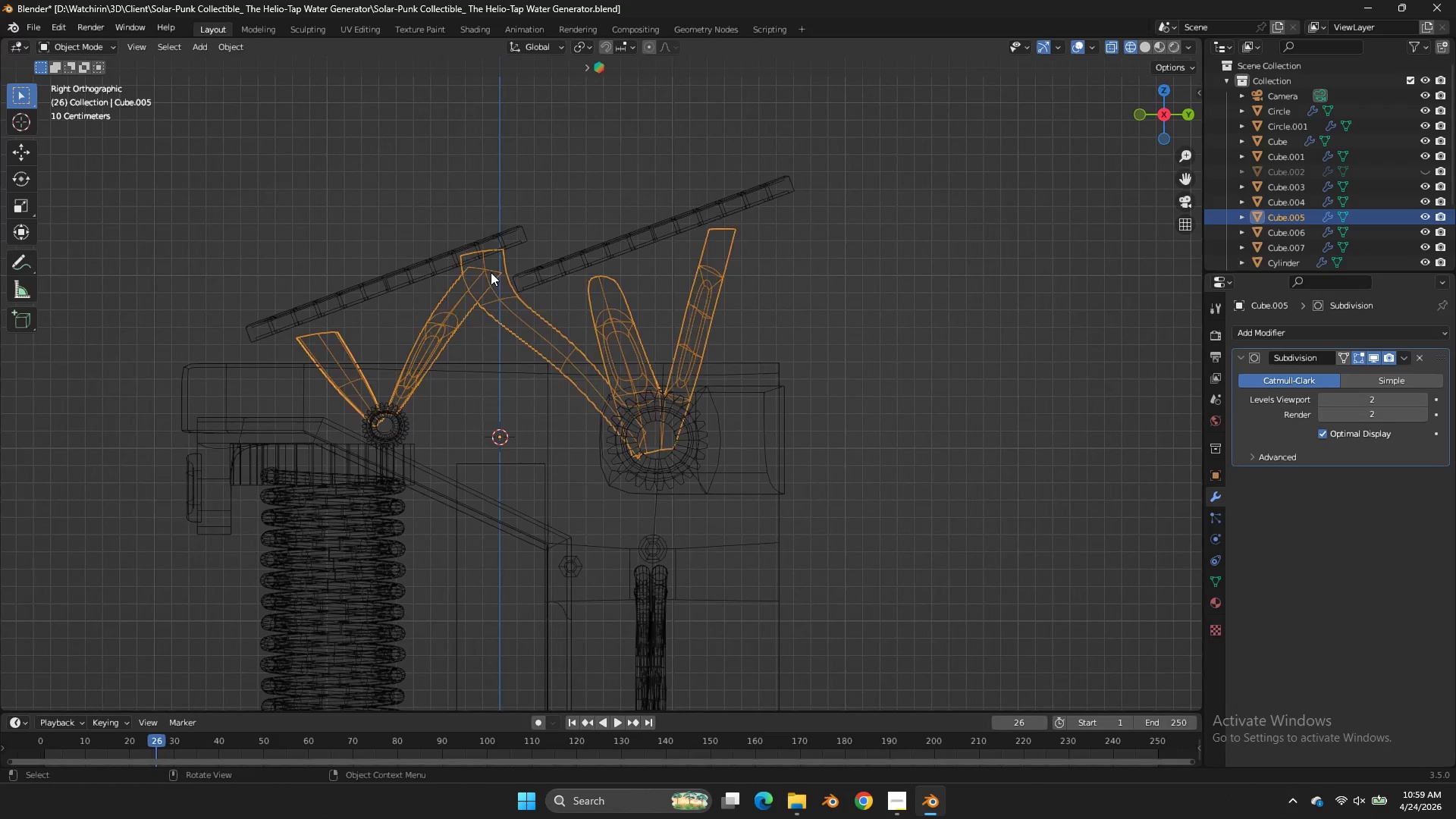 
key(Tab)
type(ggr)
 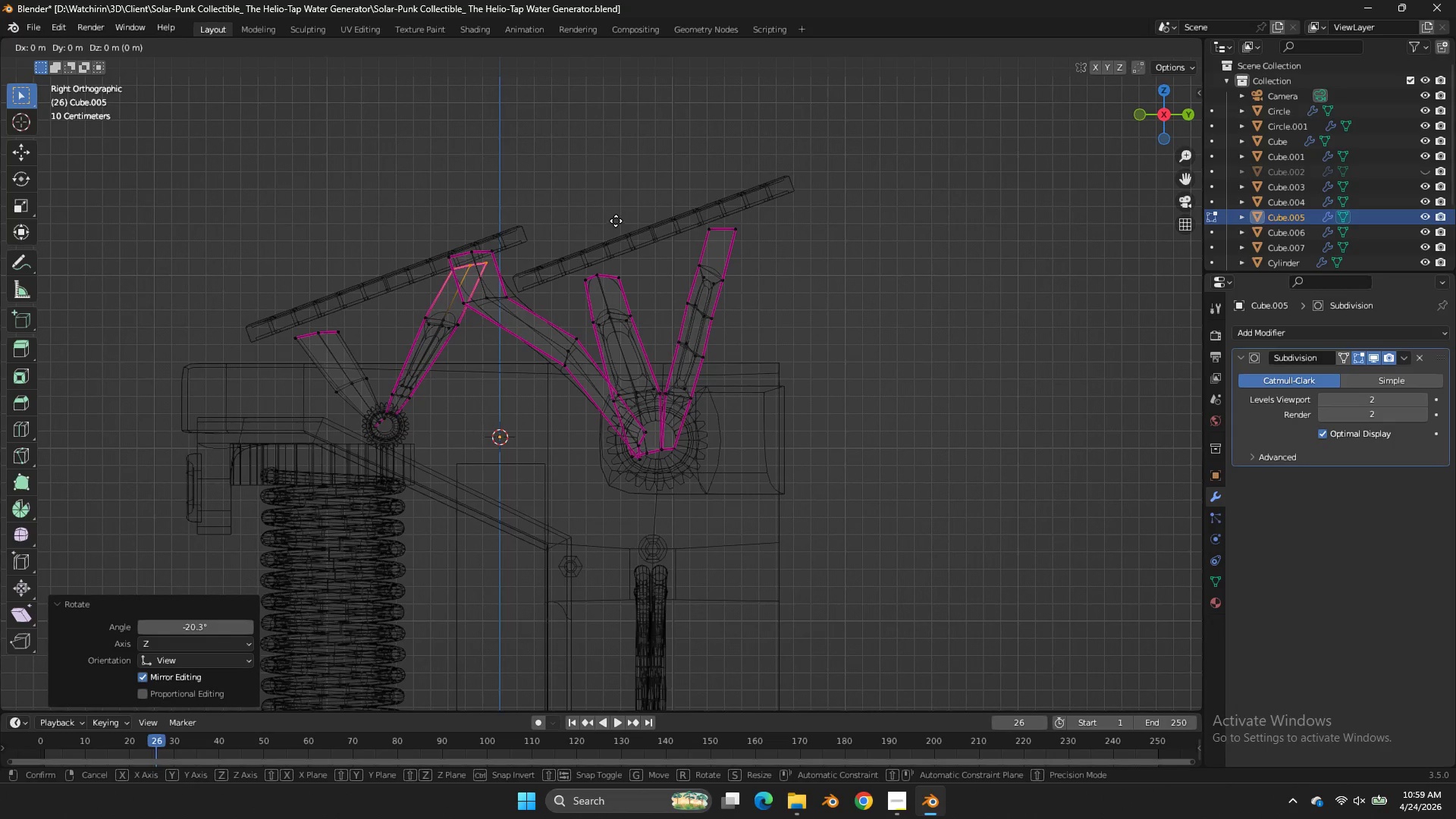 
left_click_drag(start_coordinate=[517, 237], to_coordinate=[450, 284])
 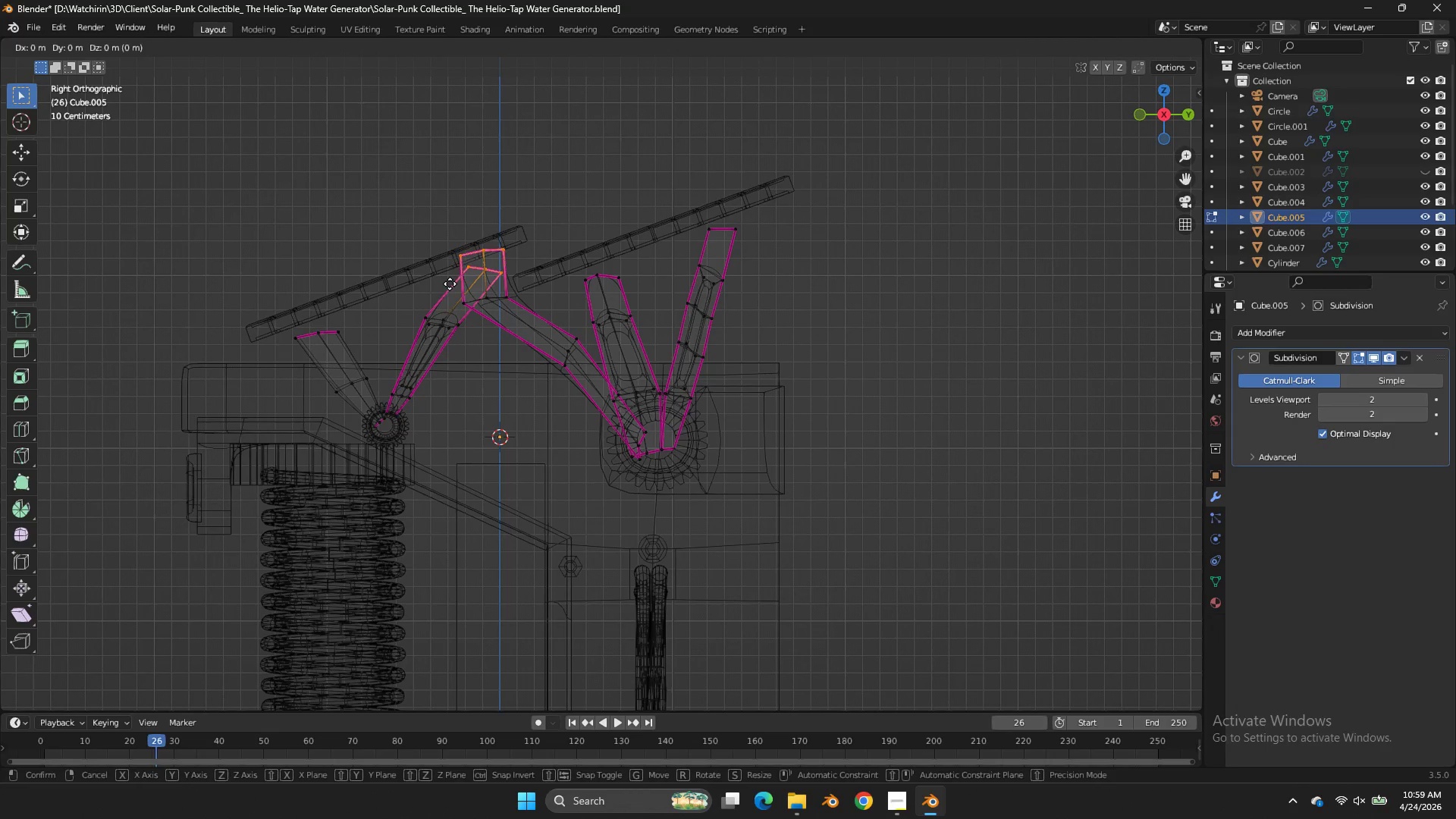 
left_click_drag(start_coordinate=[297, 244], to_coordinate=[337, 234])
 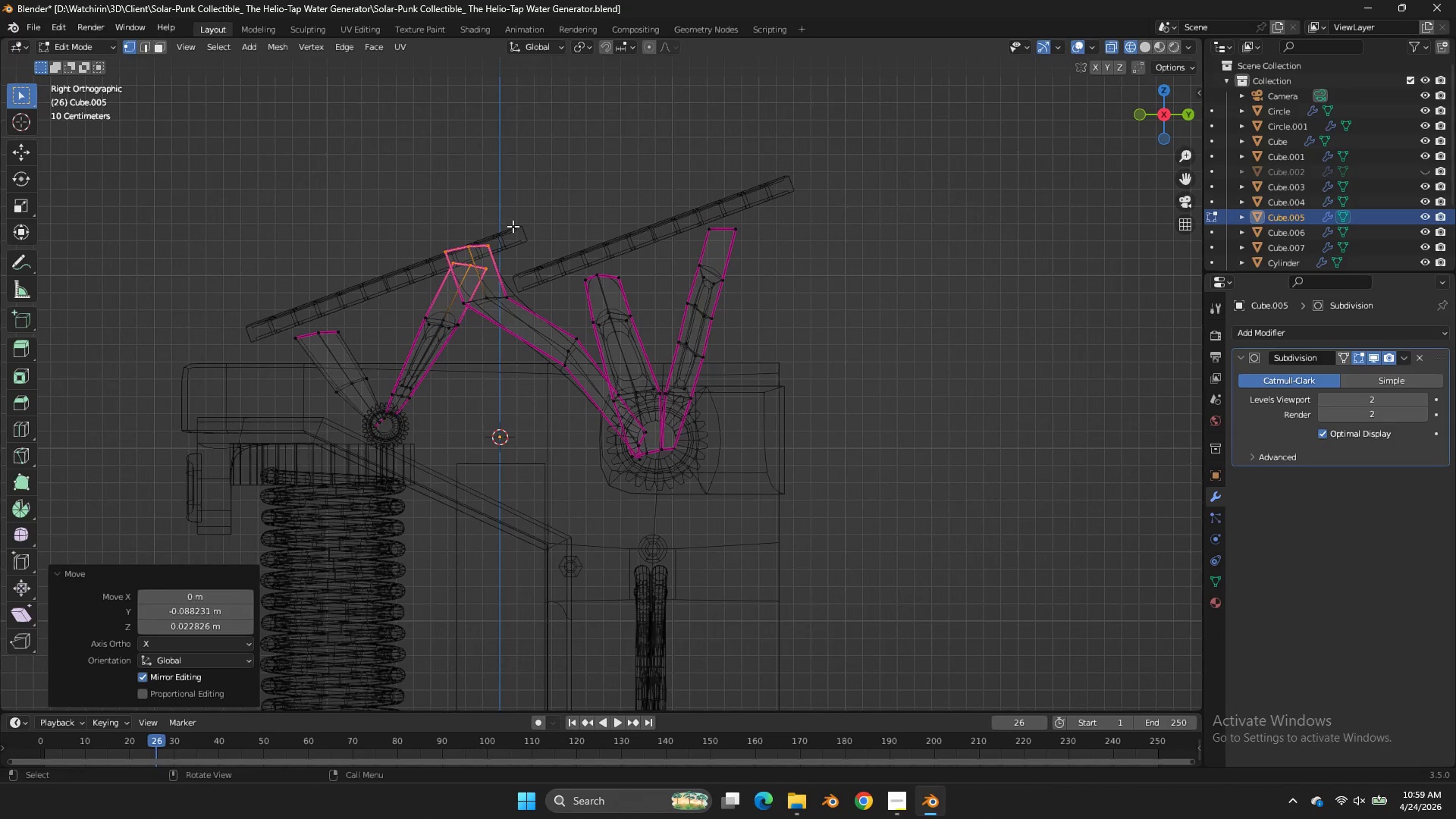 
left_click_drag(start_coordinate=[513, 226], to_coordinate=[421, 259])
 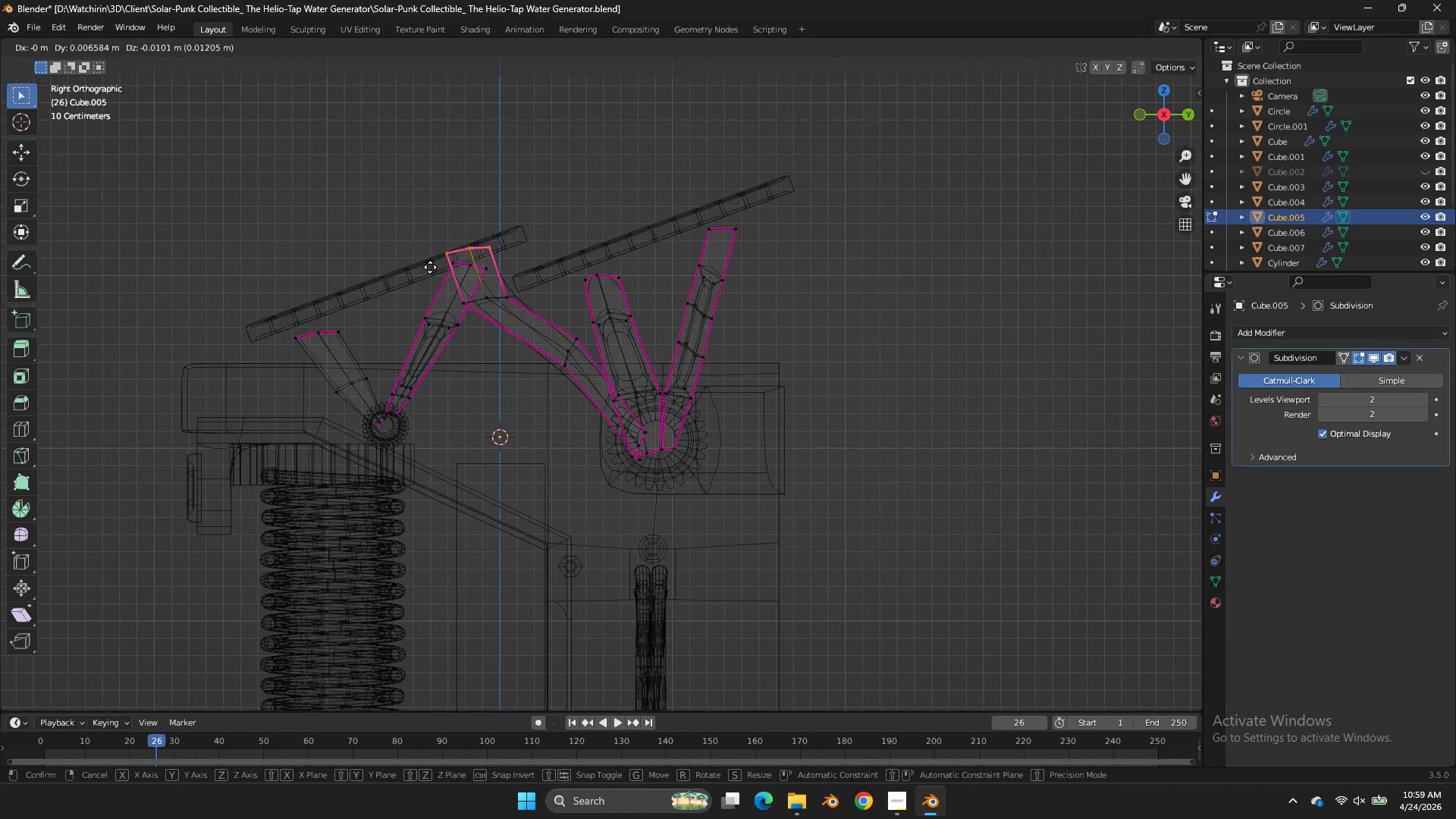 
left_click_drag(start_coordinate=[450, 302], to_coordinate=[465, 289])
 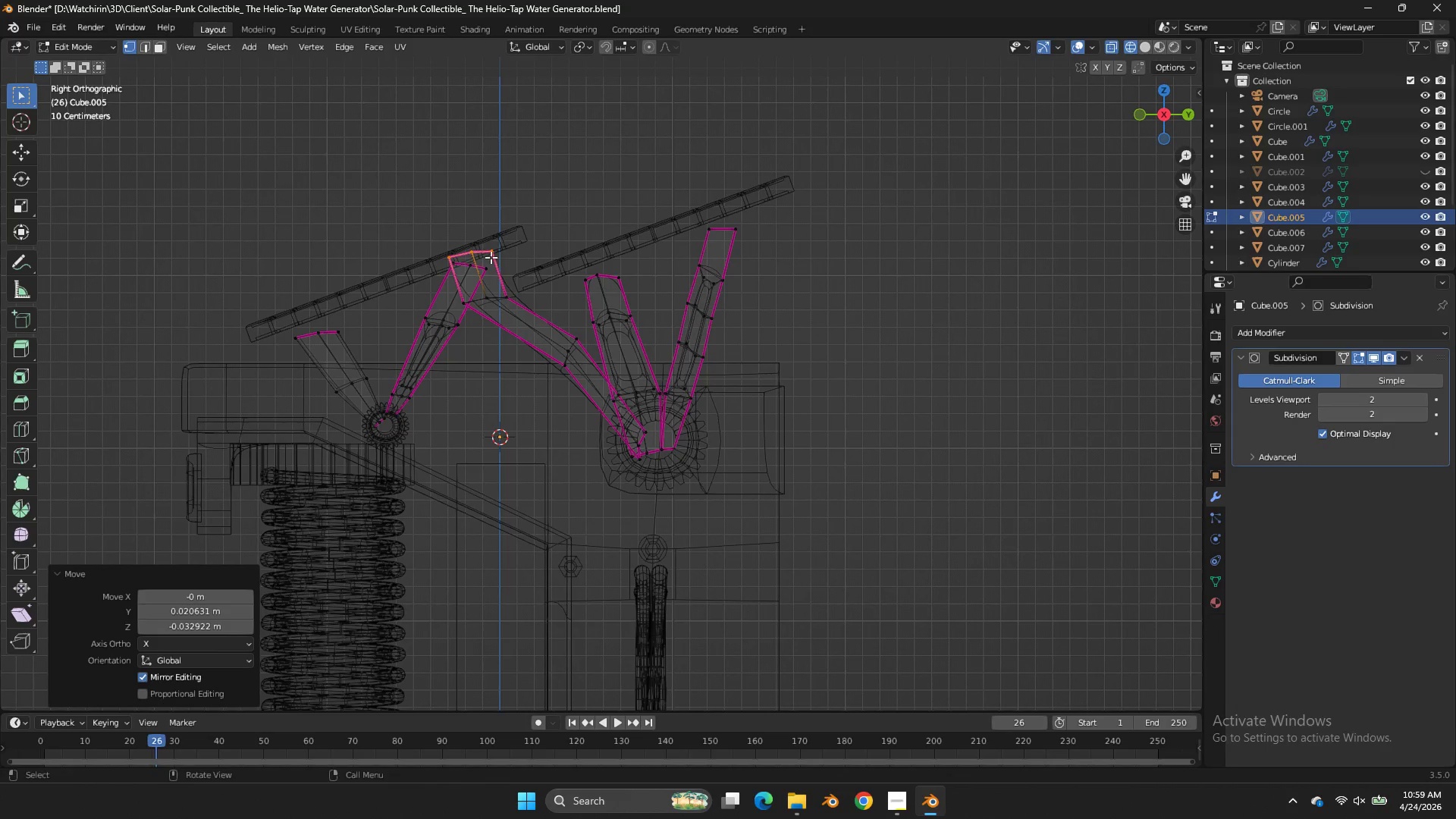 
left_click_drag(start_coordinate=[498, 257], to_coordinate=[421, 281])
 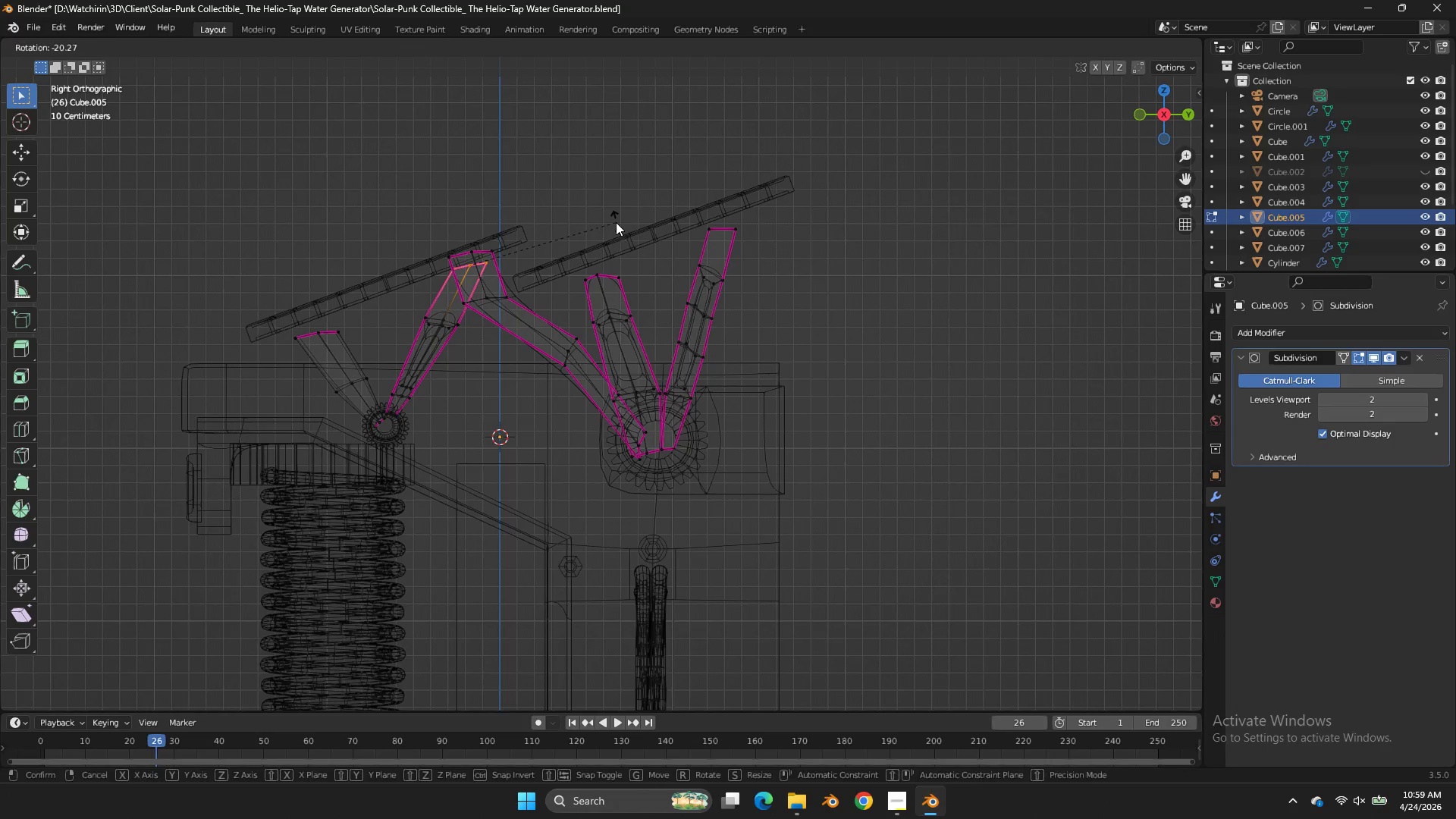 
left_click([616, 222])
 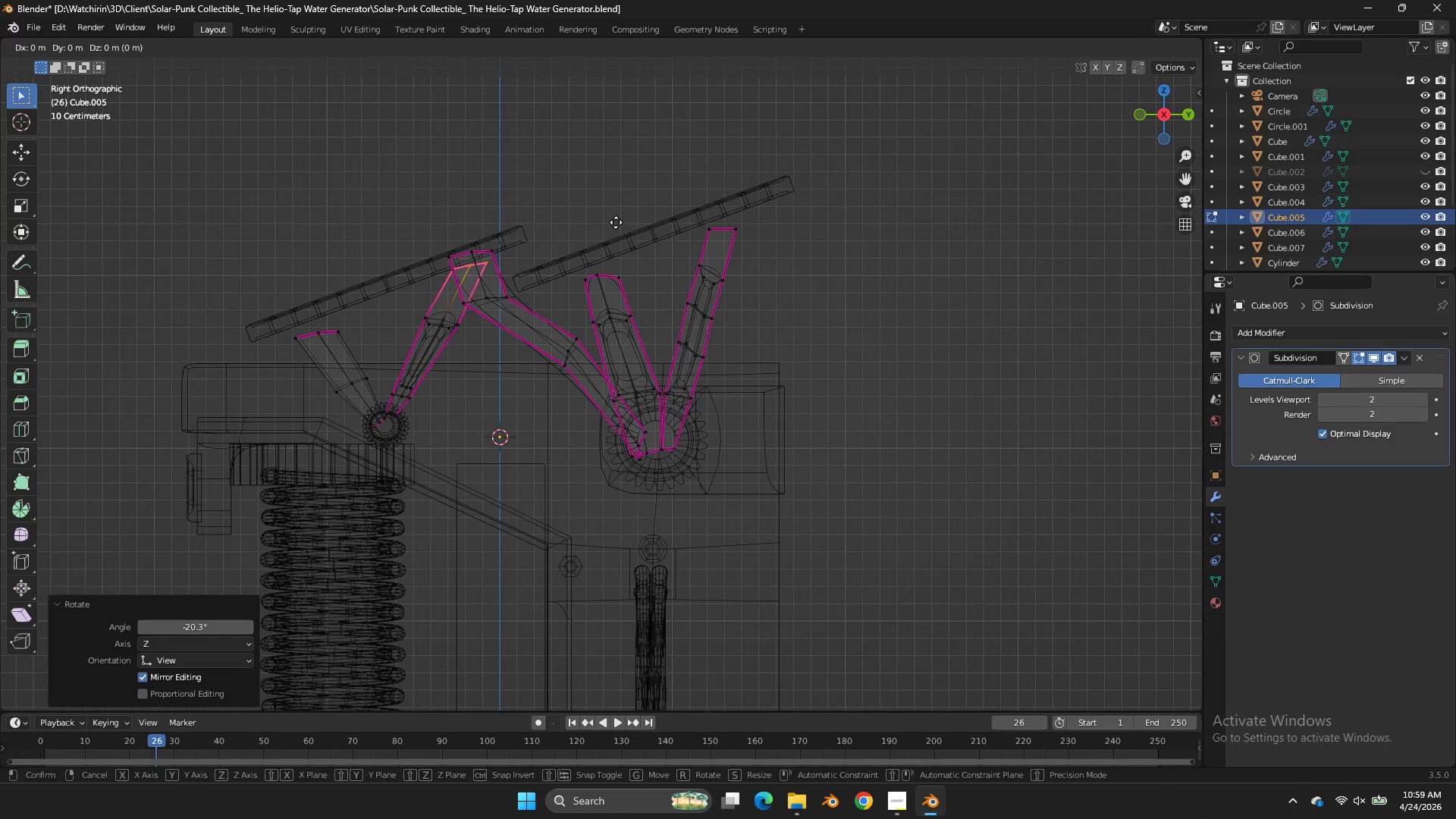 
key(G)
 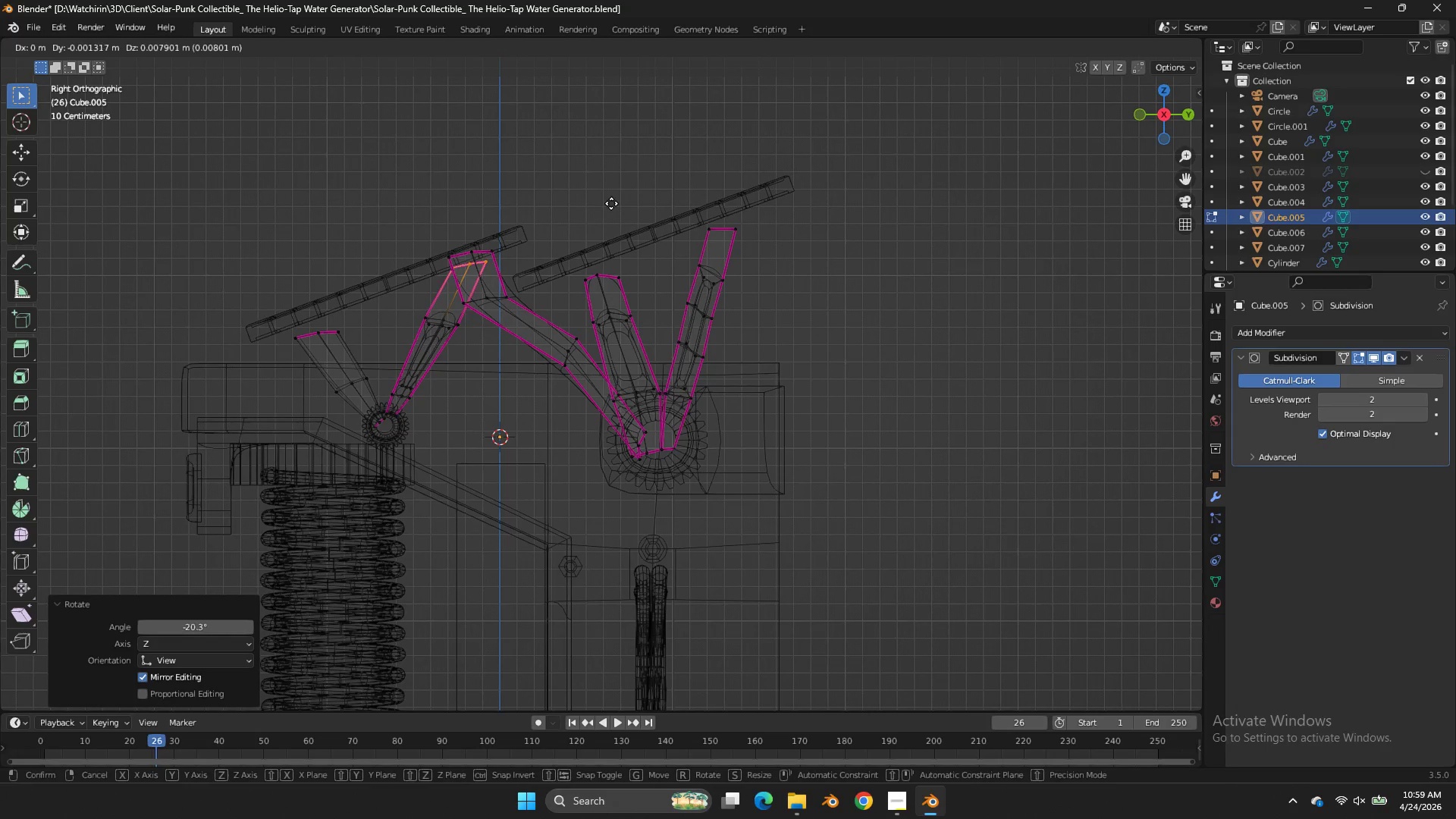 
hold_key(key=ShiftLeft, duration=0.59)
left_click([591, 156])
 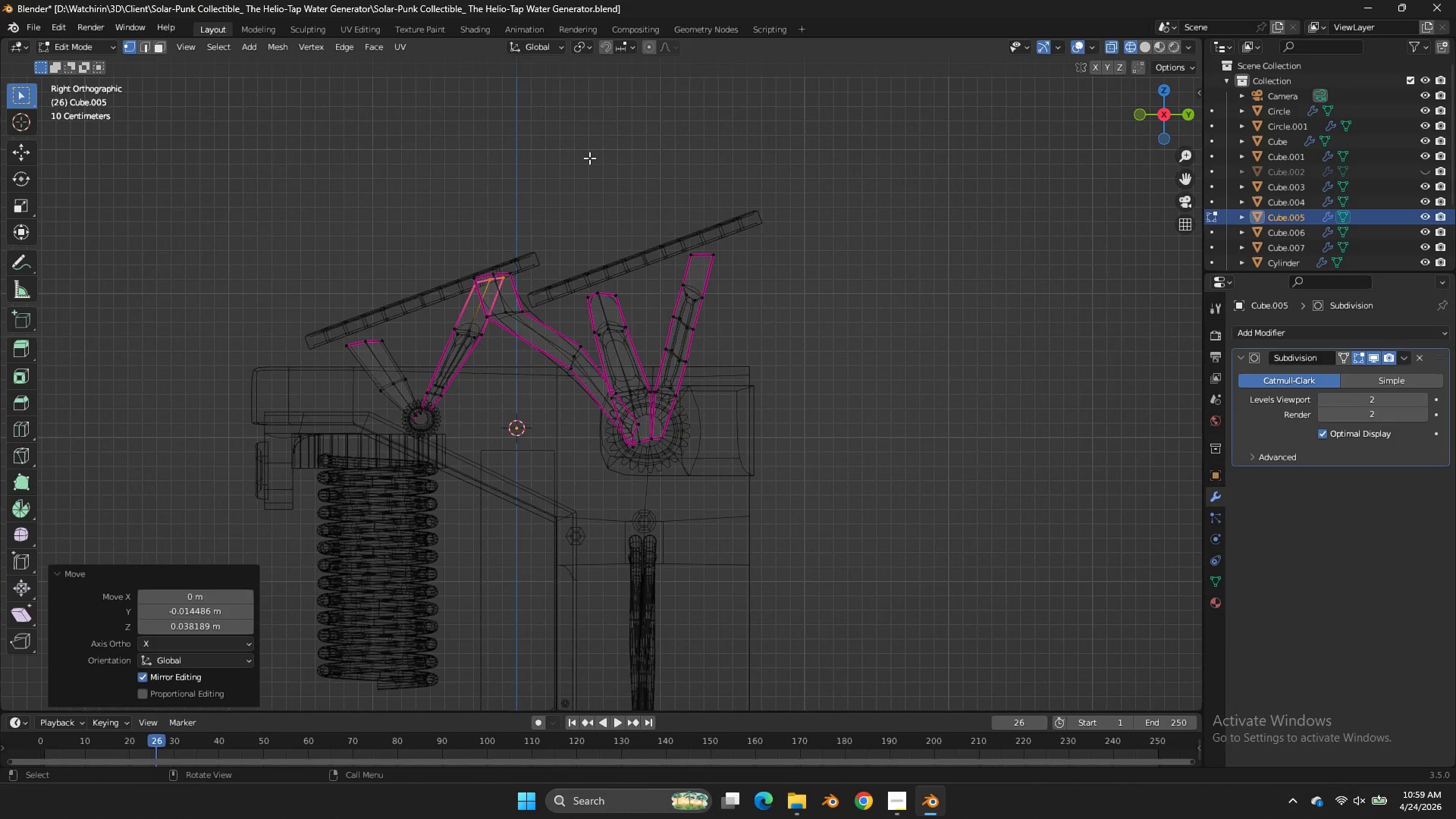 
key(Tab)
 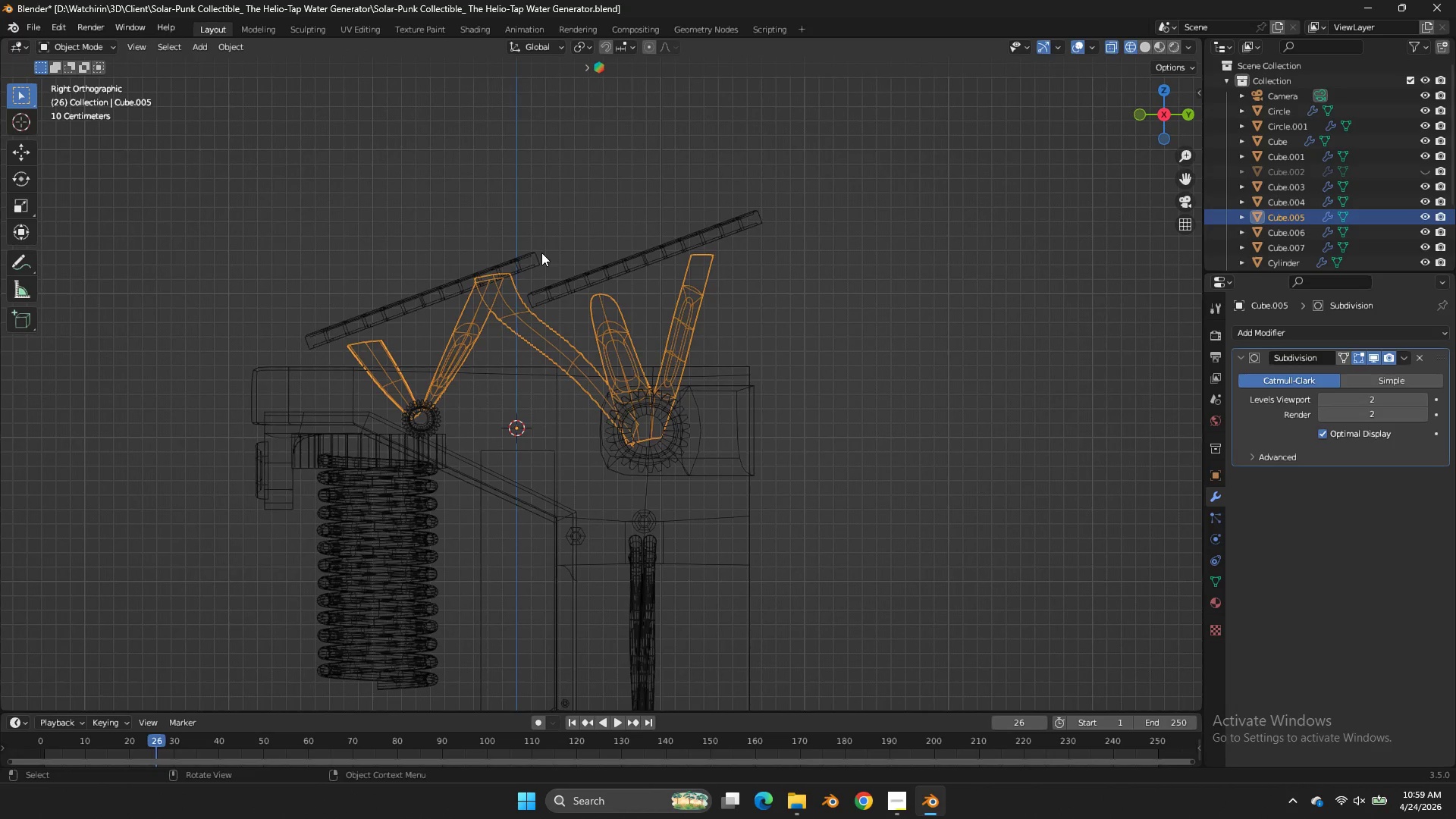 
left_click([541, 253])
 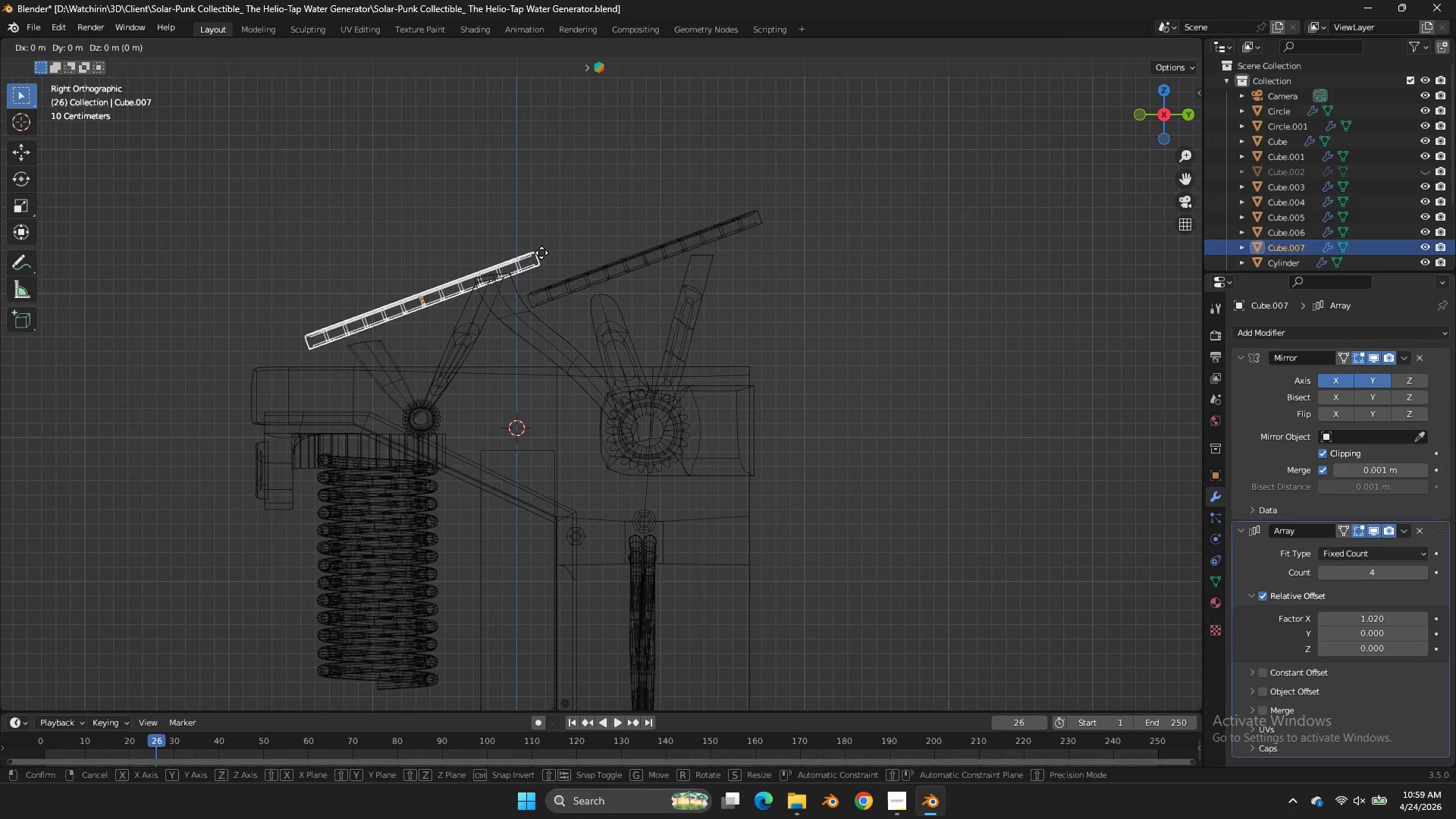 
scroll: coordinate [591, 156], scroll_direction: down, amount: 1.0
 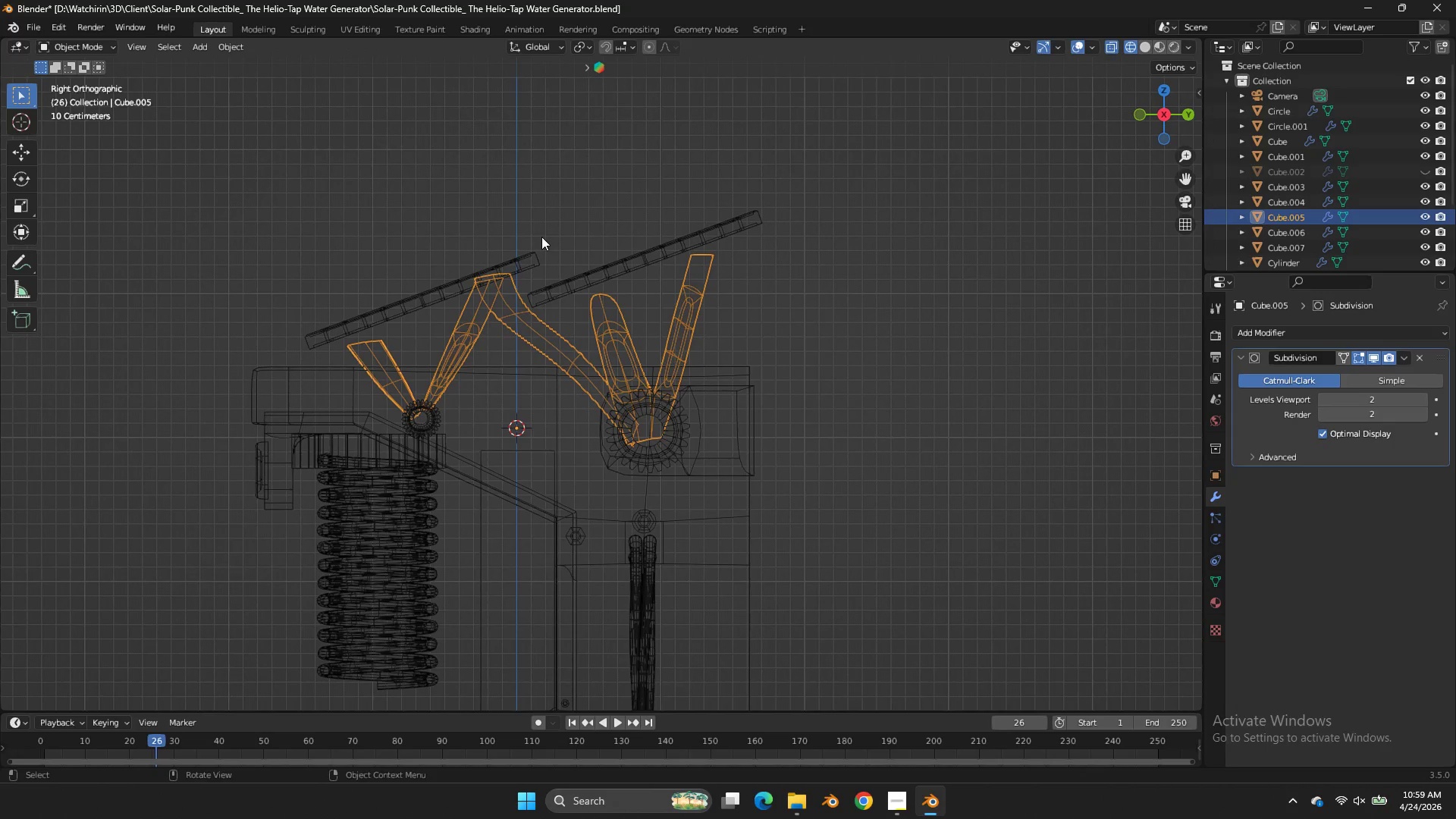 
key(G)
 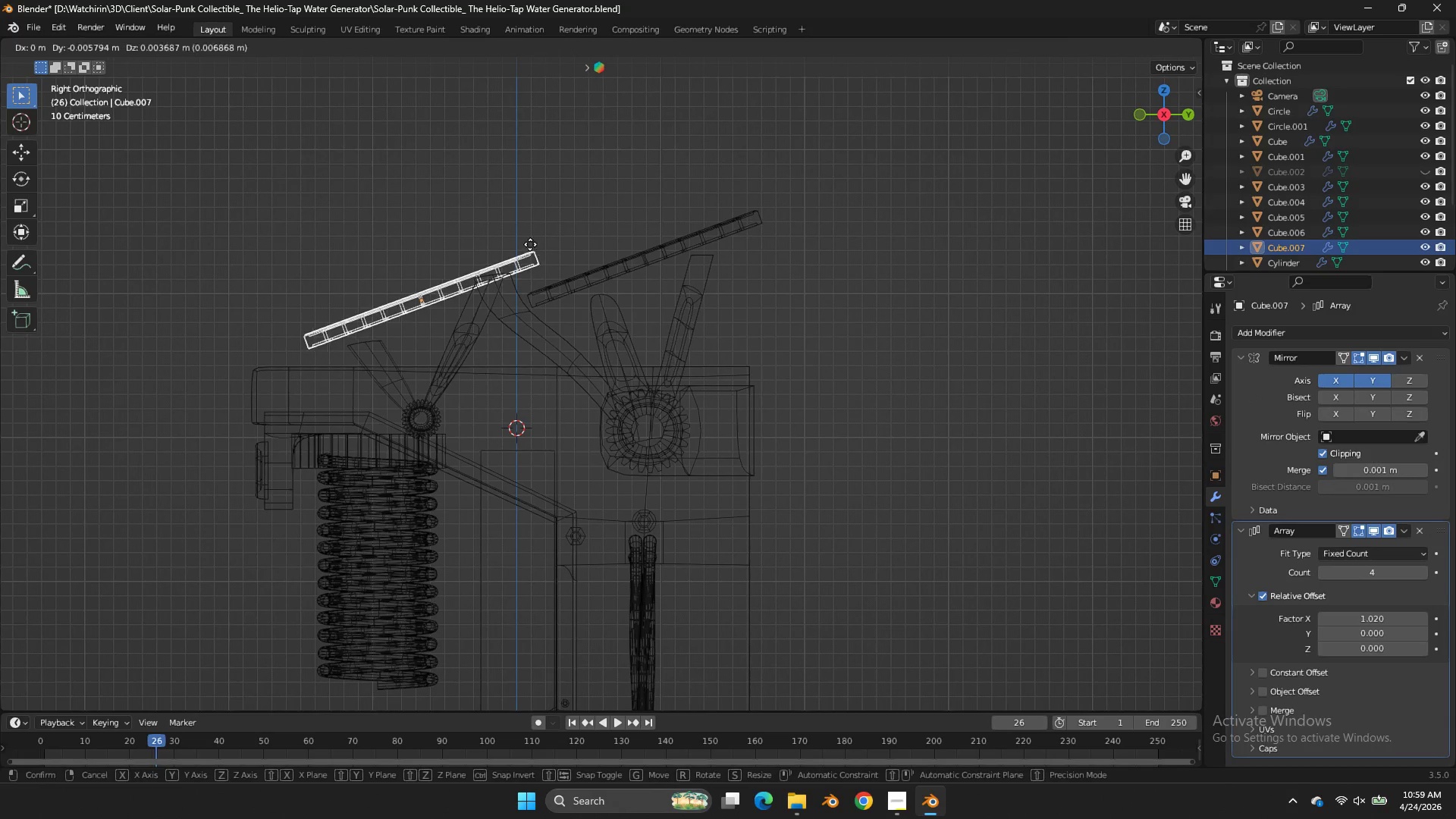 
hold_key(key=ShiftLeft, duration=0.62)
left_click([492, 199])
 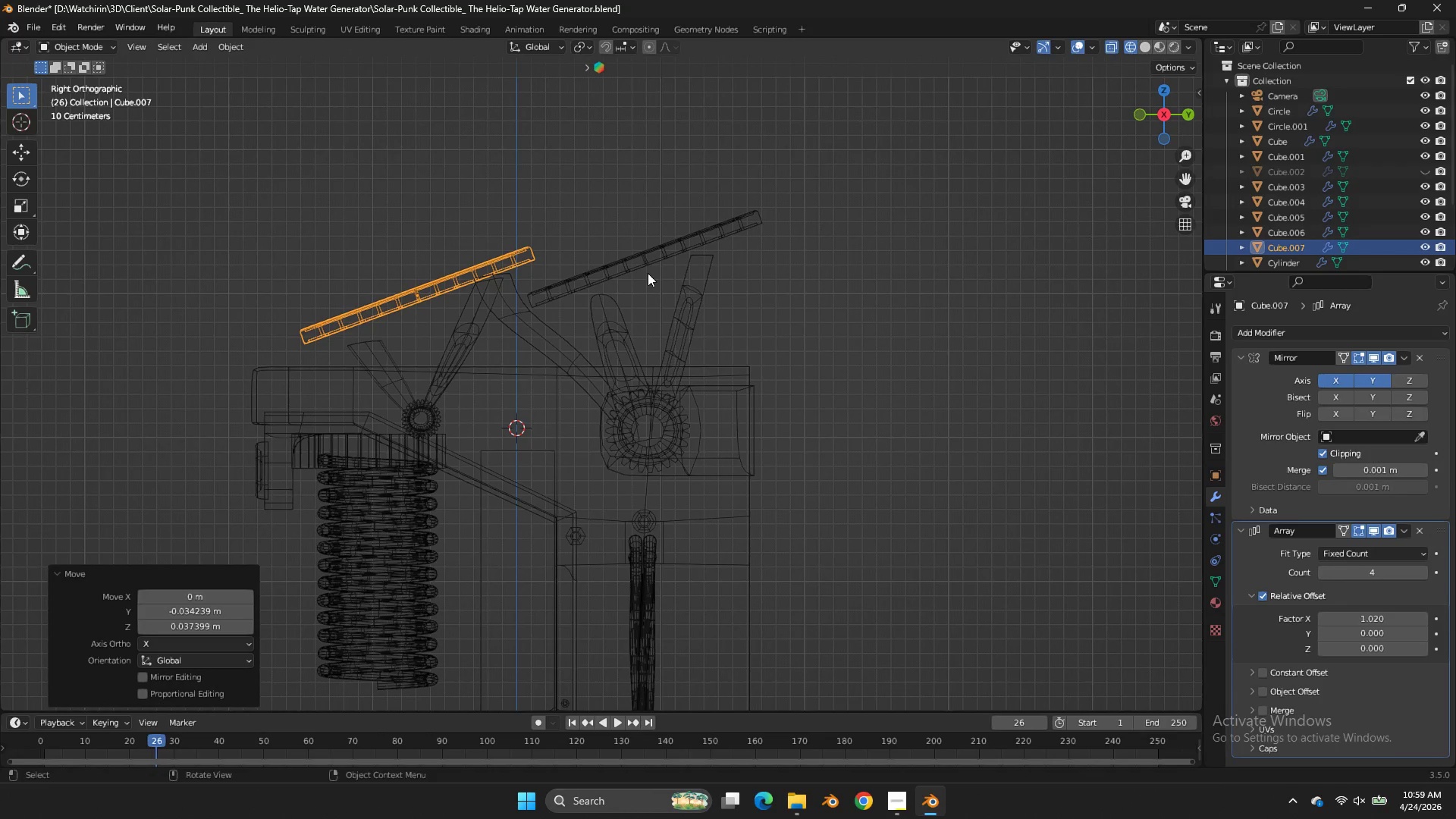 
left_click([648, 273])
 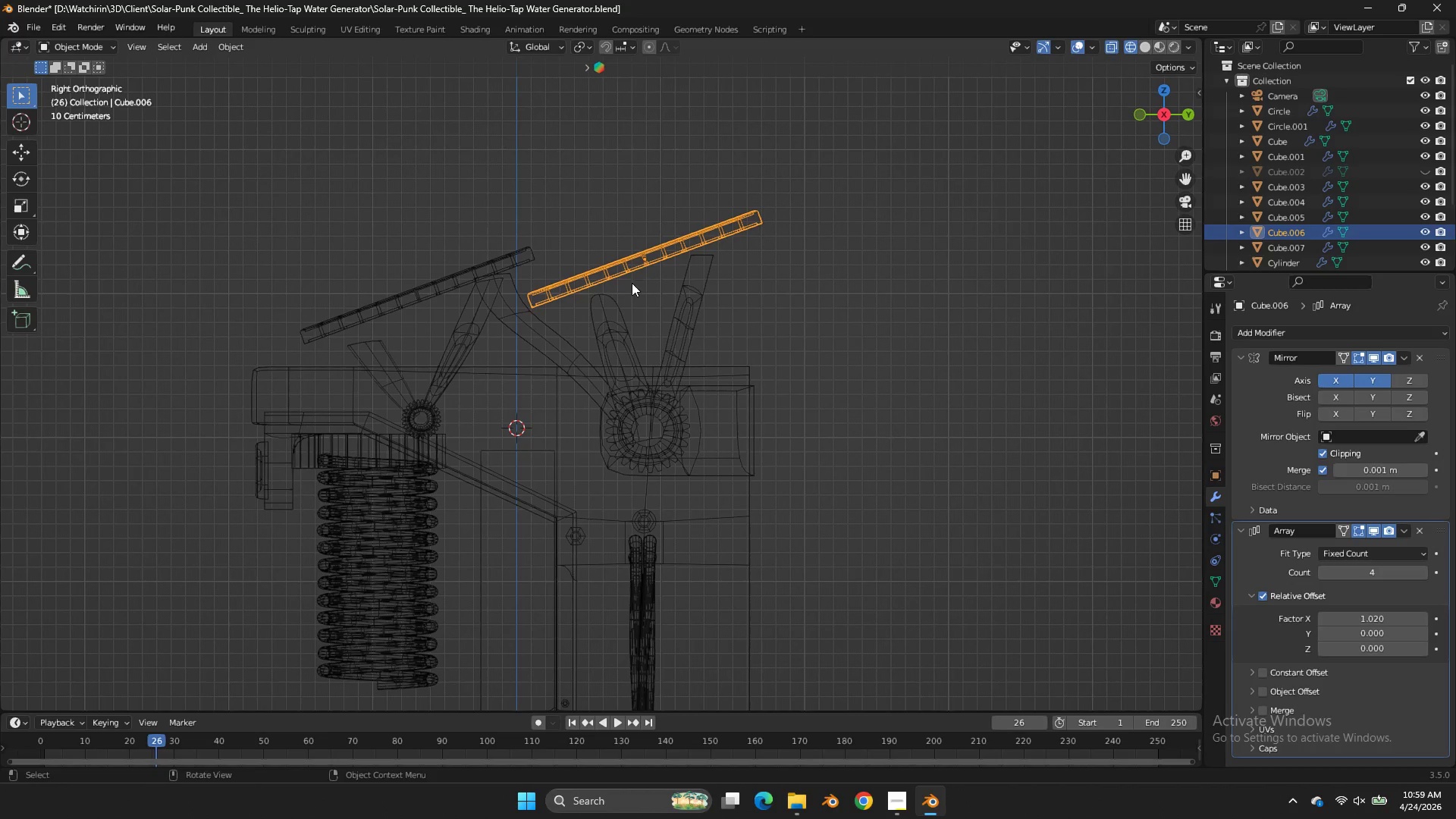 
left_click([610, 293])
 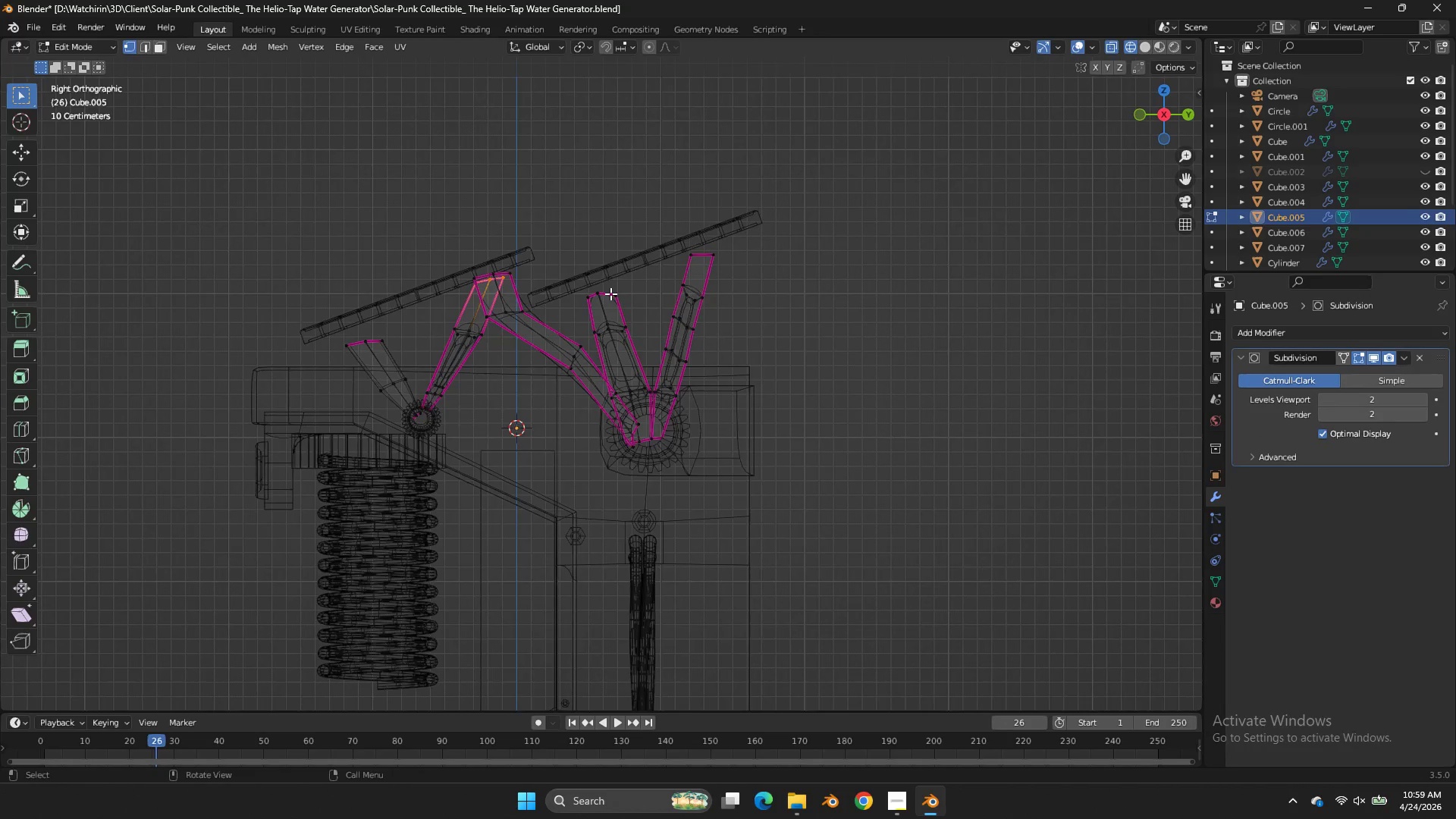 
key(Tab)
 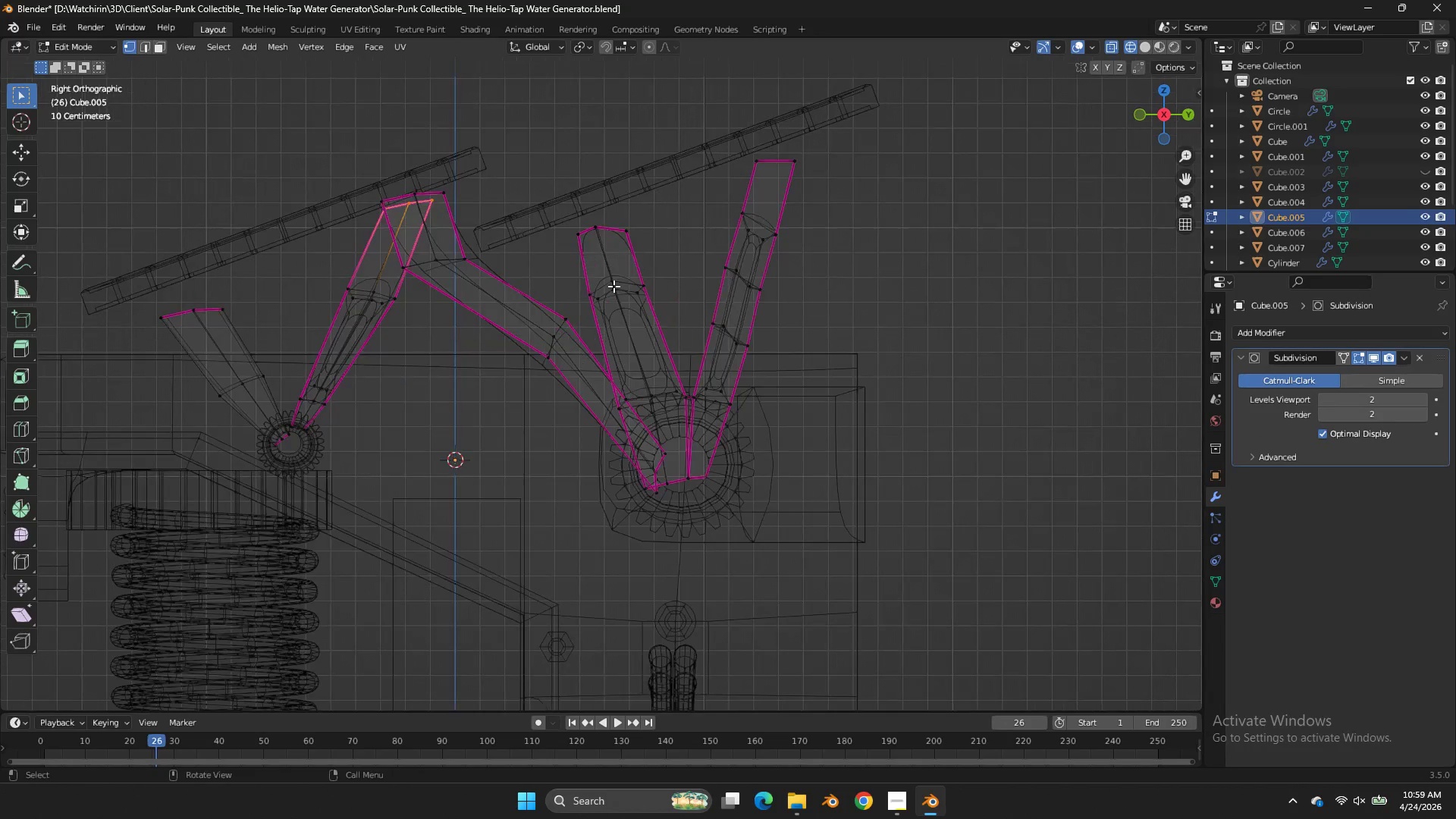 
left_click_drag(start_coordinate=[648, 194], to_coordinate=[544, 252])
 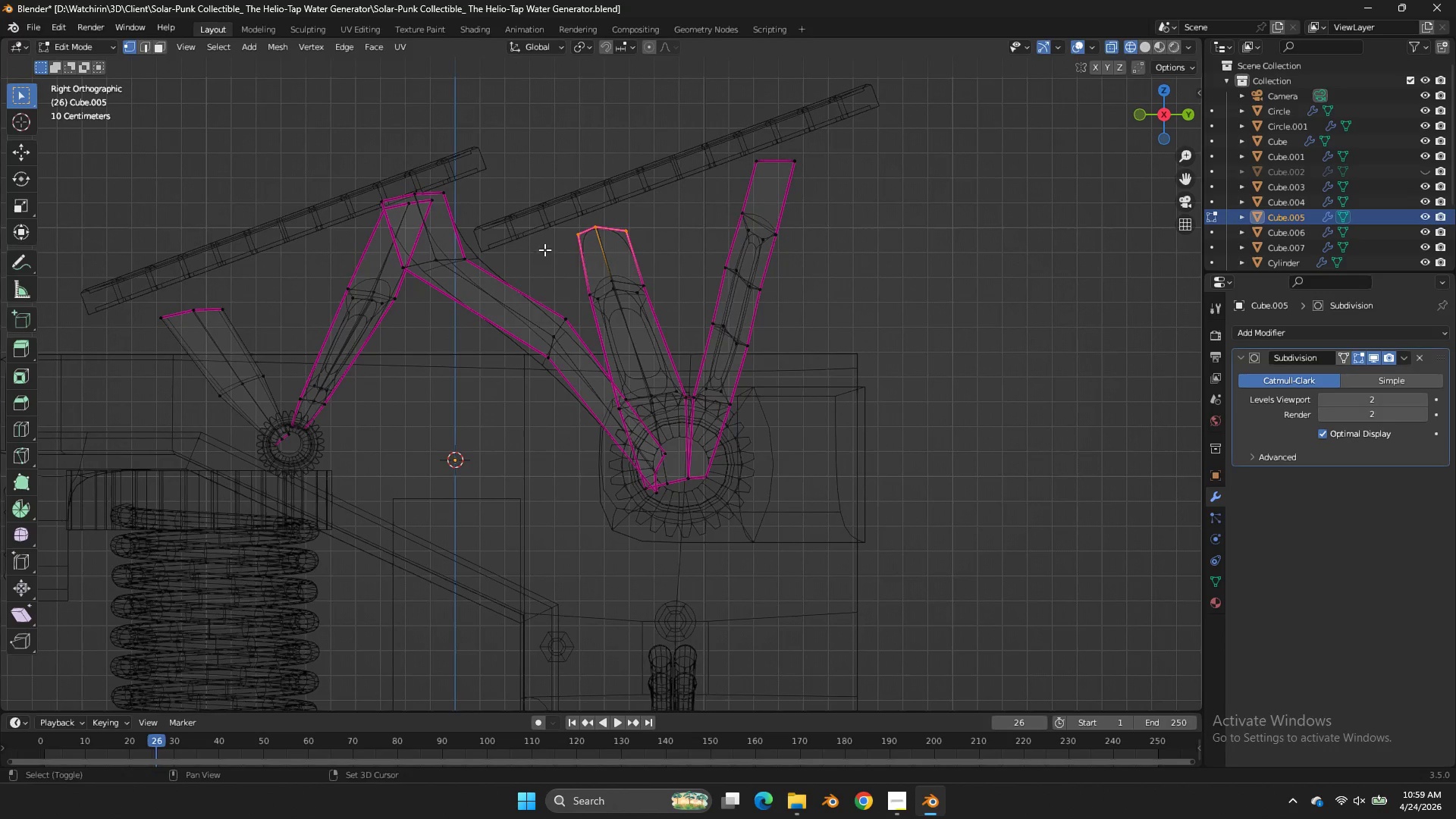 
scroll: coordinate [612, 289], scroll_direction: up, amount: 3.0
 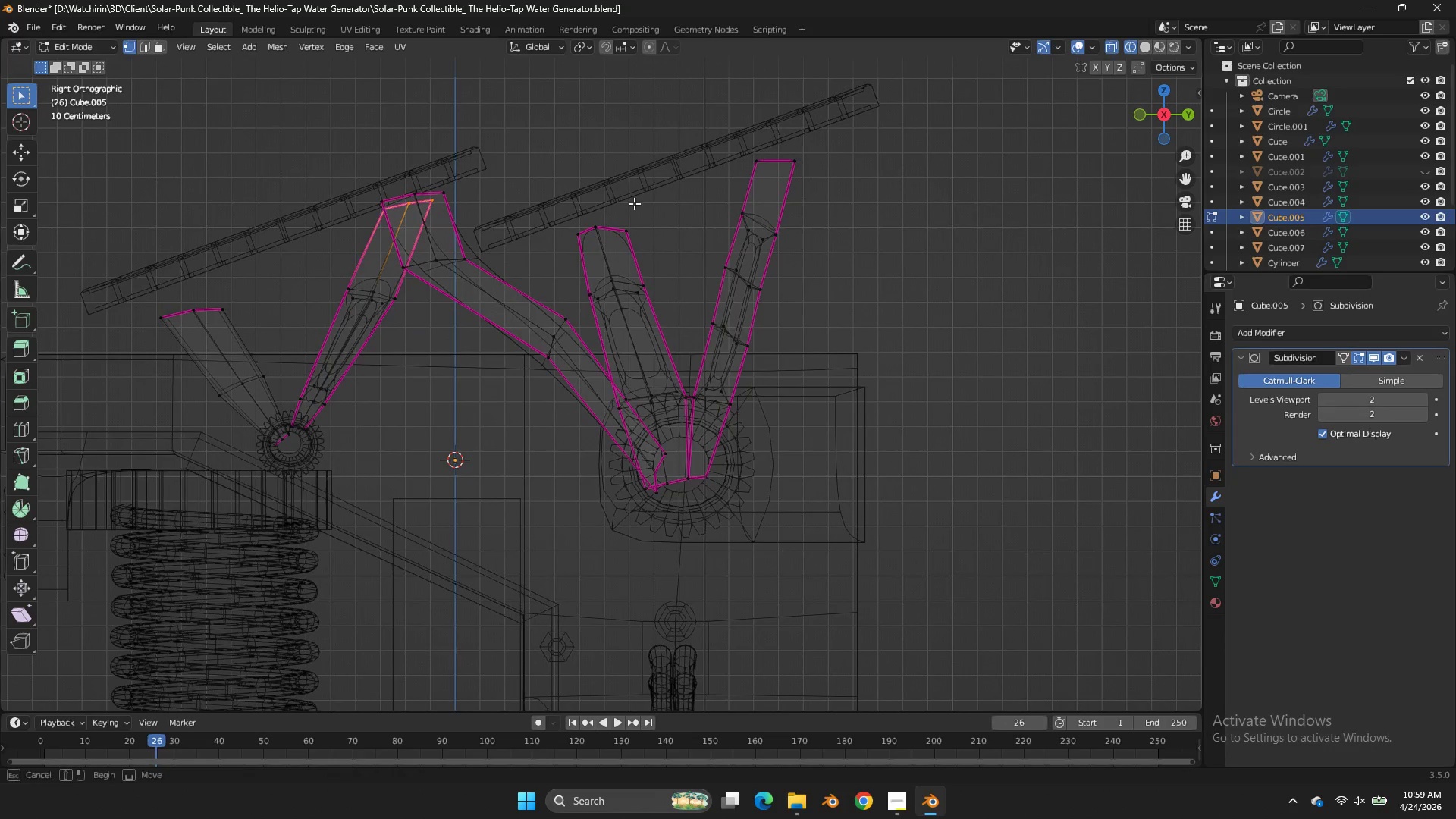 
key(Shift+E)
 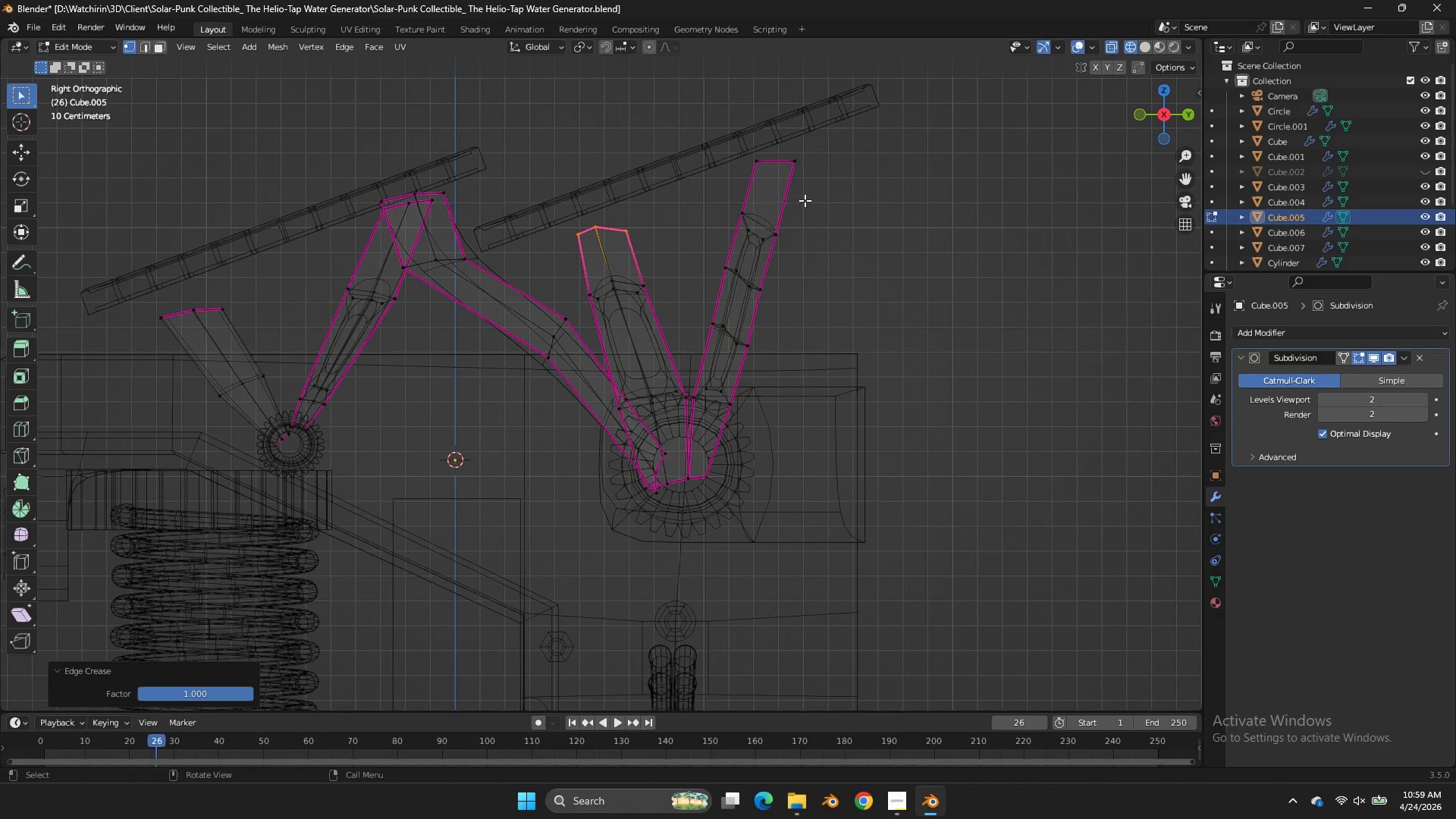 
key(Tab)
 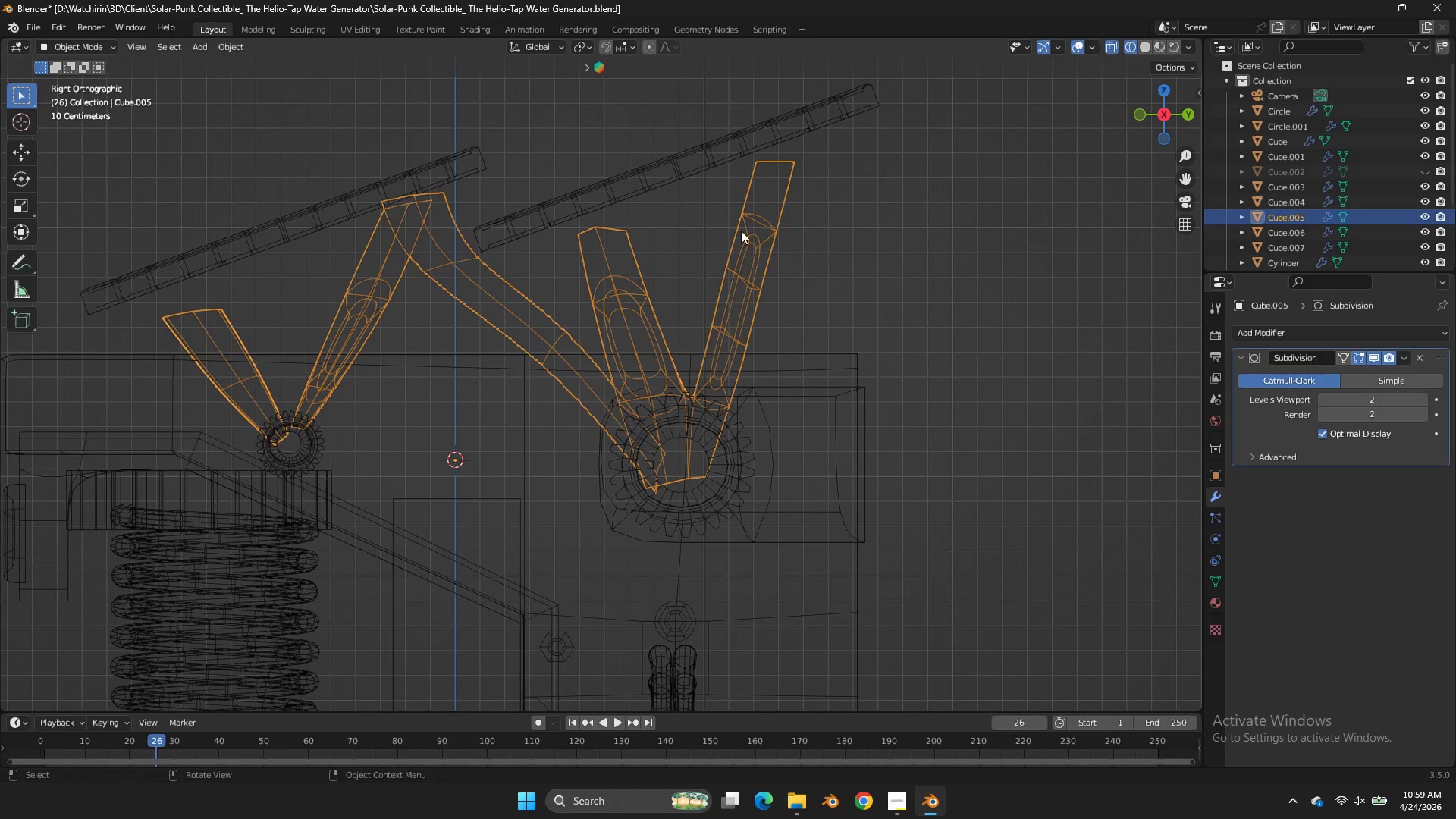 
key(Tab)
 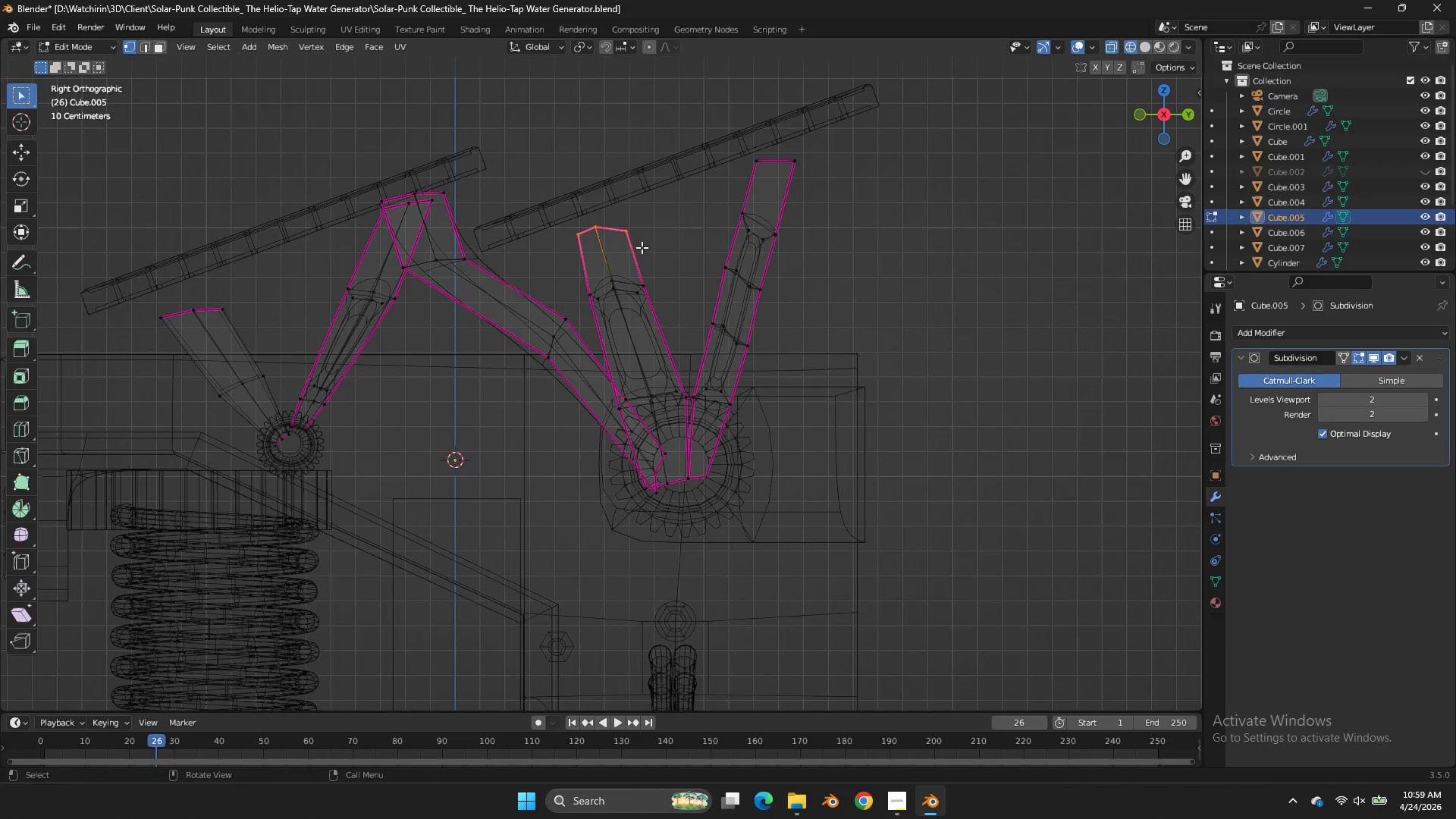 
hold_key(key=AltLeft, duration=1.8)
left_click([621, 250])
 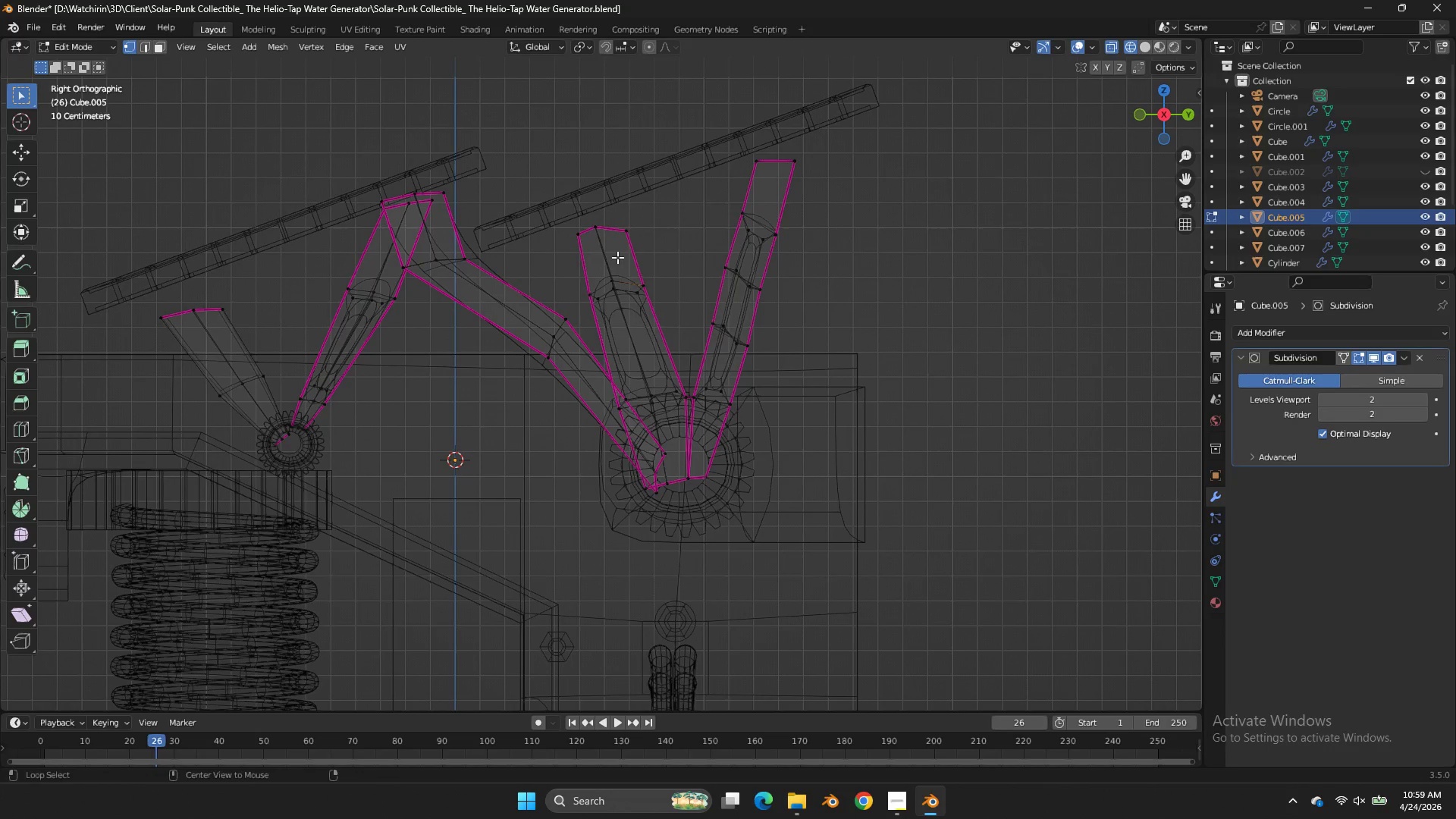 
left_click([606, 251])
 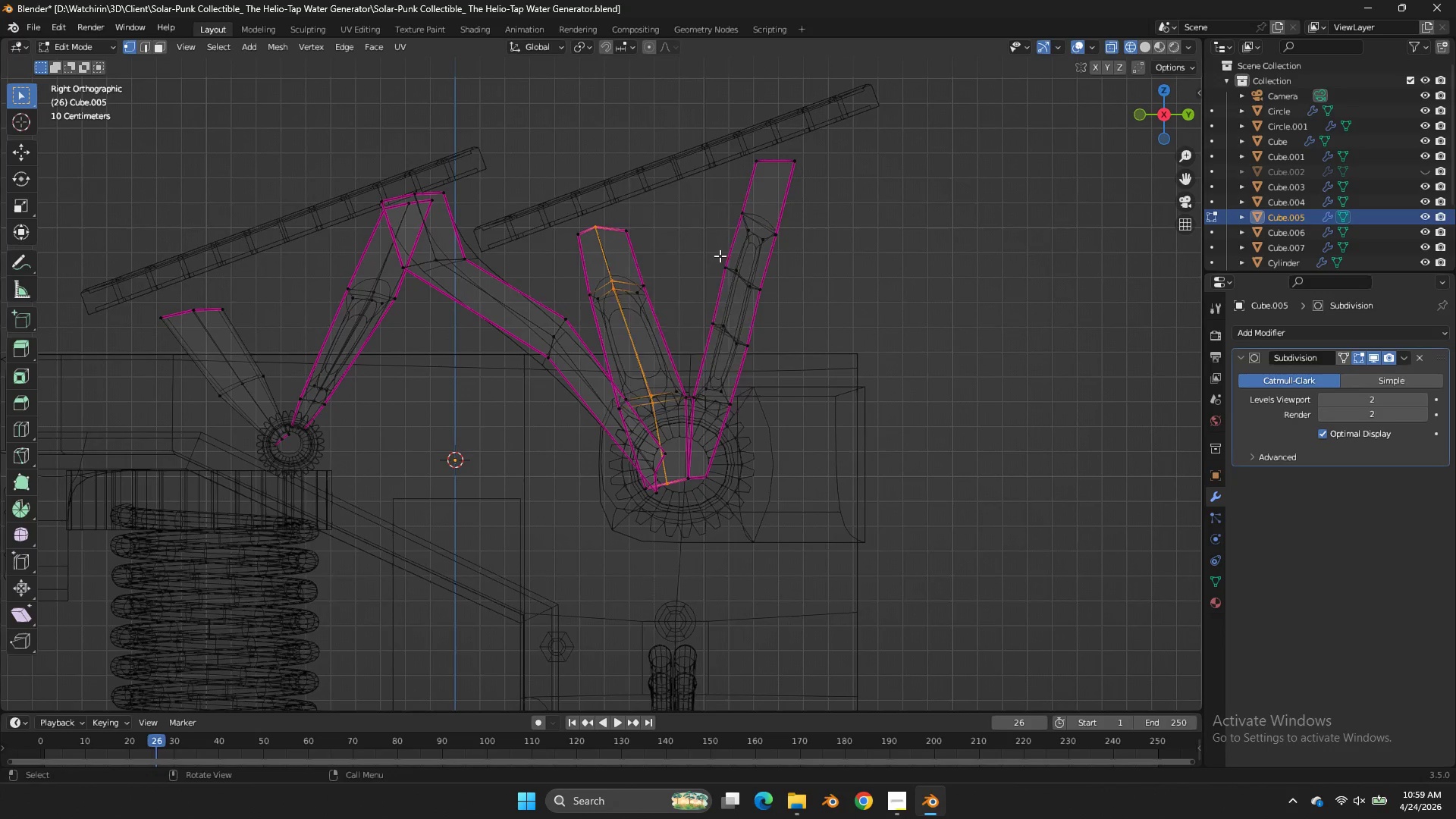 
key(X)
 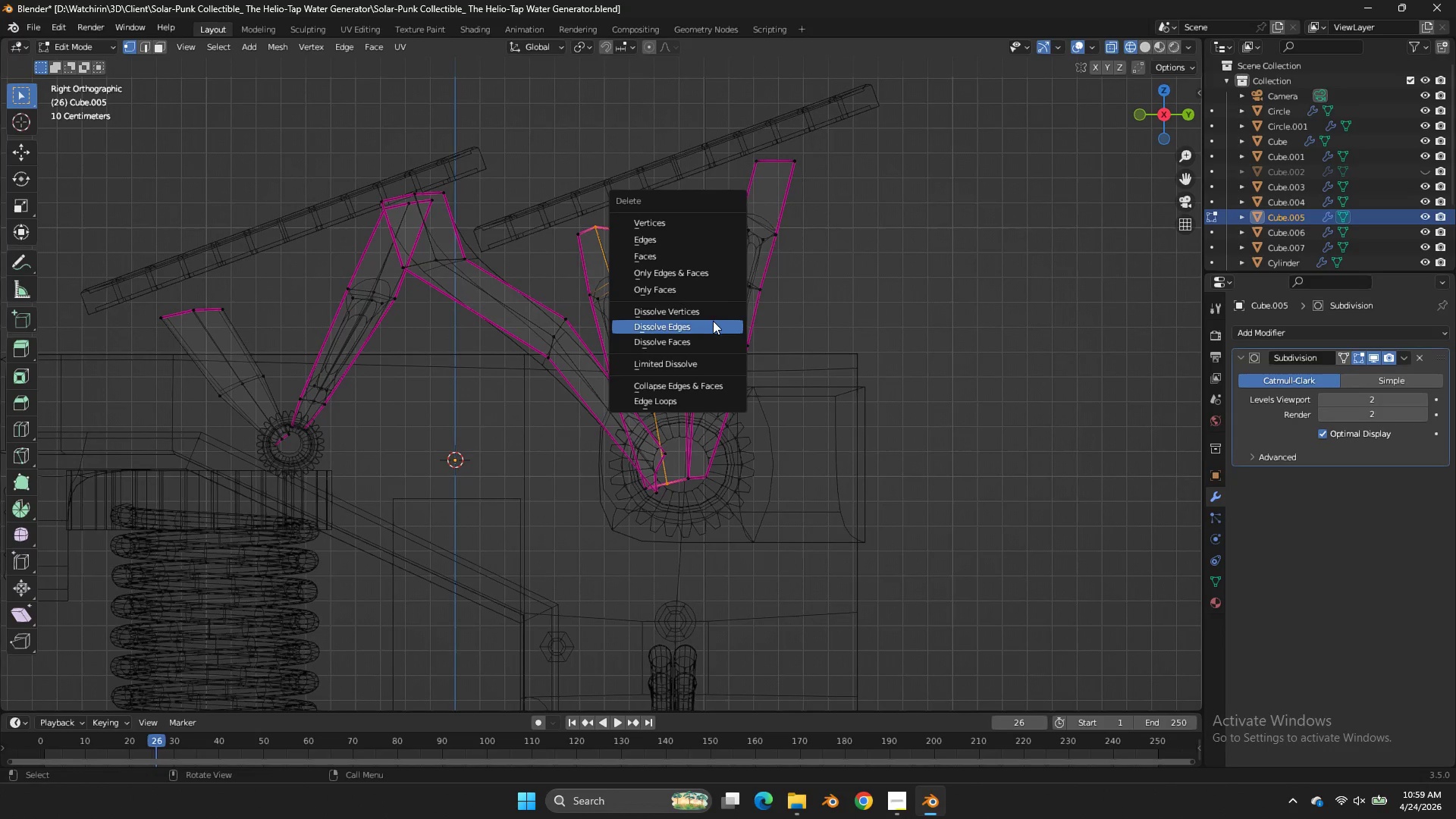 
left_click([713, 321])
 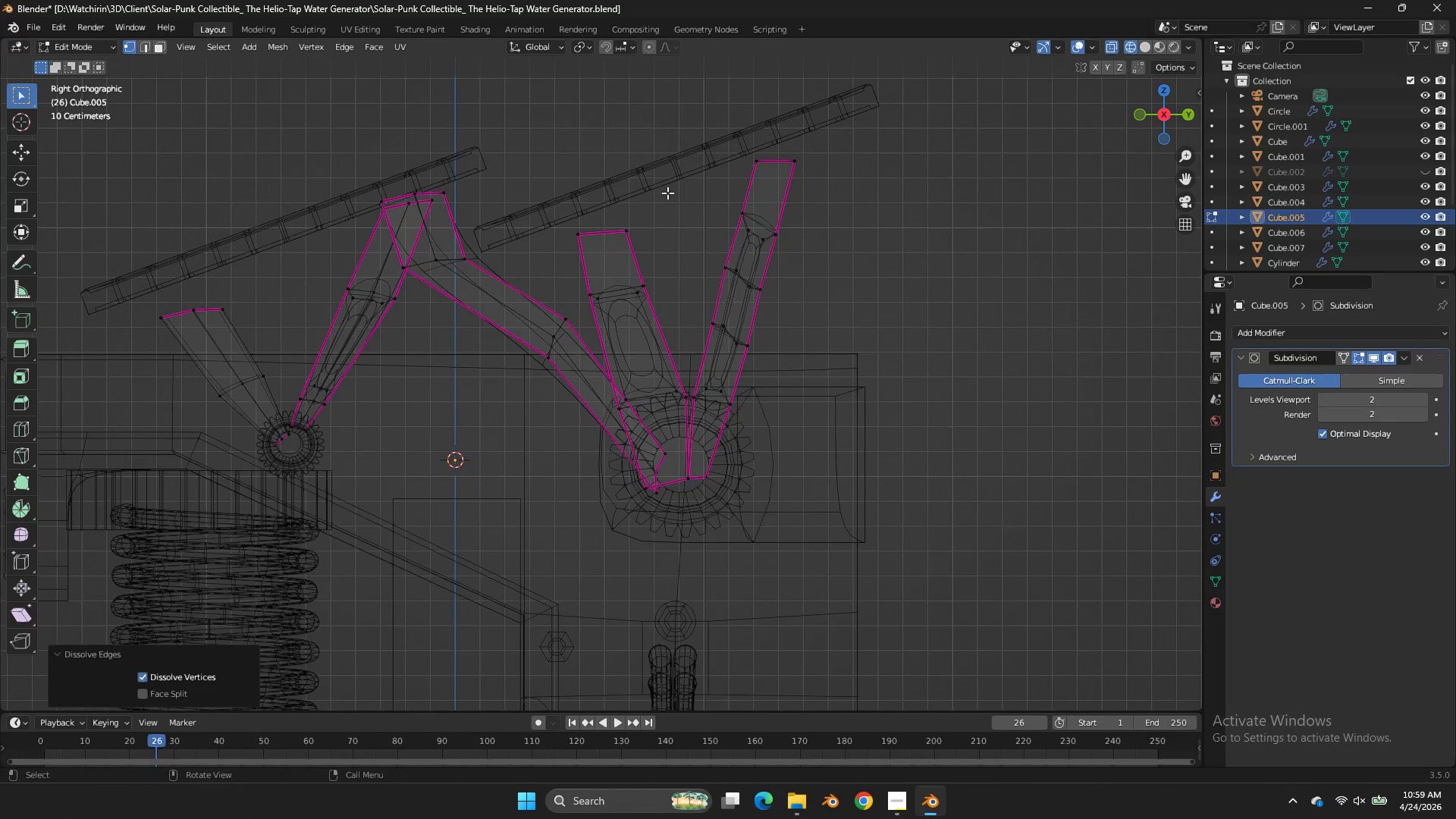 
left_click_drag(start_coordinate=[667, 193], to_coordinate=[536, 256])
 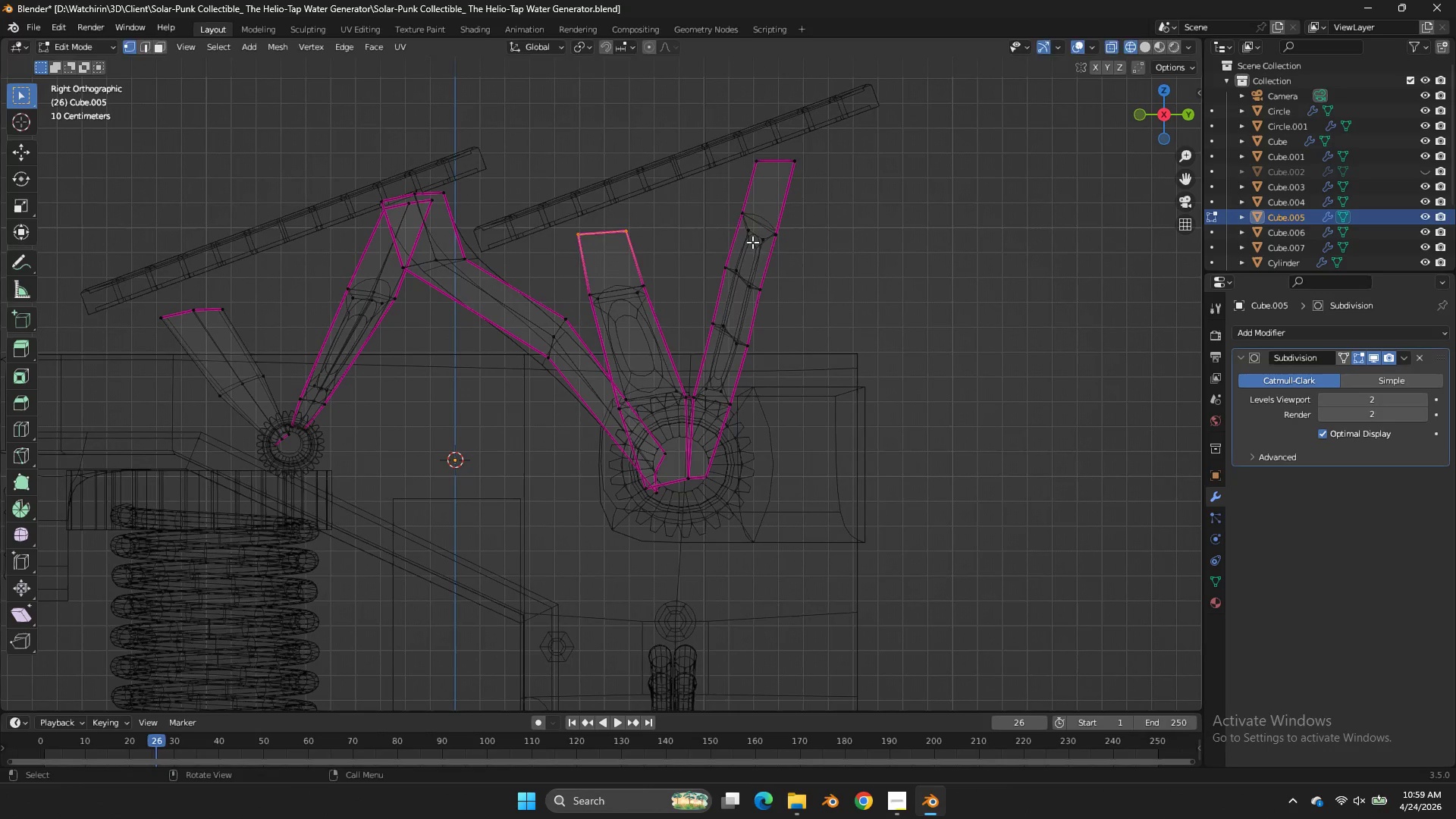 
key(G)
 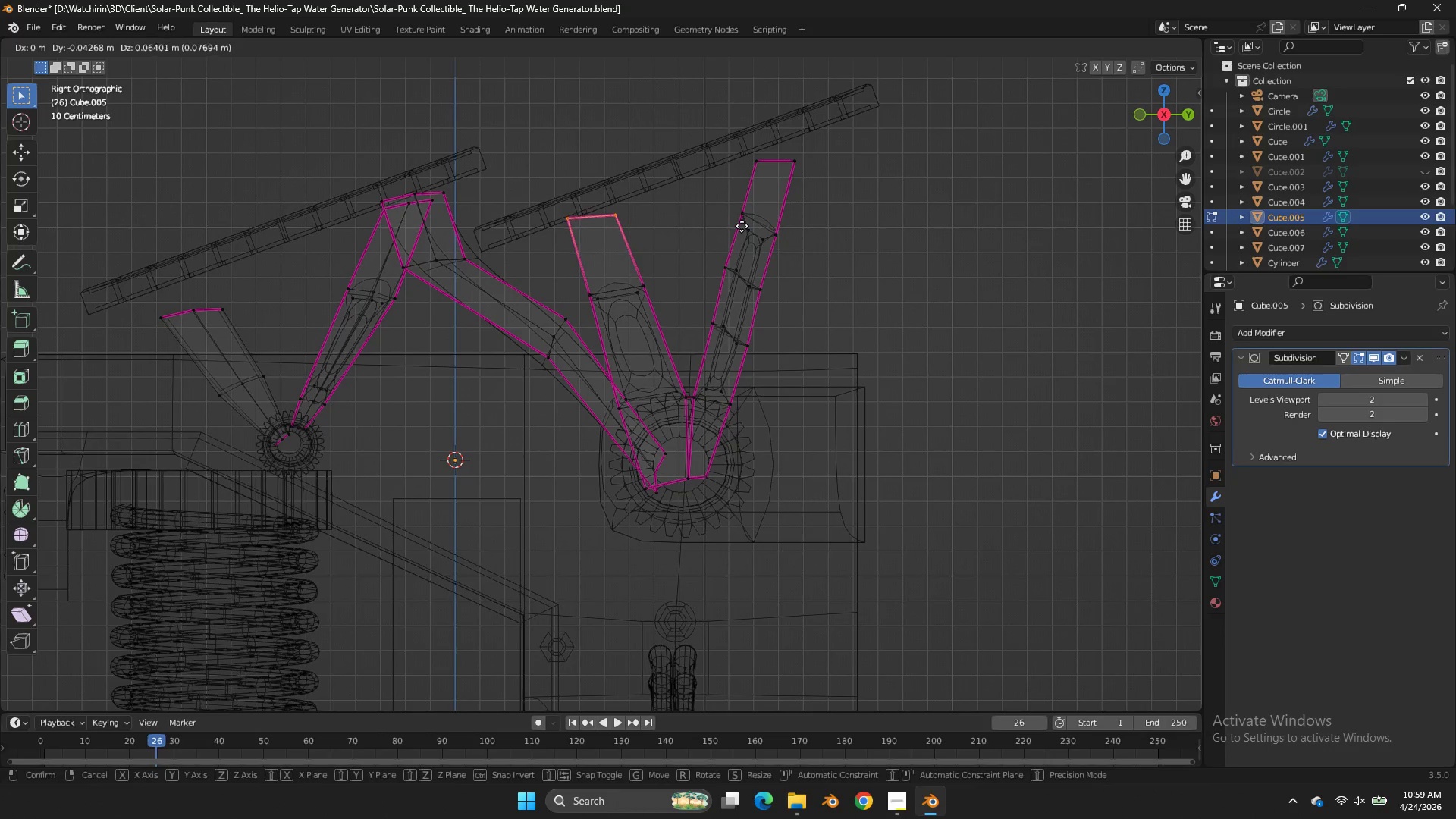 
left_click([742, 227])
 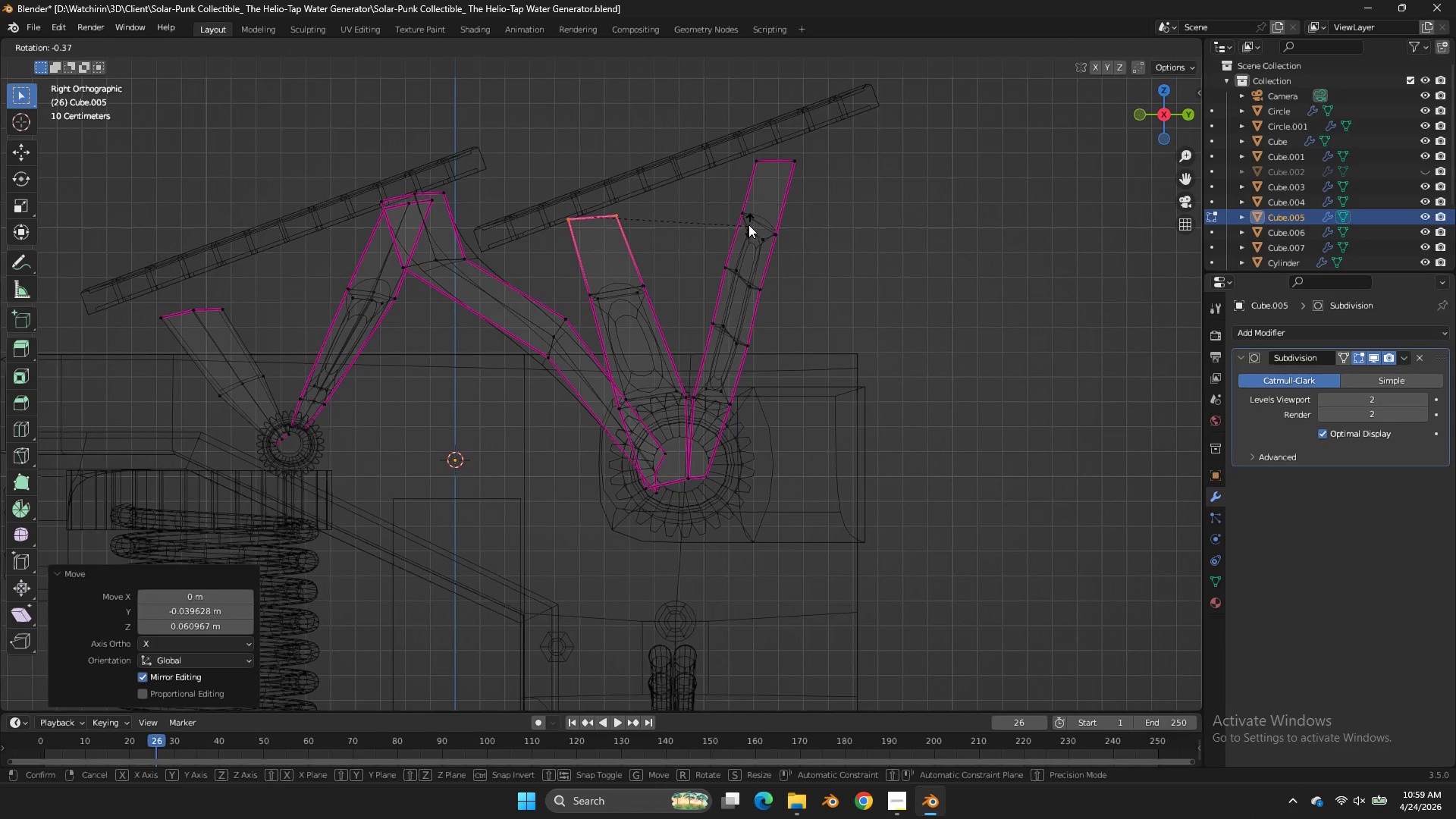 
key(R)
 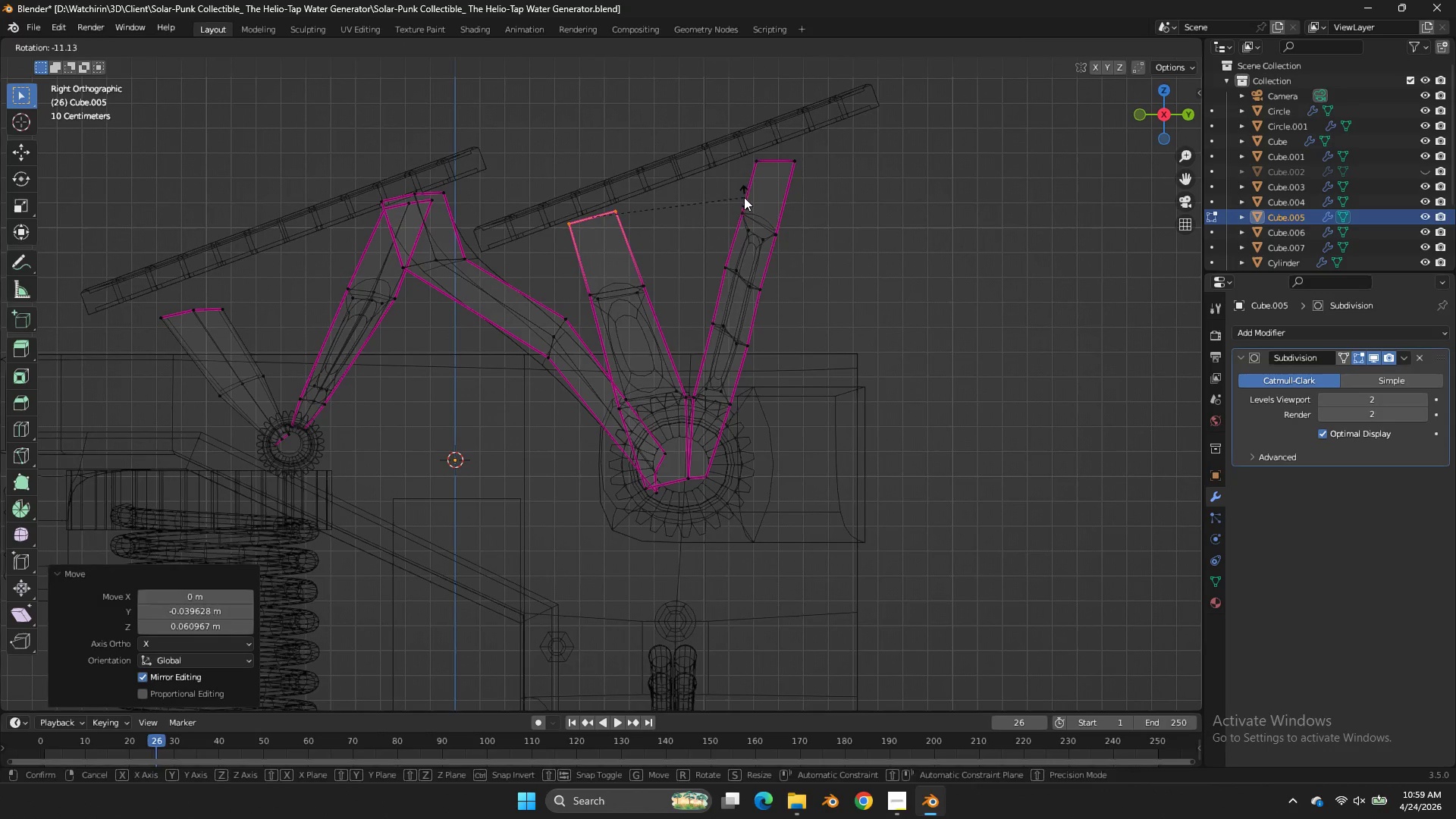 
left_click([744, 197])
 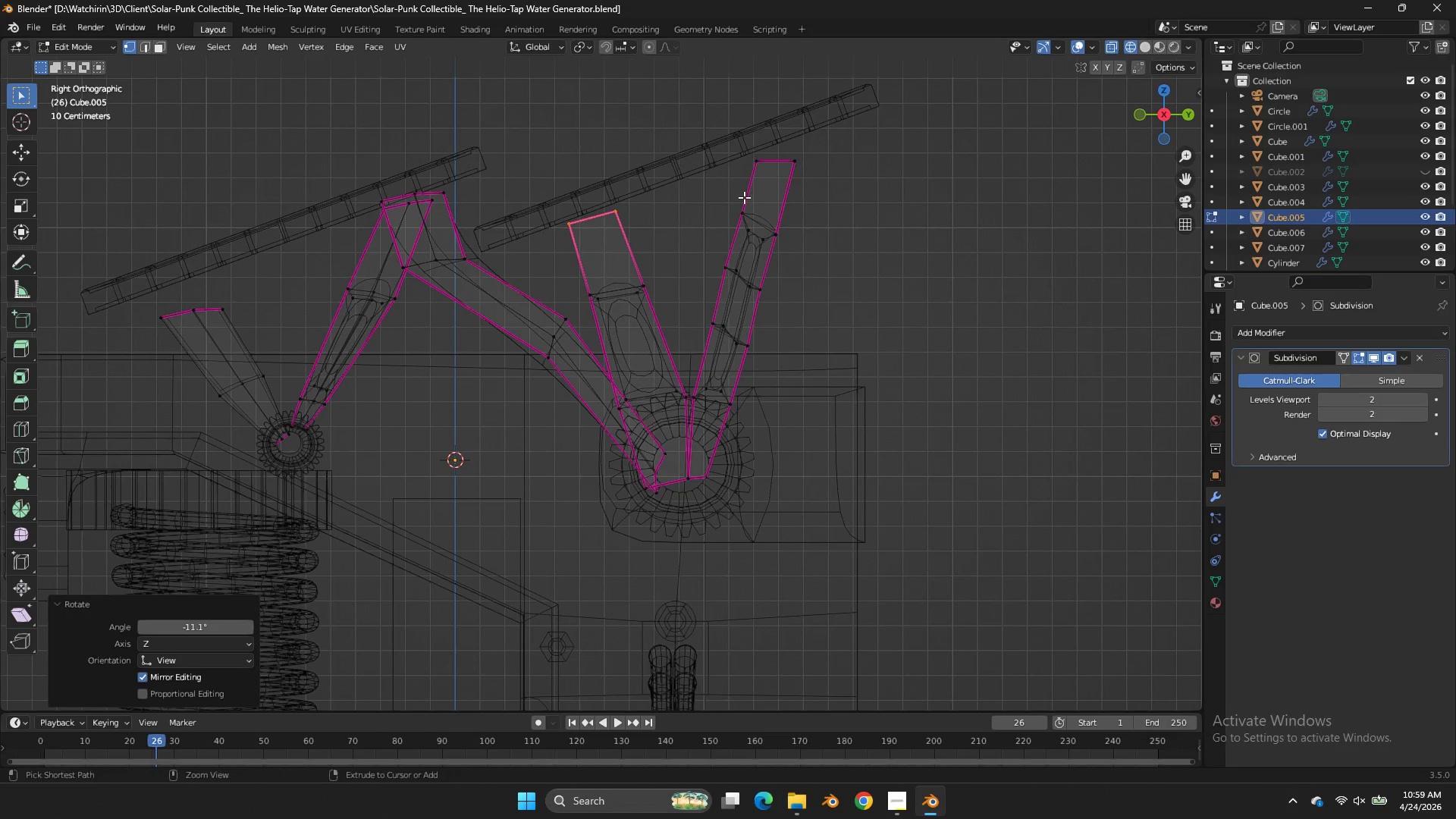 
key(Control+S)
 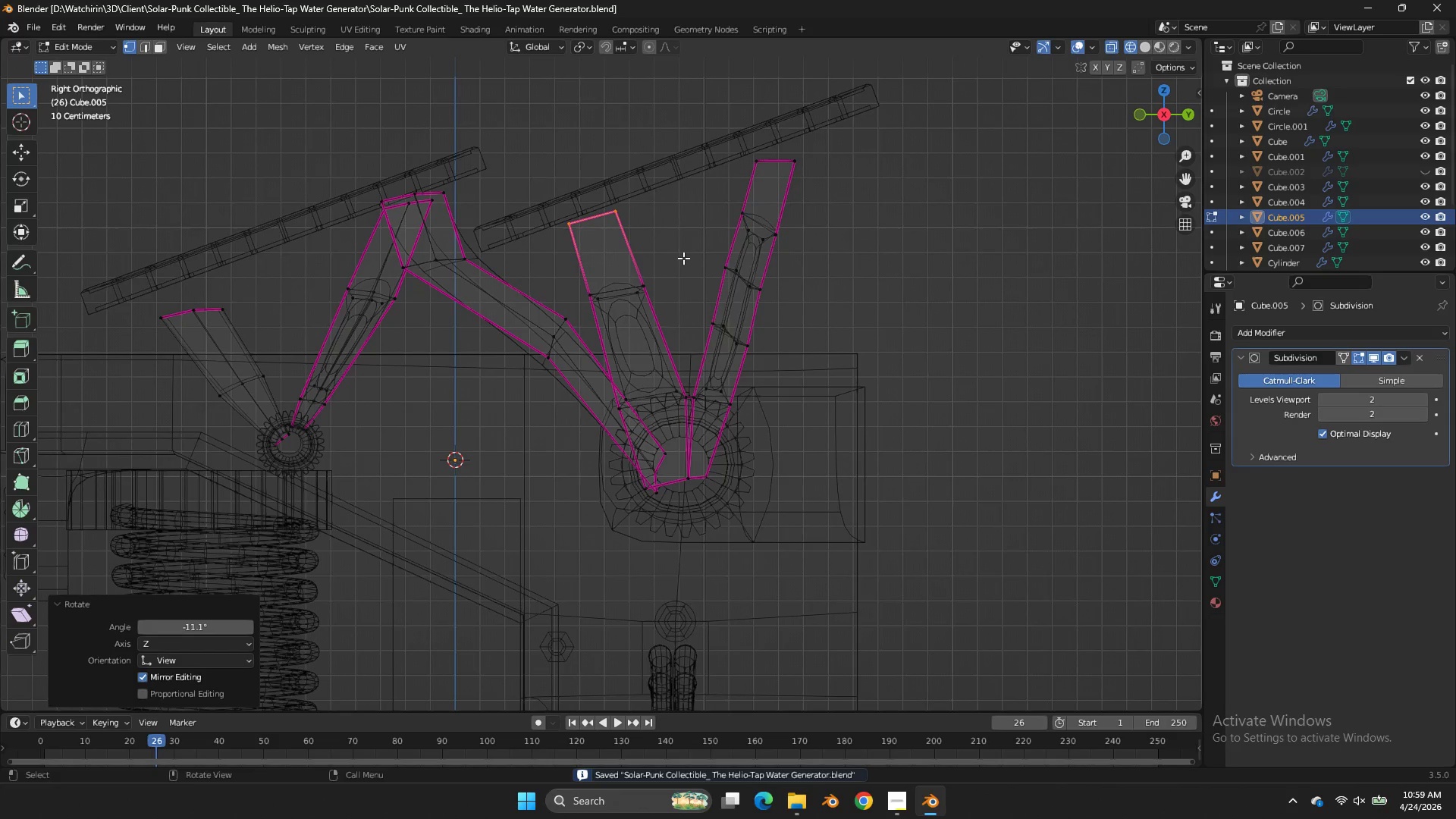 
left_click_drag(start_coordinate=[683, 258], to_coordinate=[582, 312])
 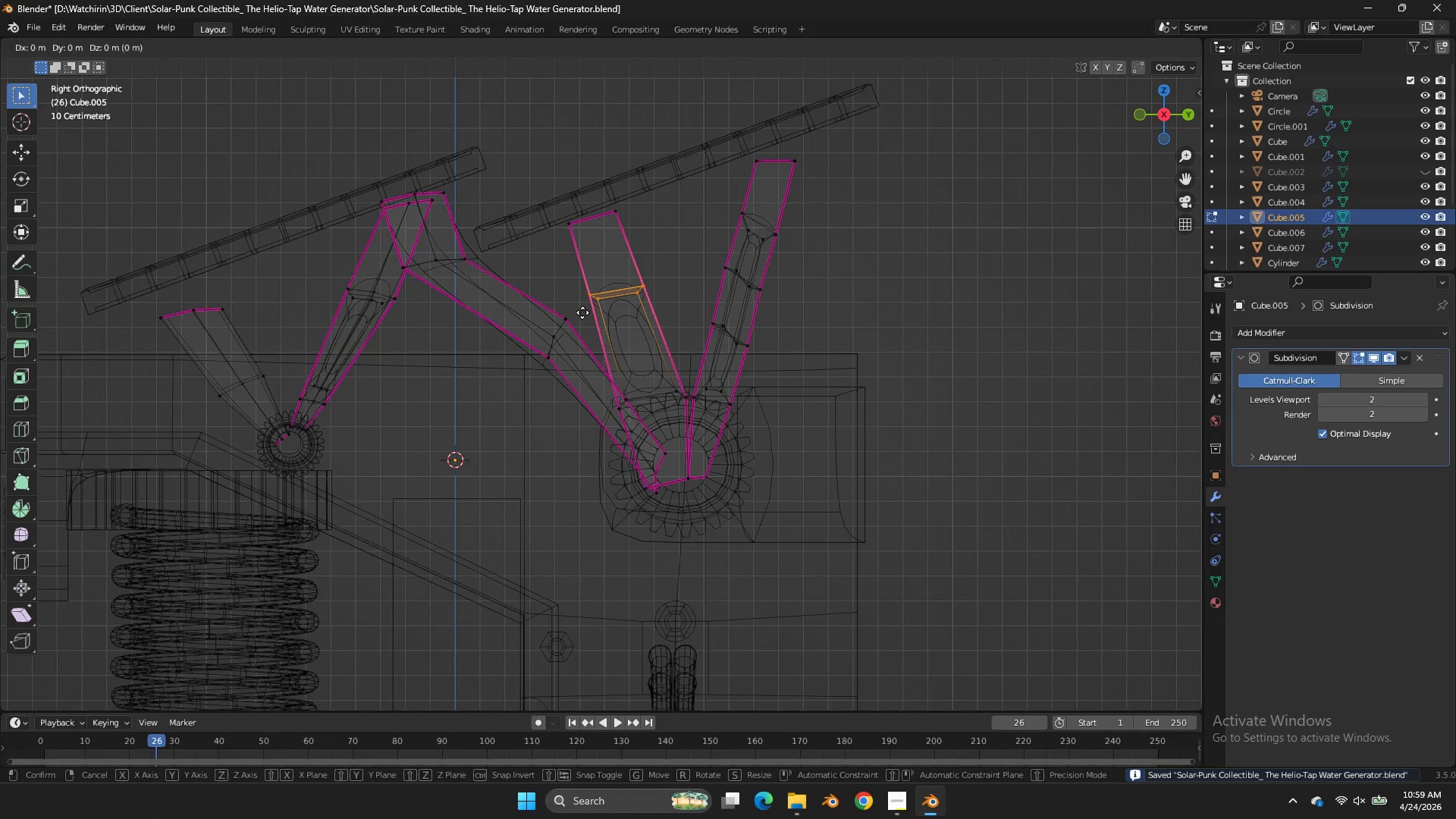 
key(G)
 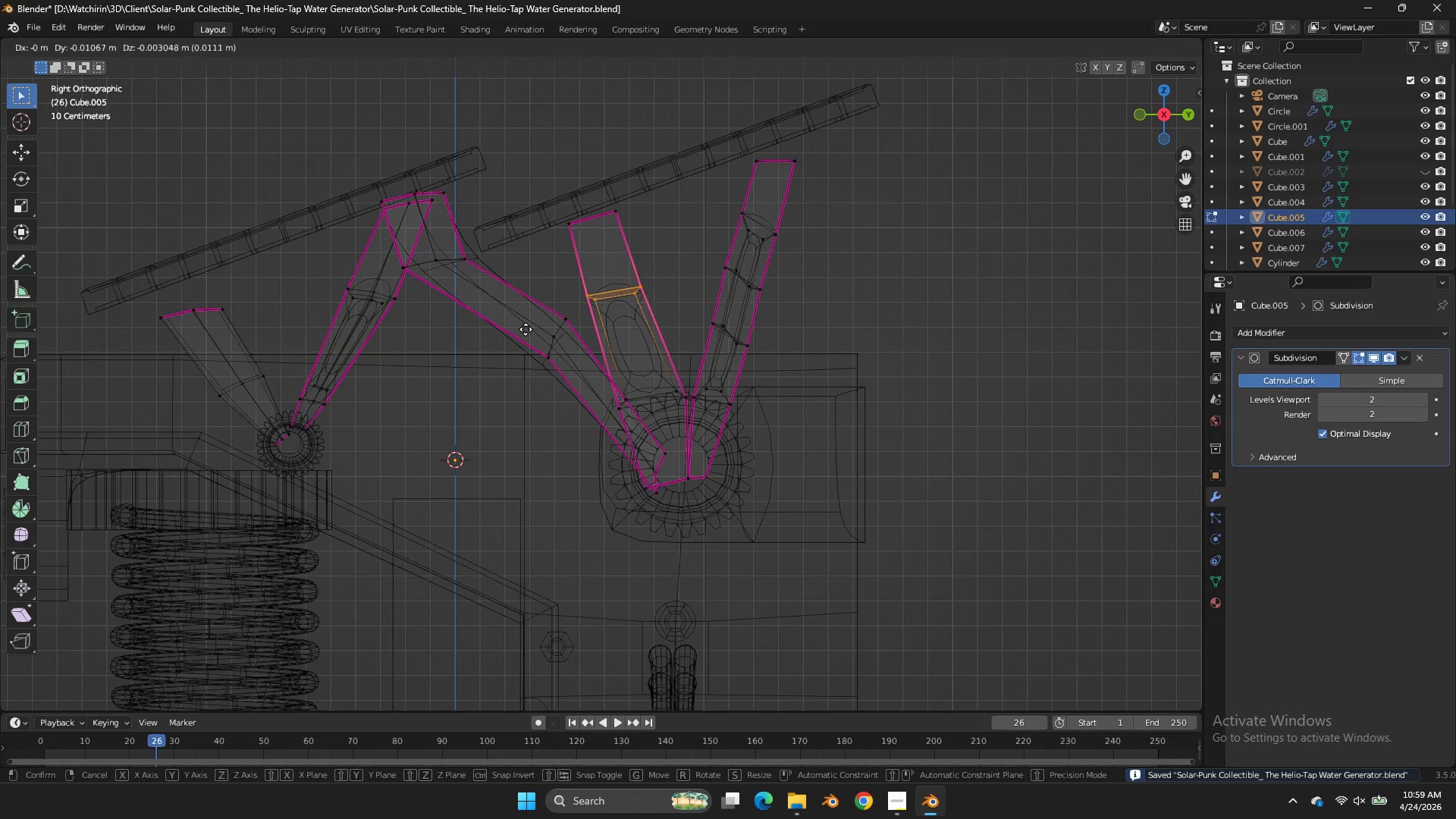 
hold_key(key=ShiftLeft, duration=0.39)
left_click_drag(start_coordinate=[505, 335], to_coordinate=[535, 336])
 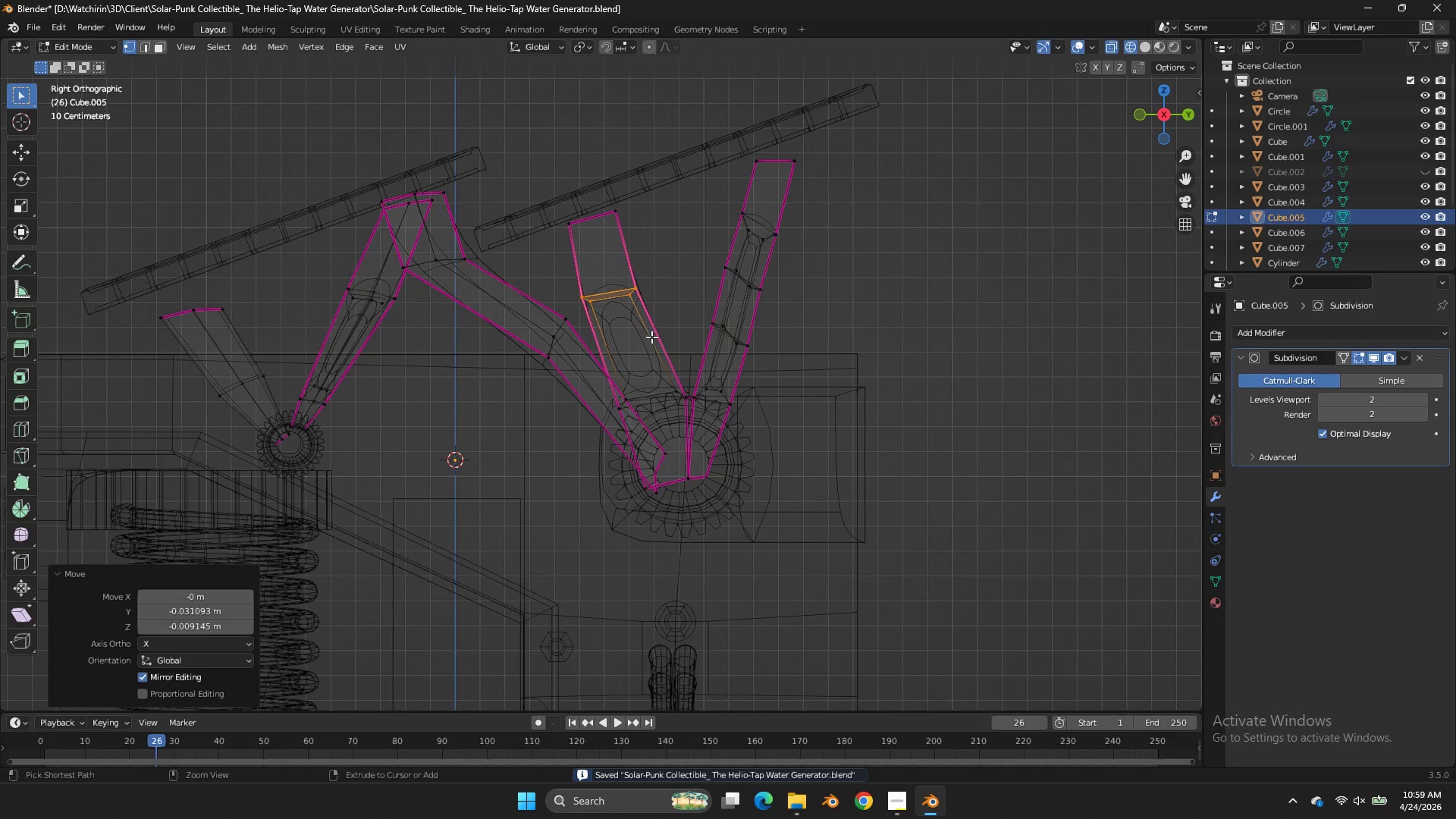 
key(Control+R)
 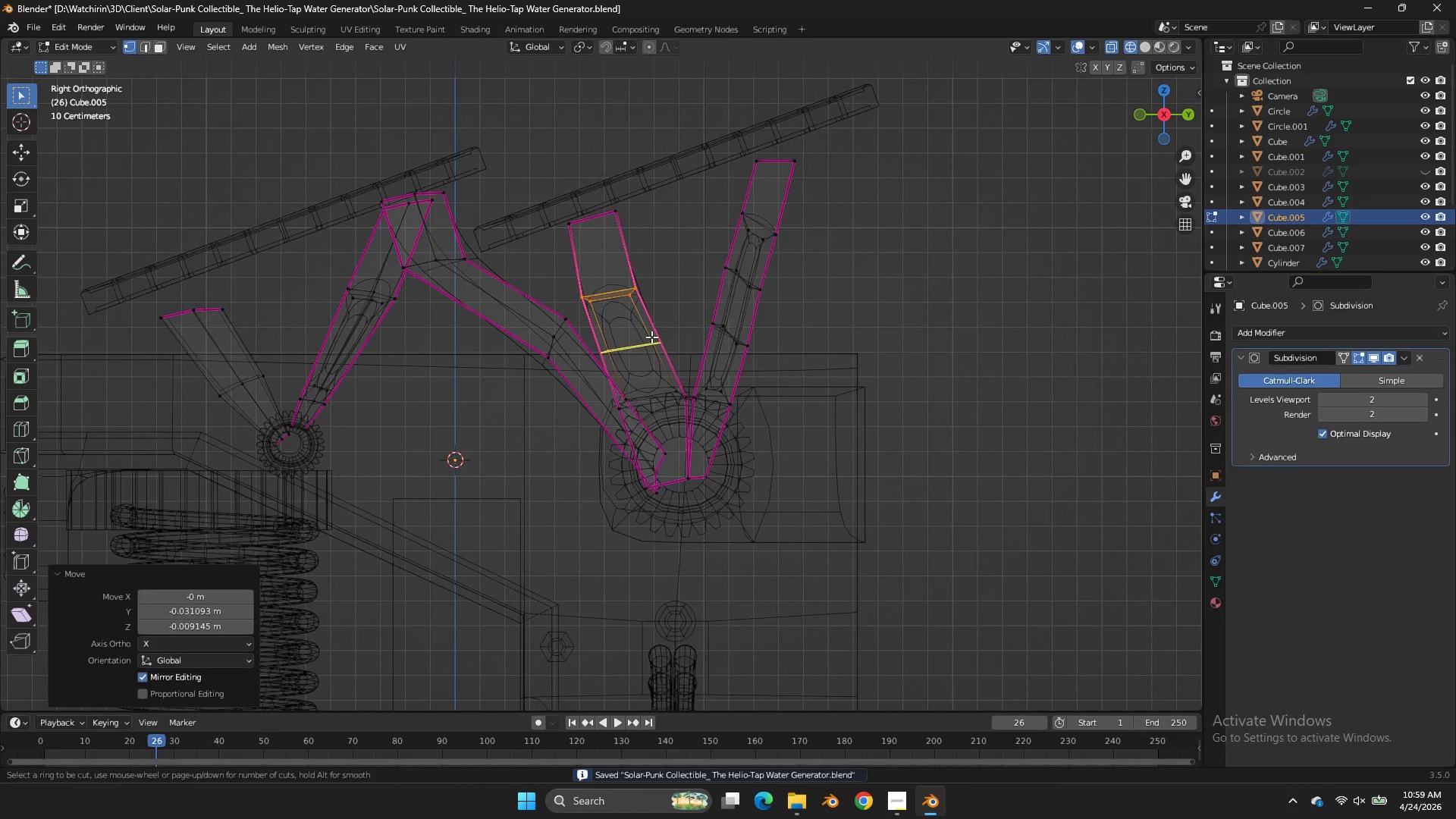 
left_click([651, 337])
 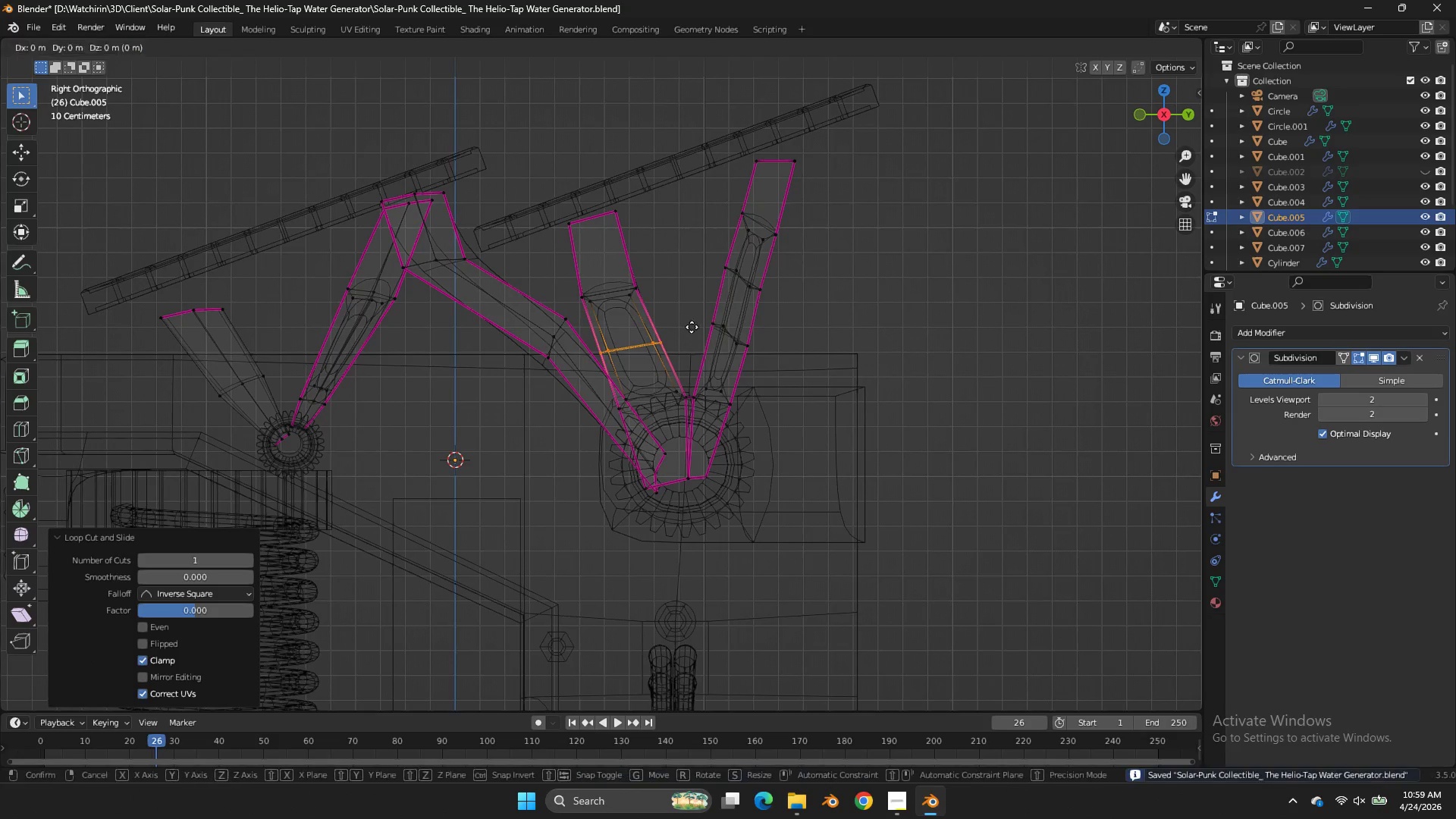 
key(G)
 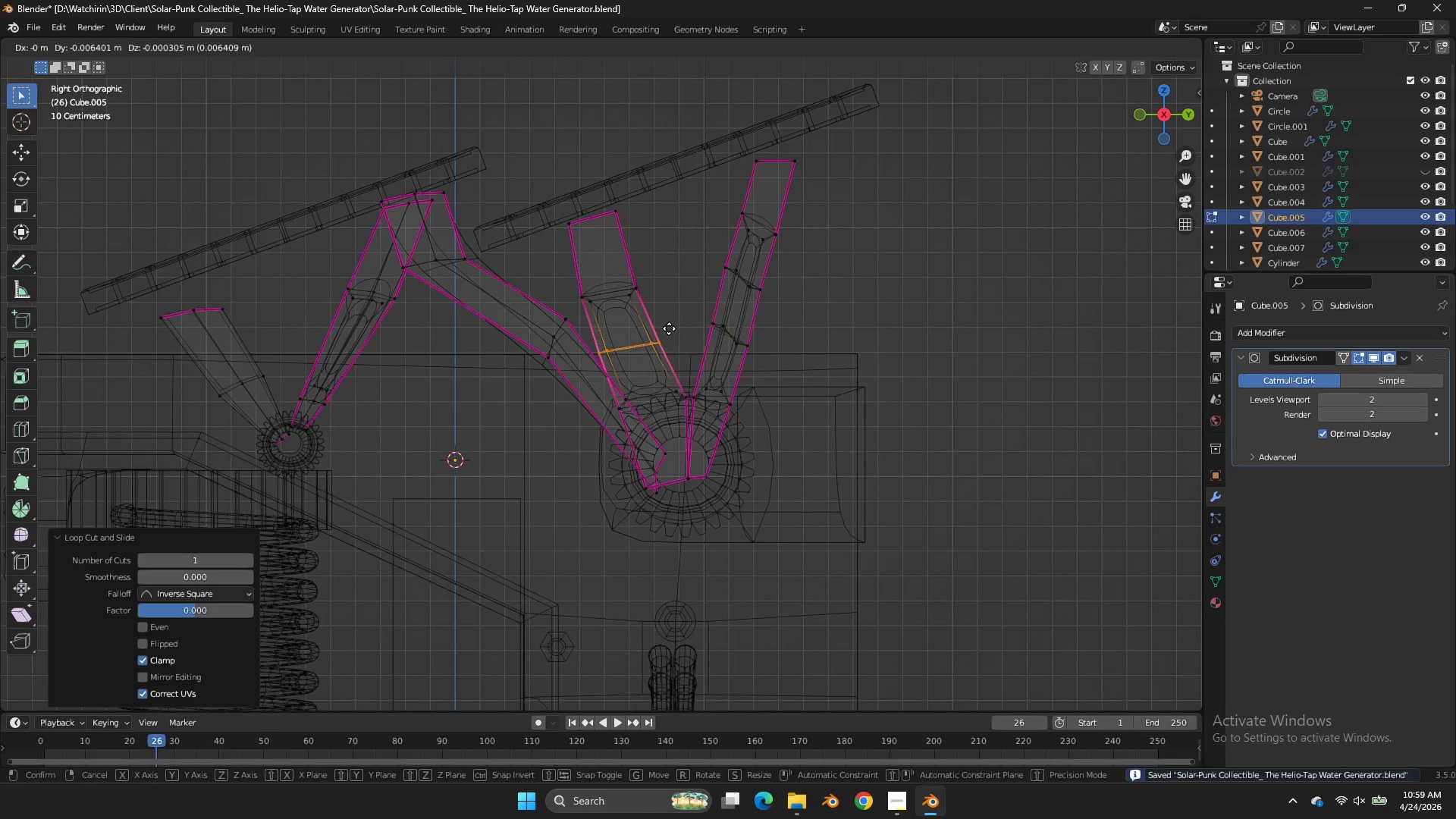 
hold_key(key=ShiftLeft, duration=0.38)
 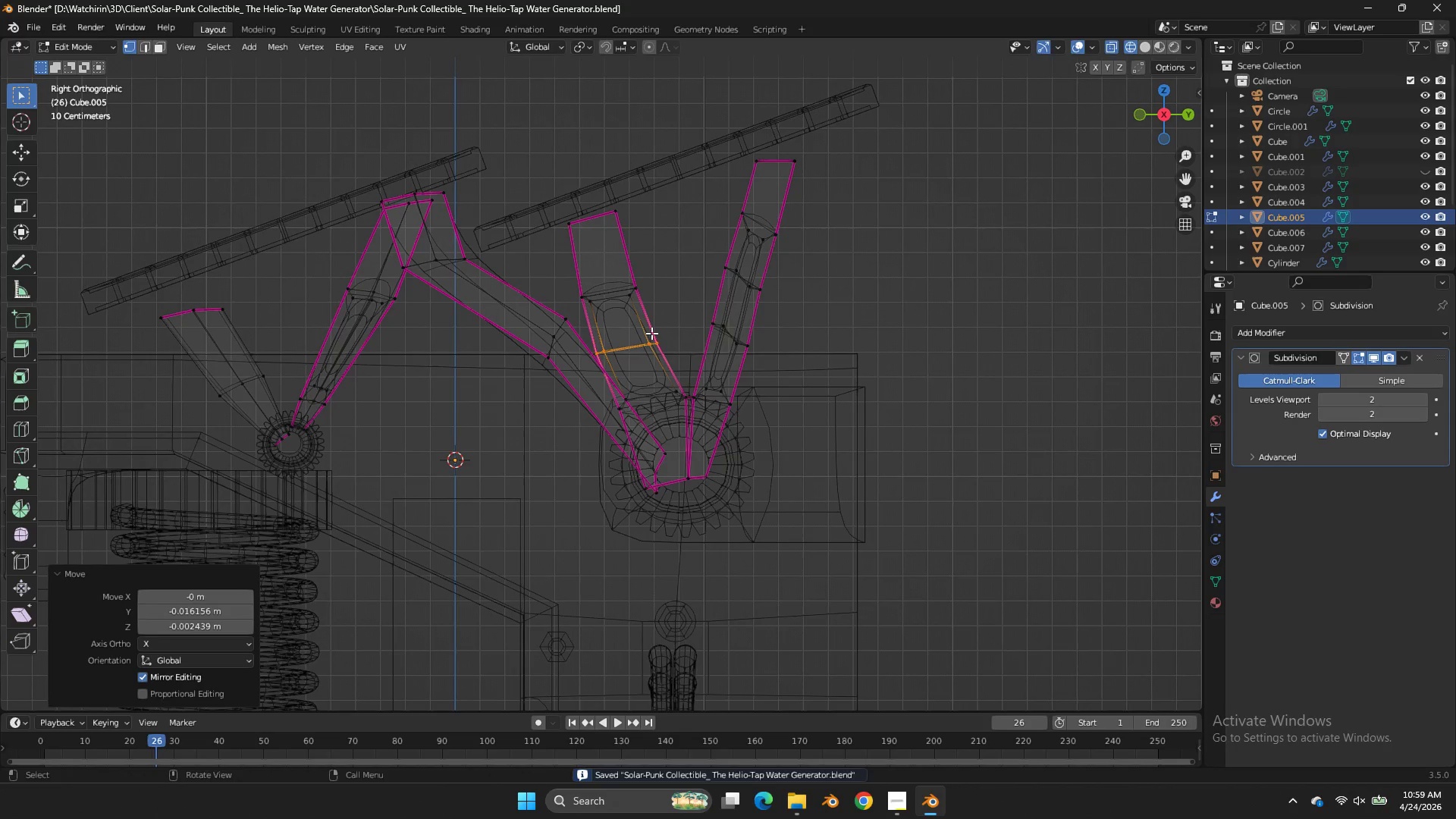 
left_click([651, 333])
 